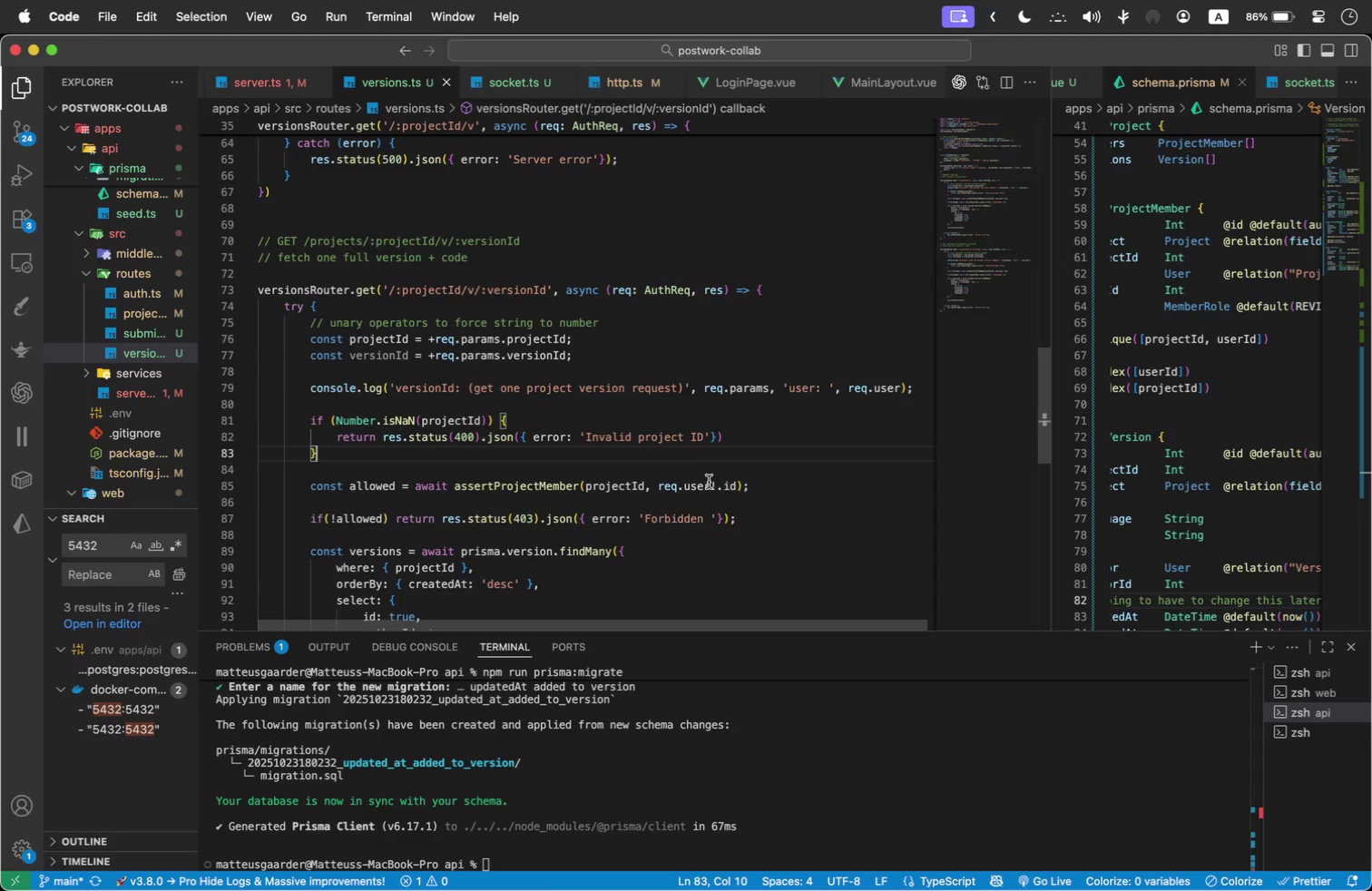 
type( Number)
 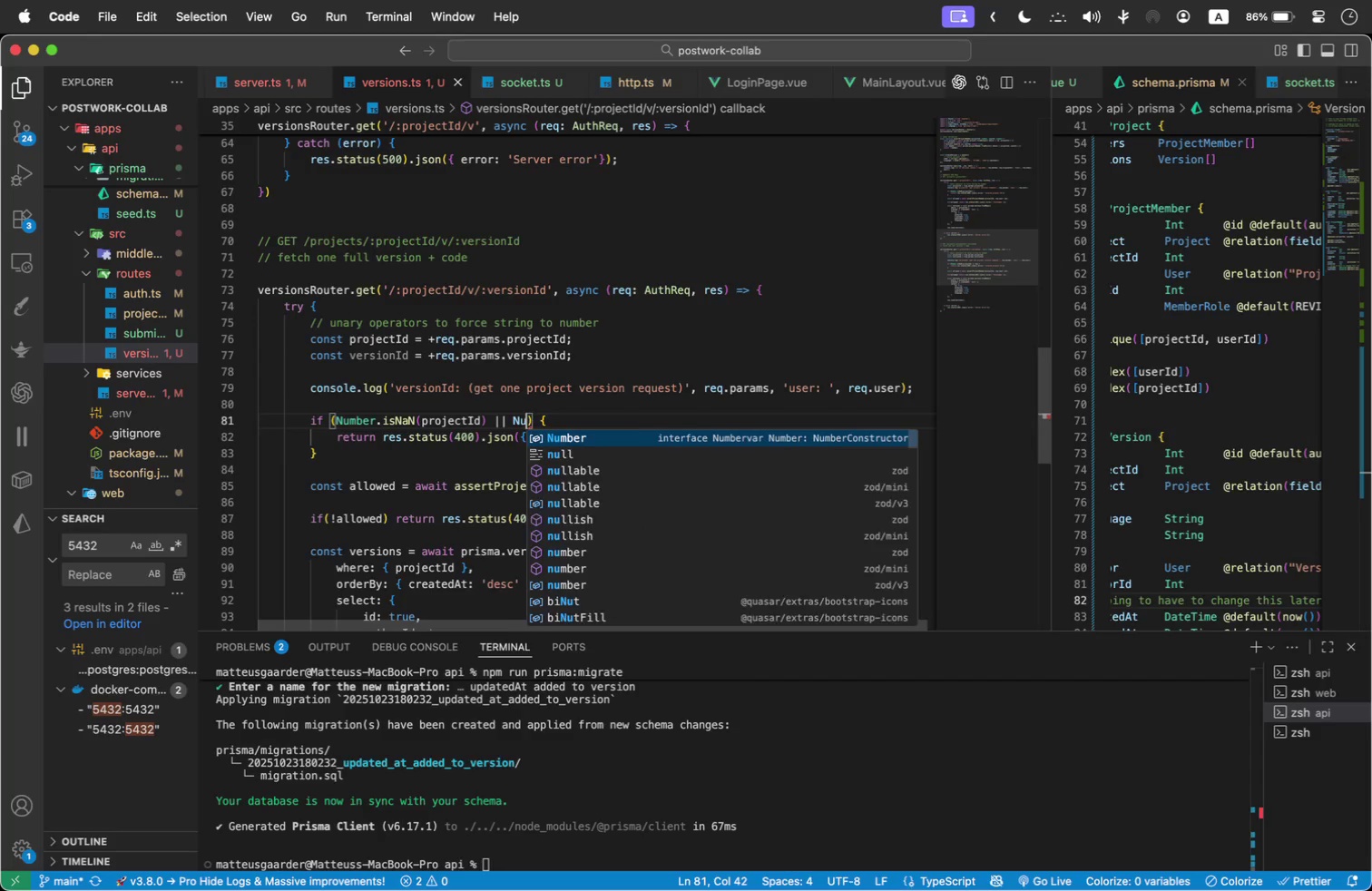 
 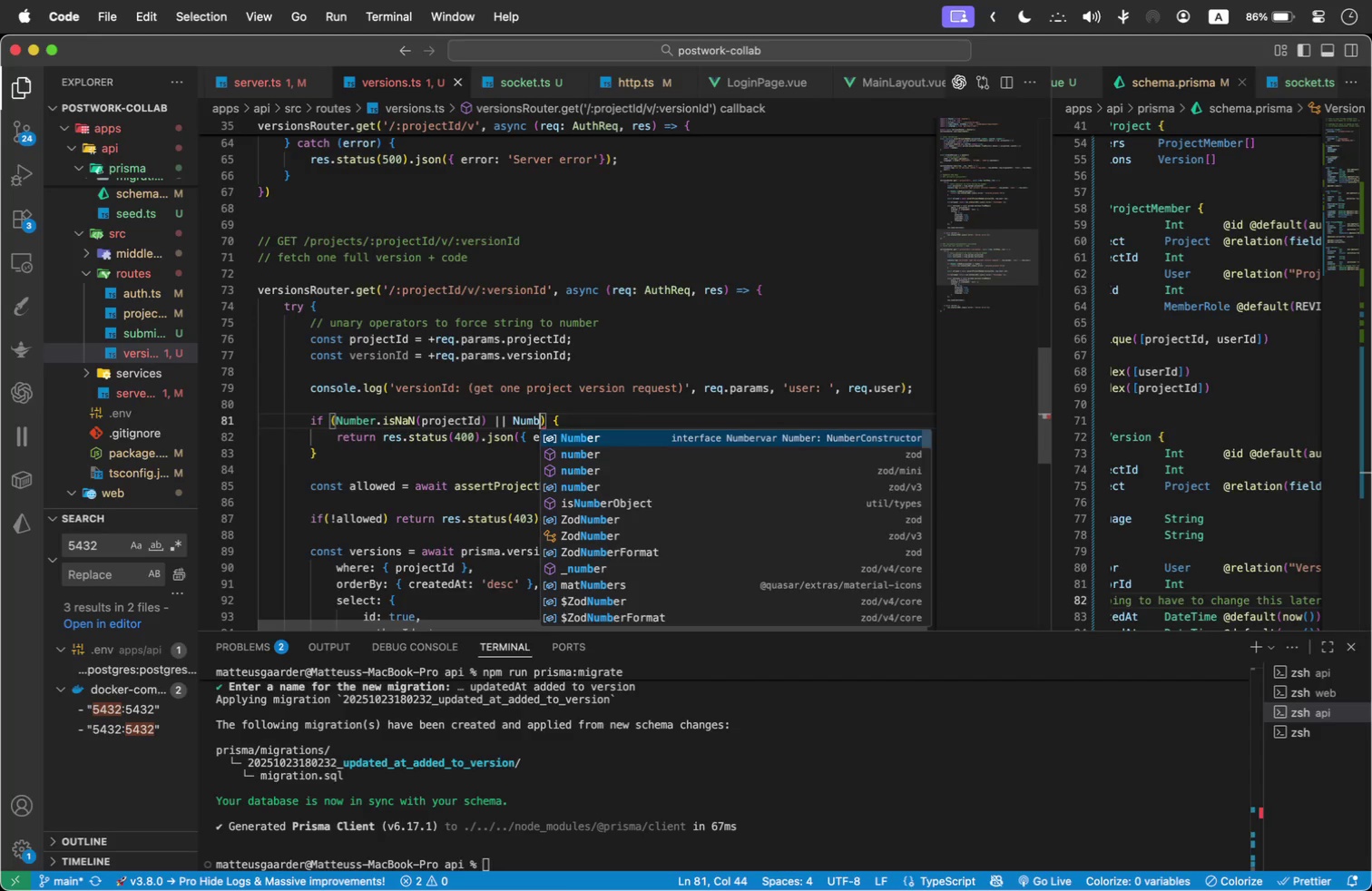 
key(Enter)
 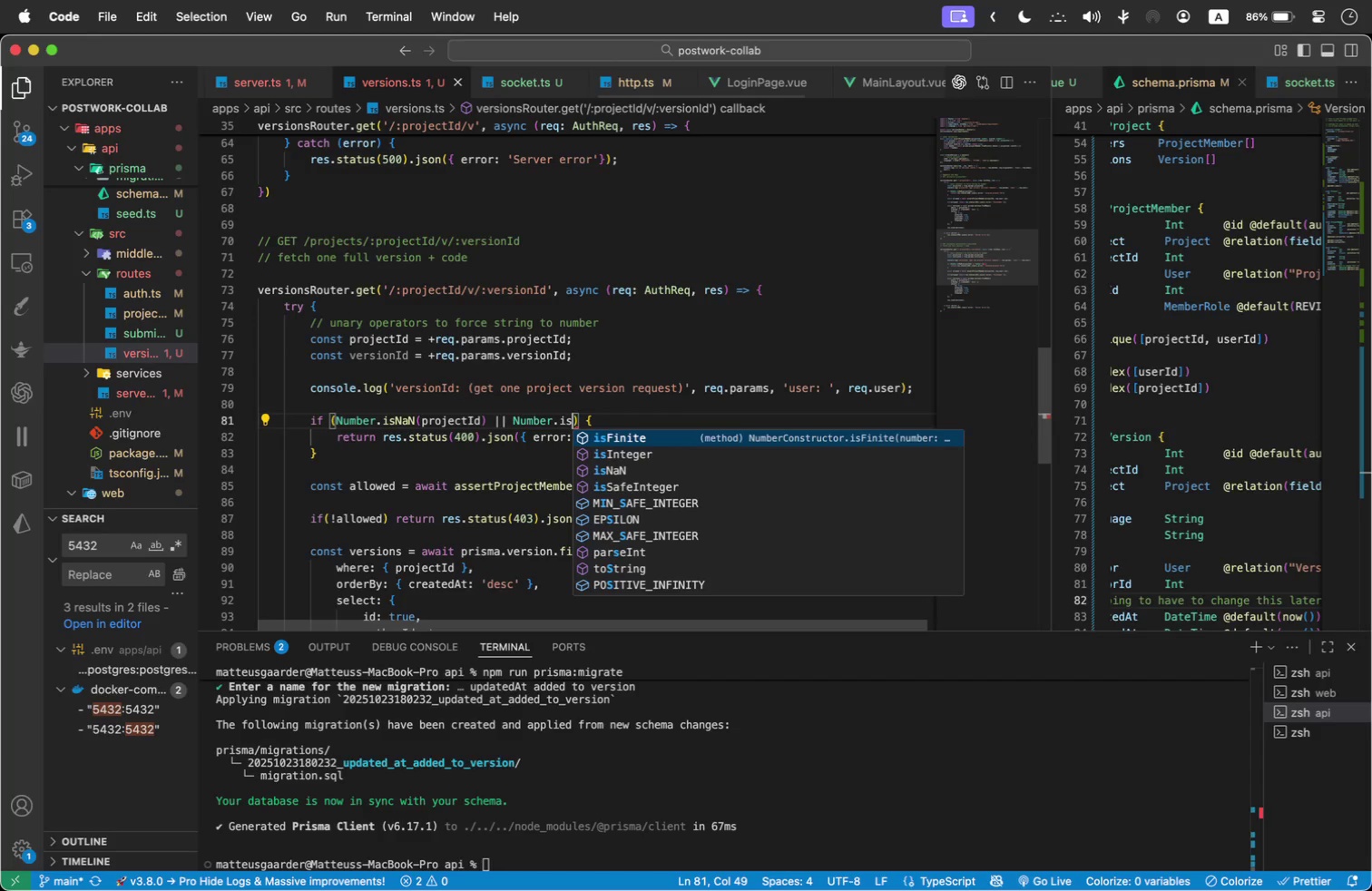 
type(.isNan)
 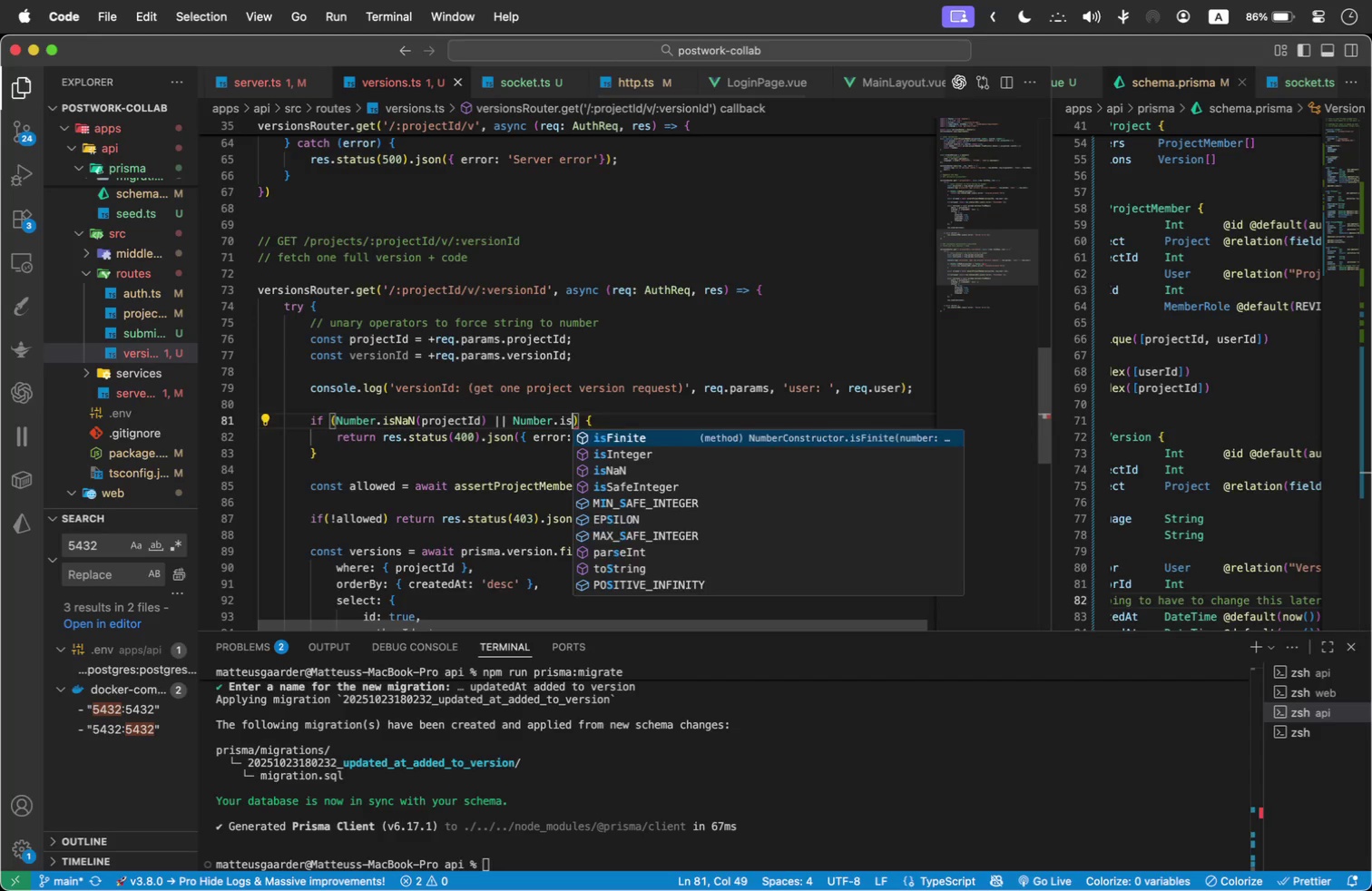 
key(Enter)
 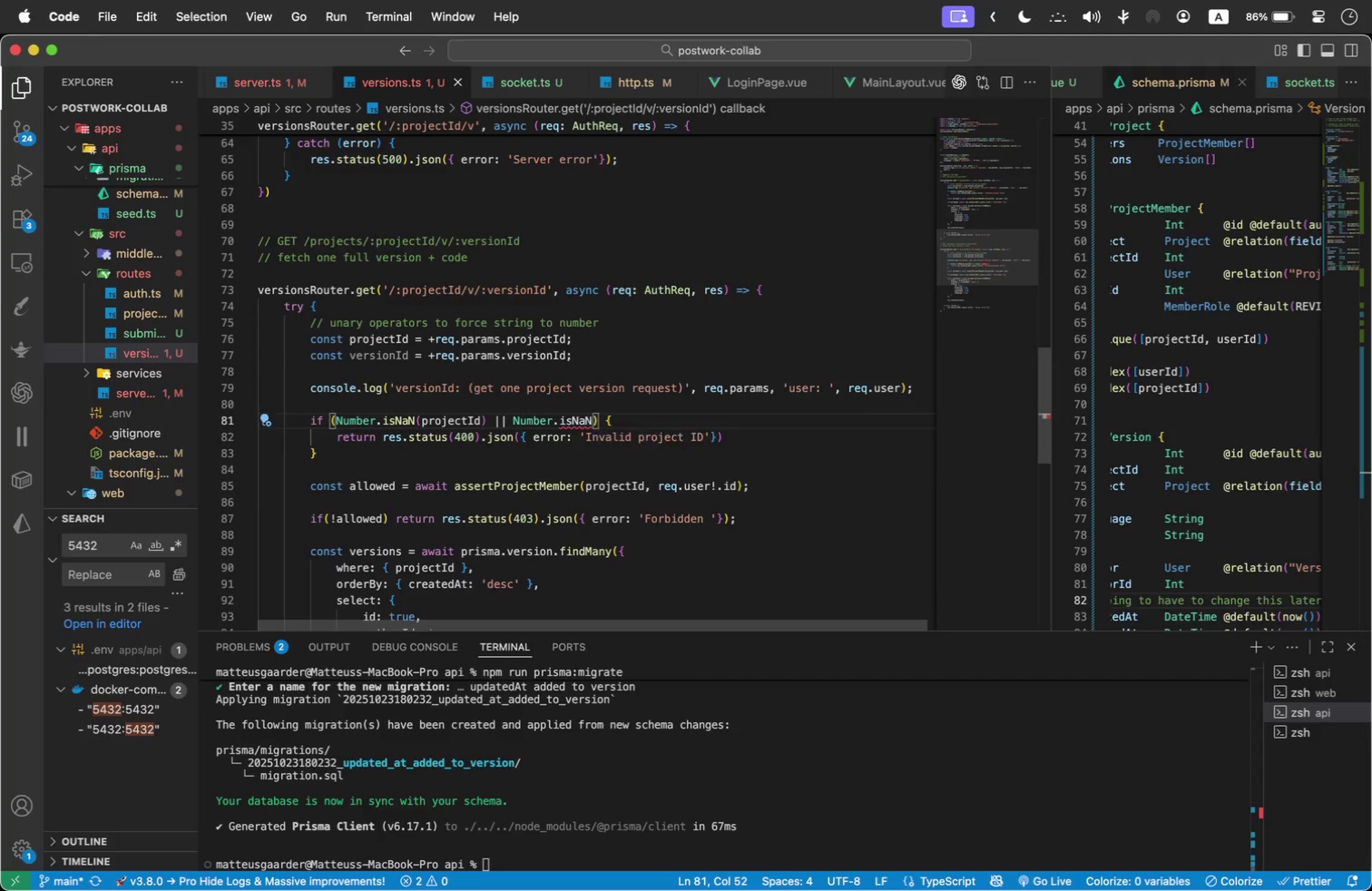 
type((ver)
 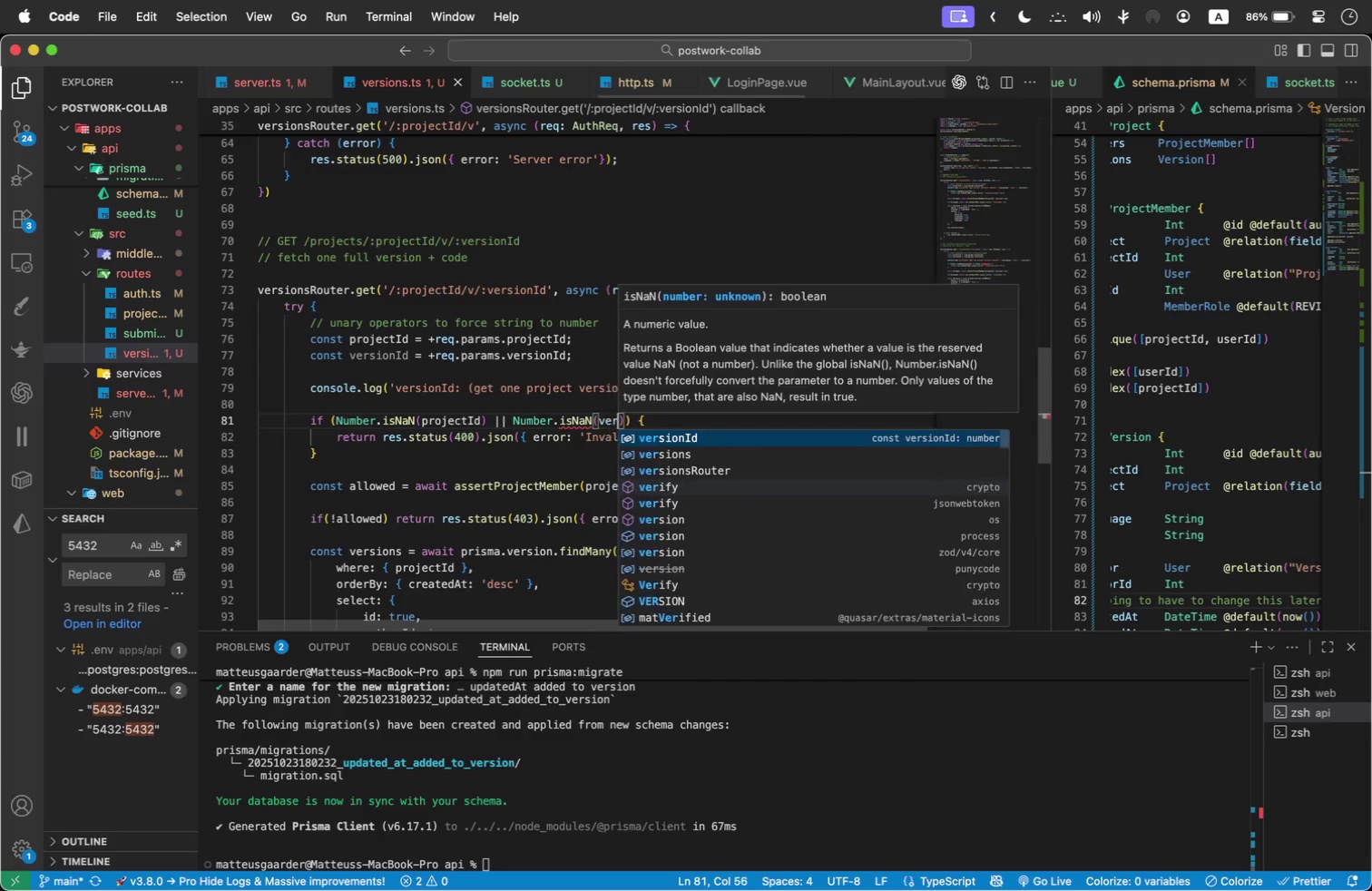 
key(Enter)
 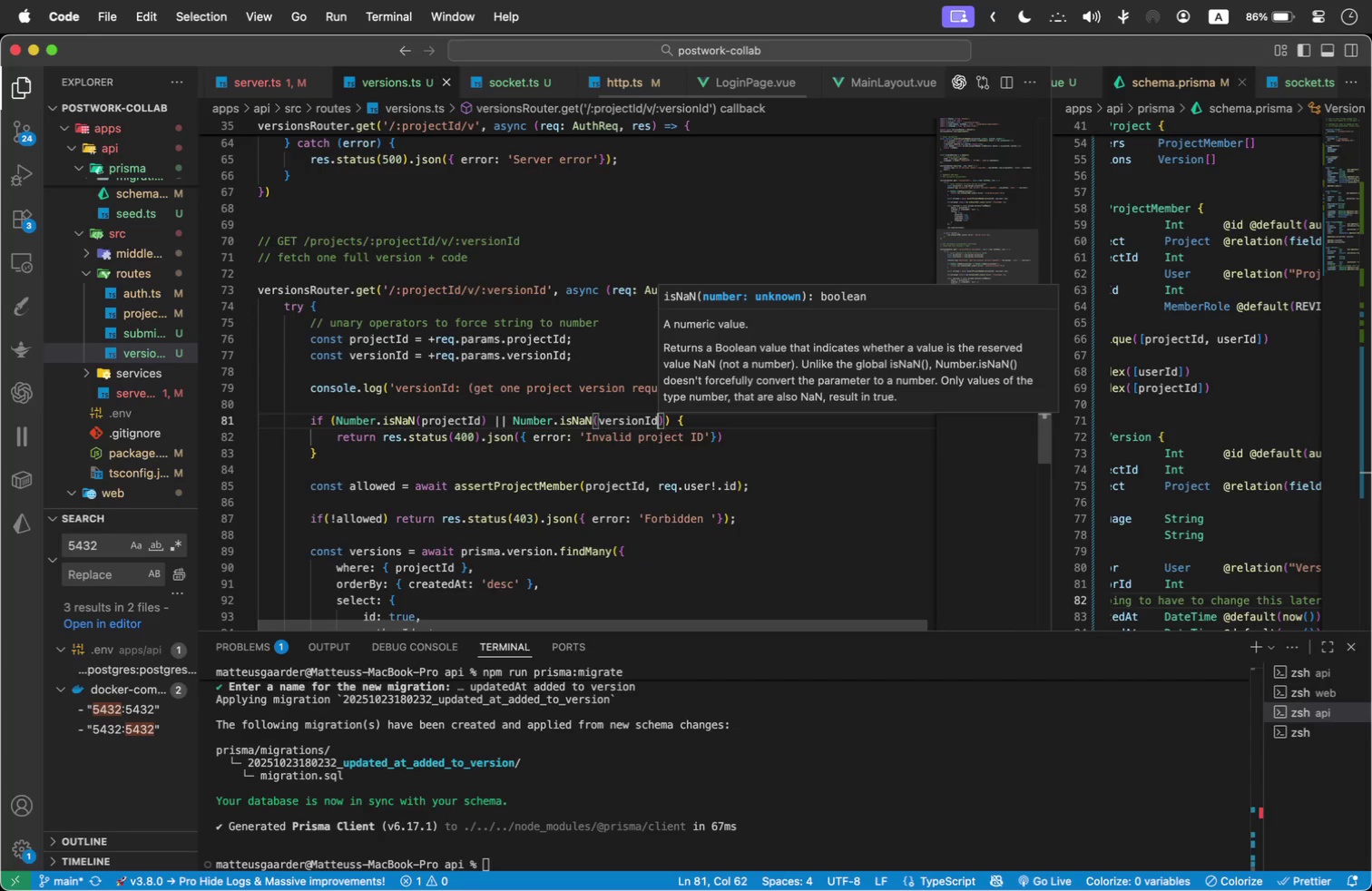 
key(ArrowRight)
 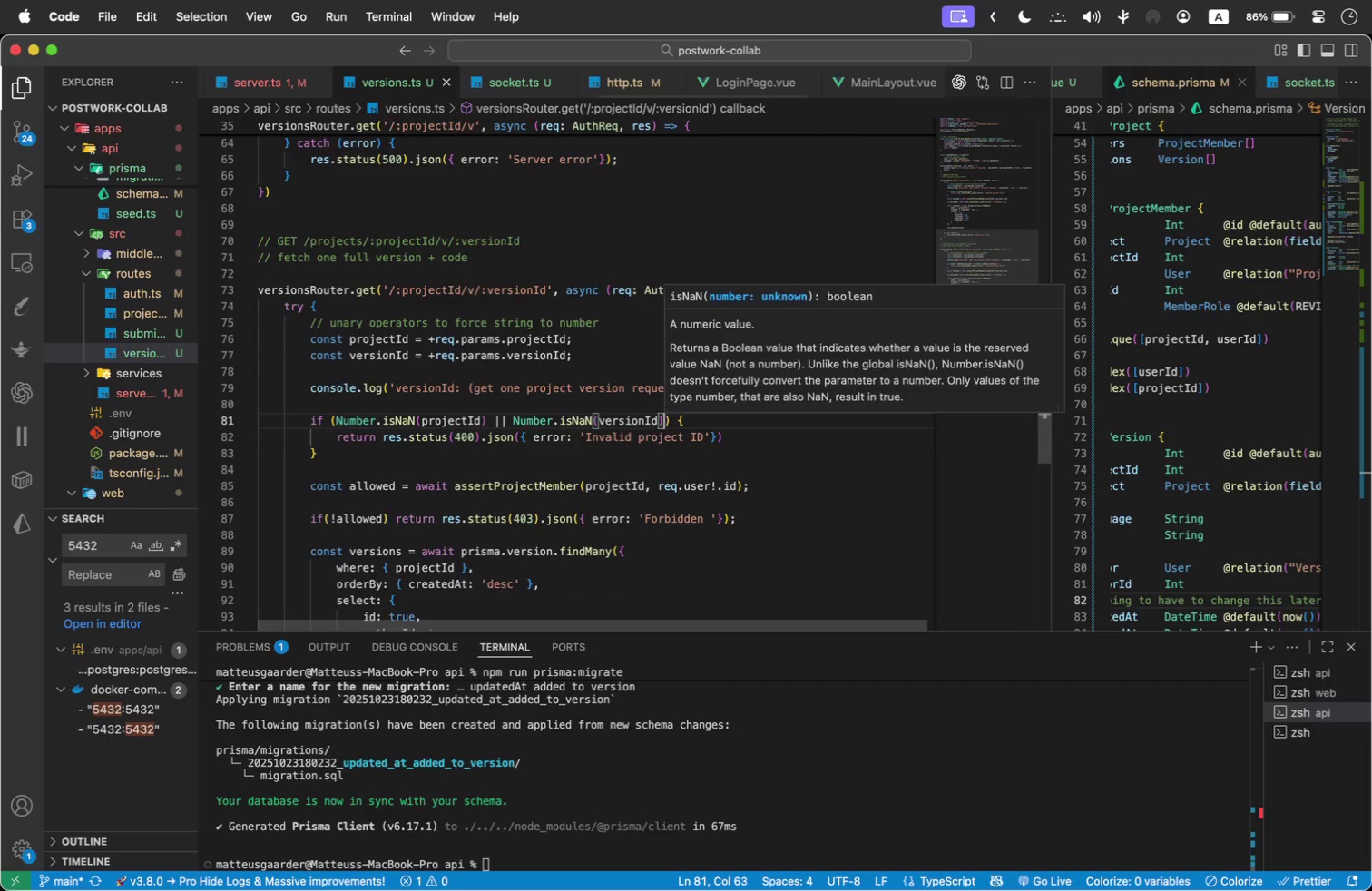 
key(ArrowRight)
 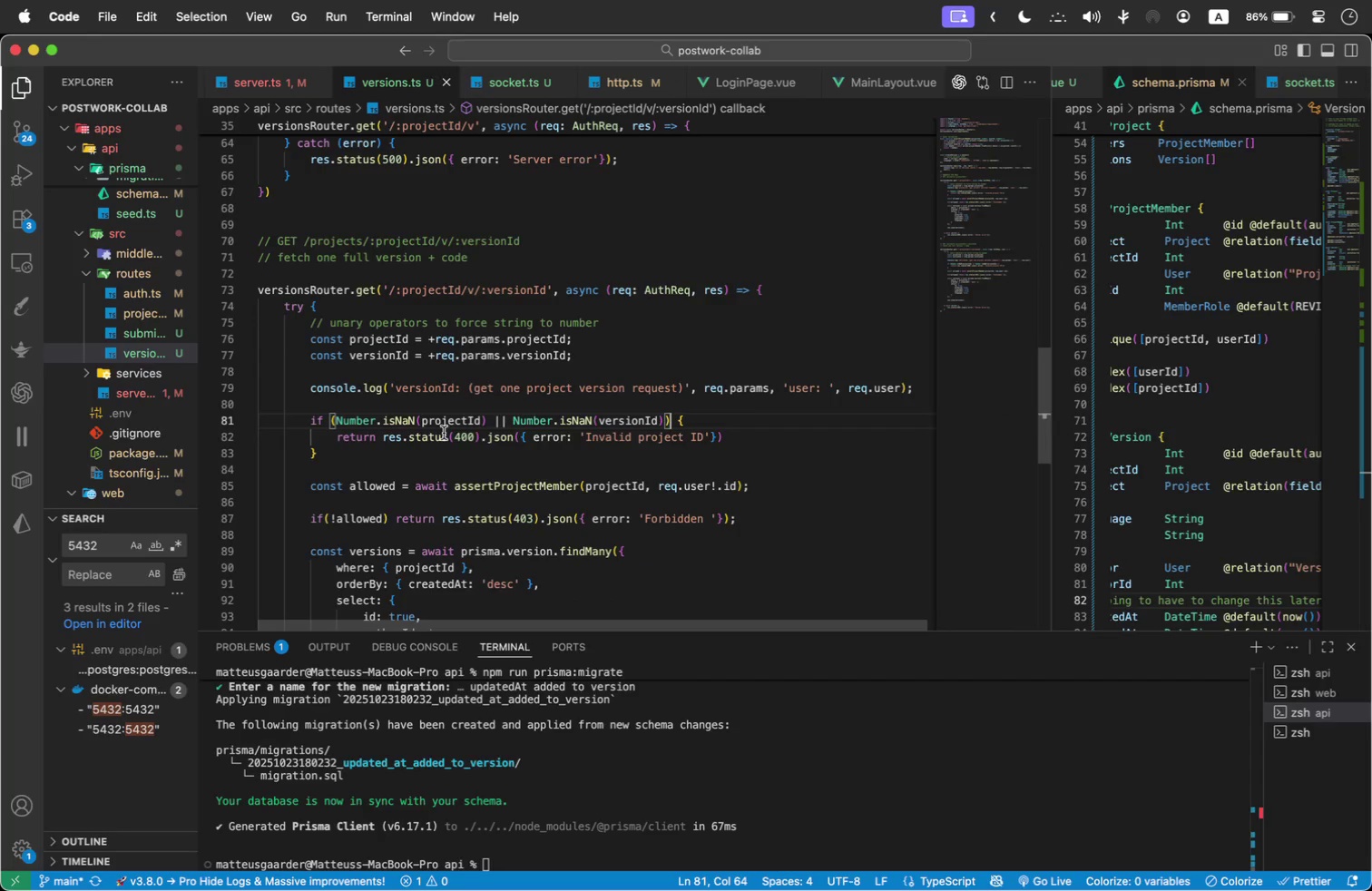 
left_click([702, 436])
 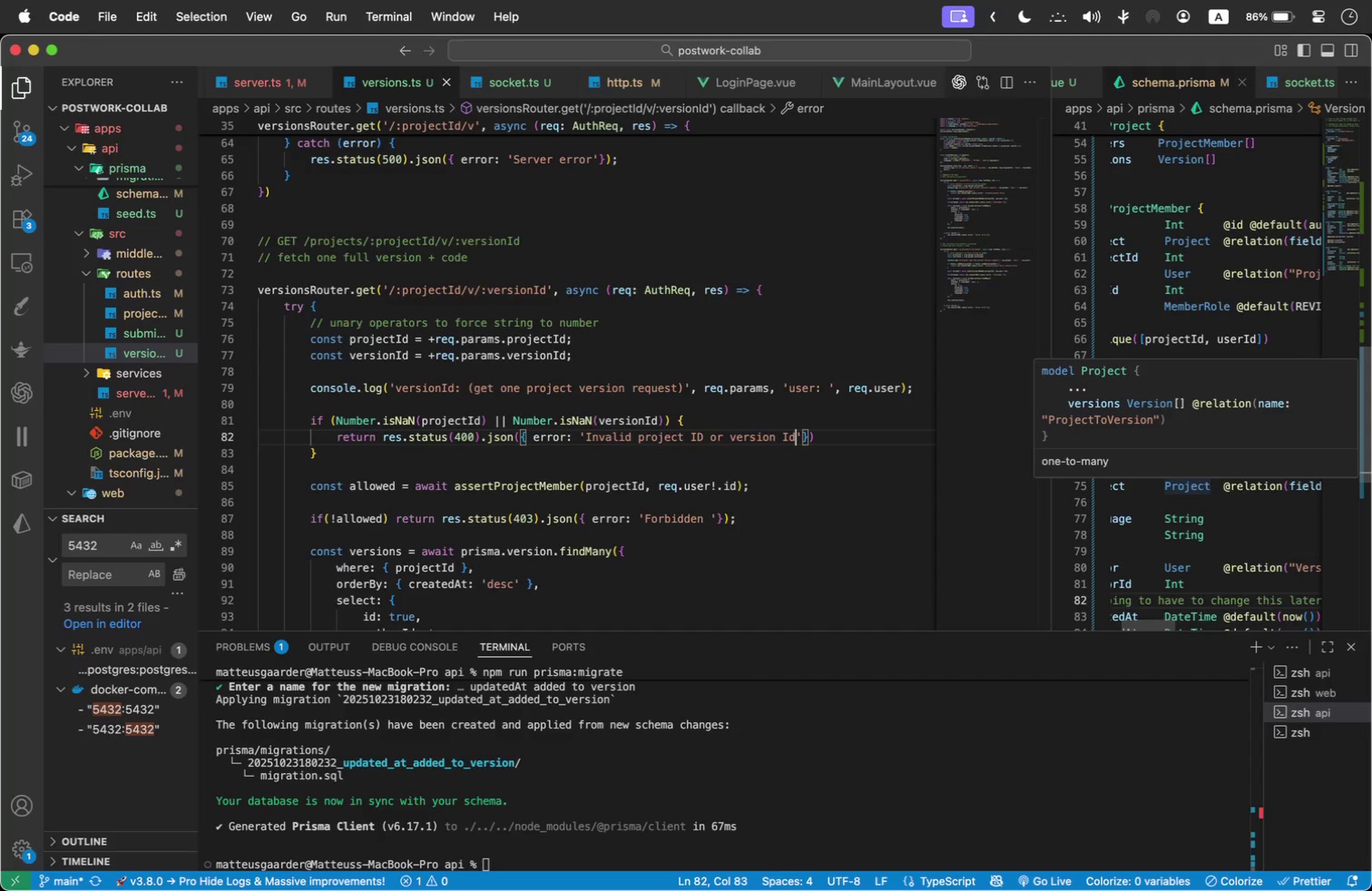 
type( or version Id)
 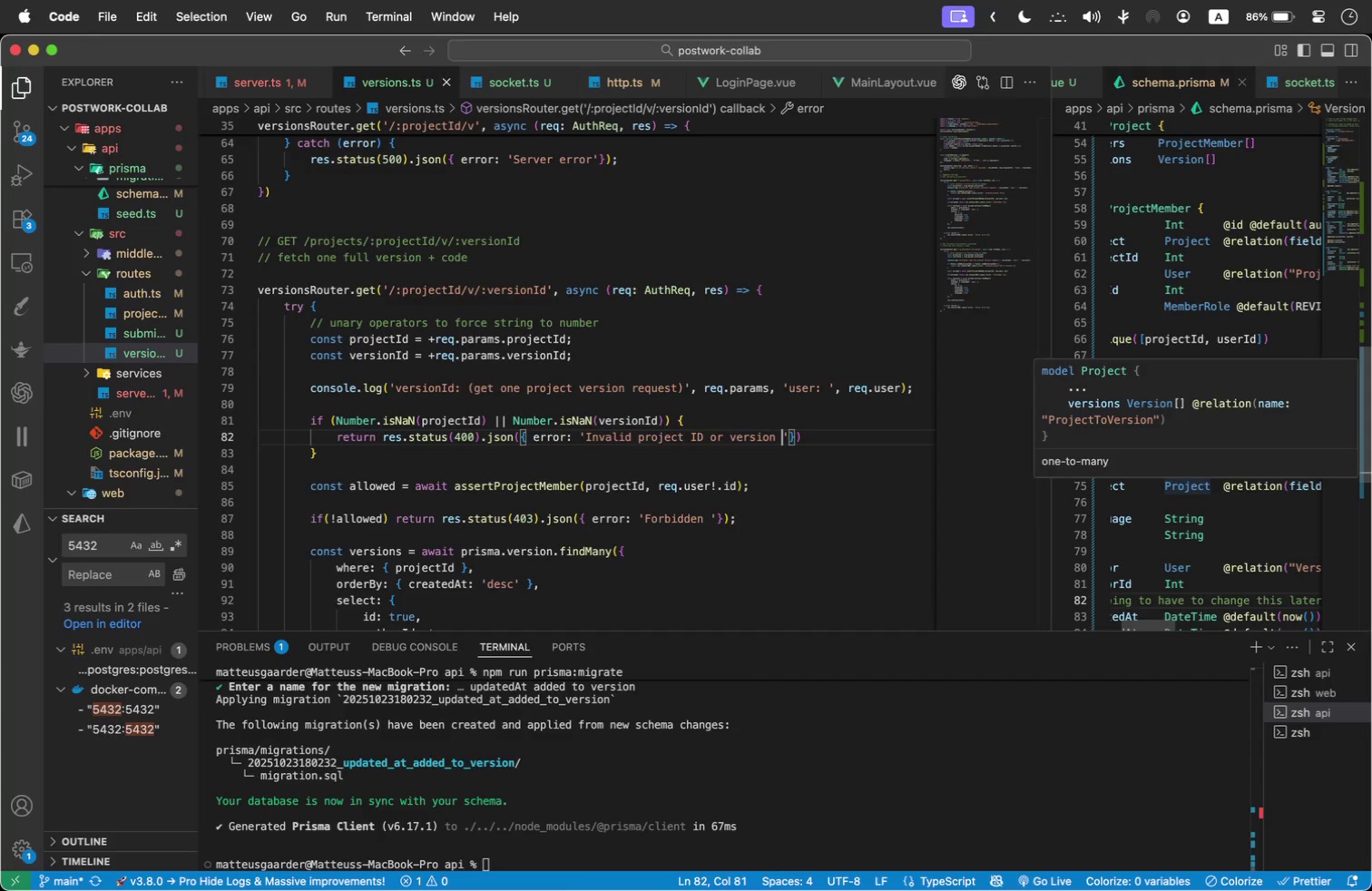 
key(ArrowLeft)
 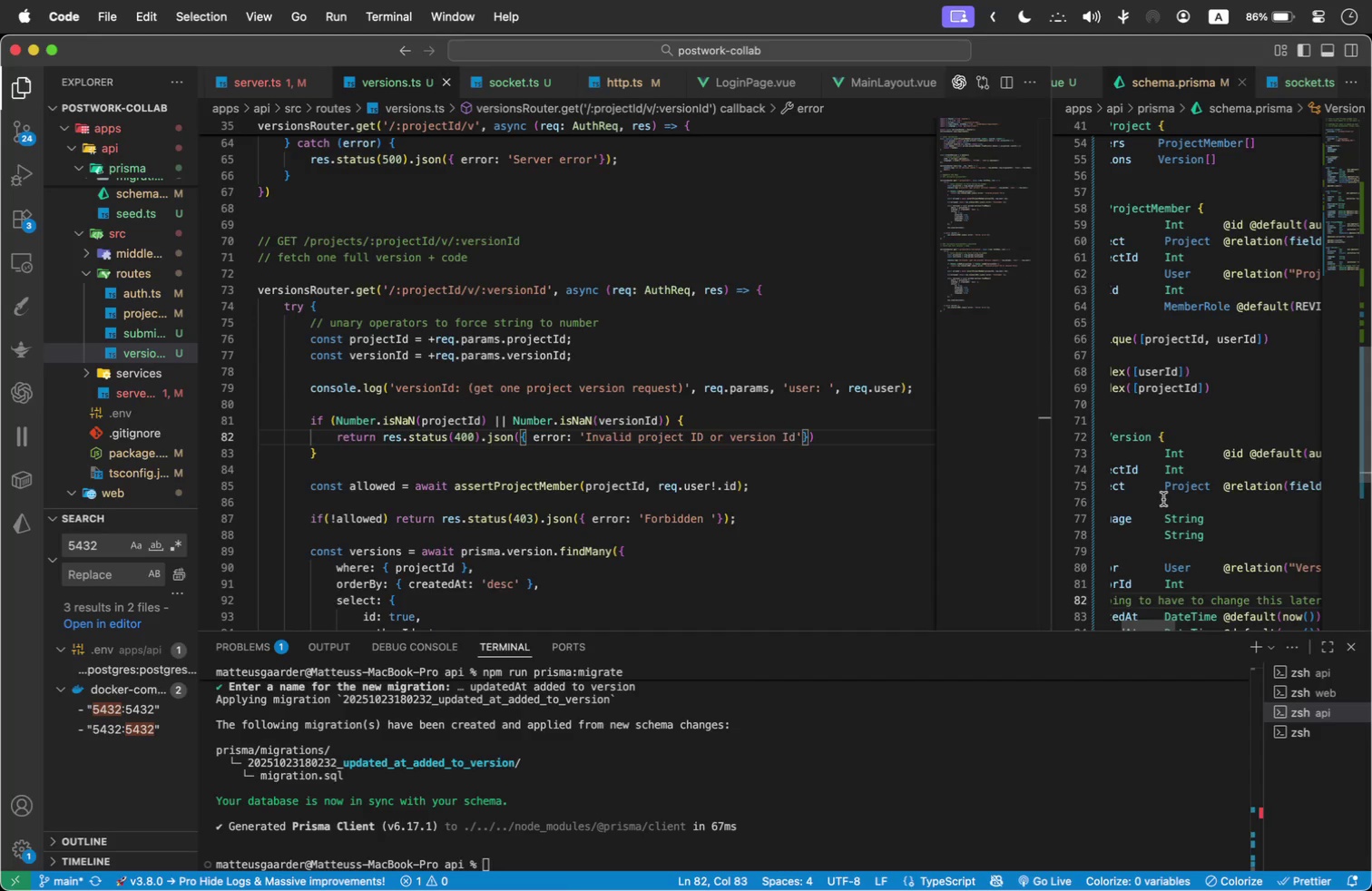 
key(ArrowLeft)
 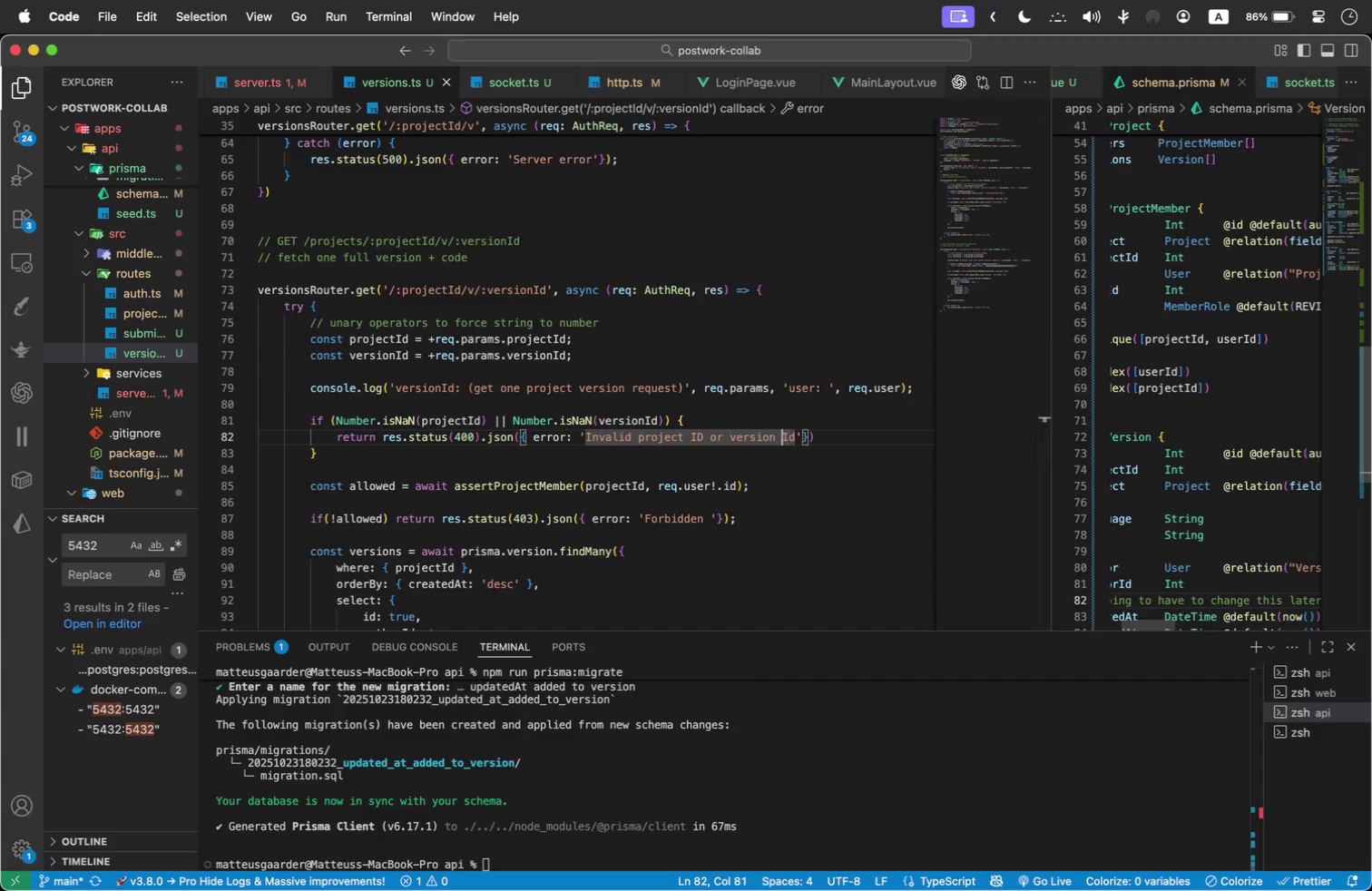 
key(Backspace)
 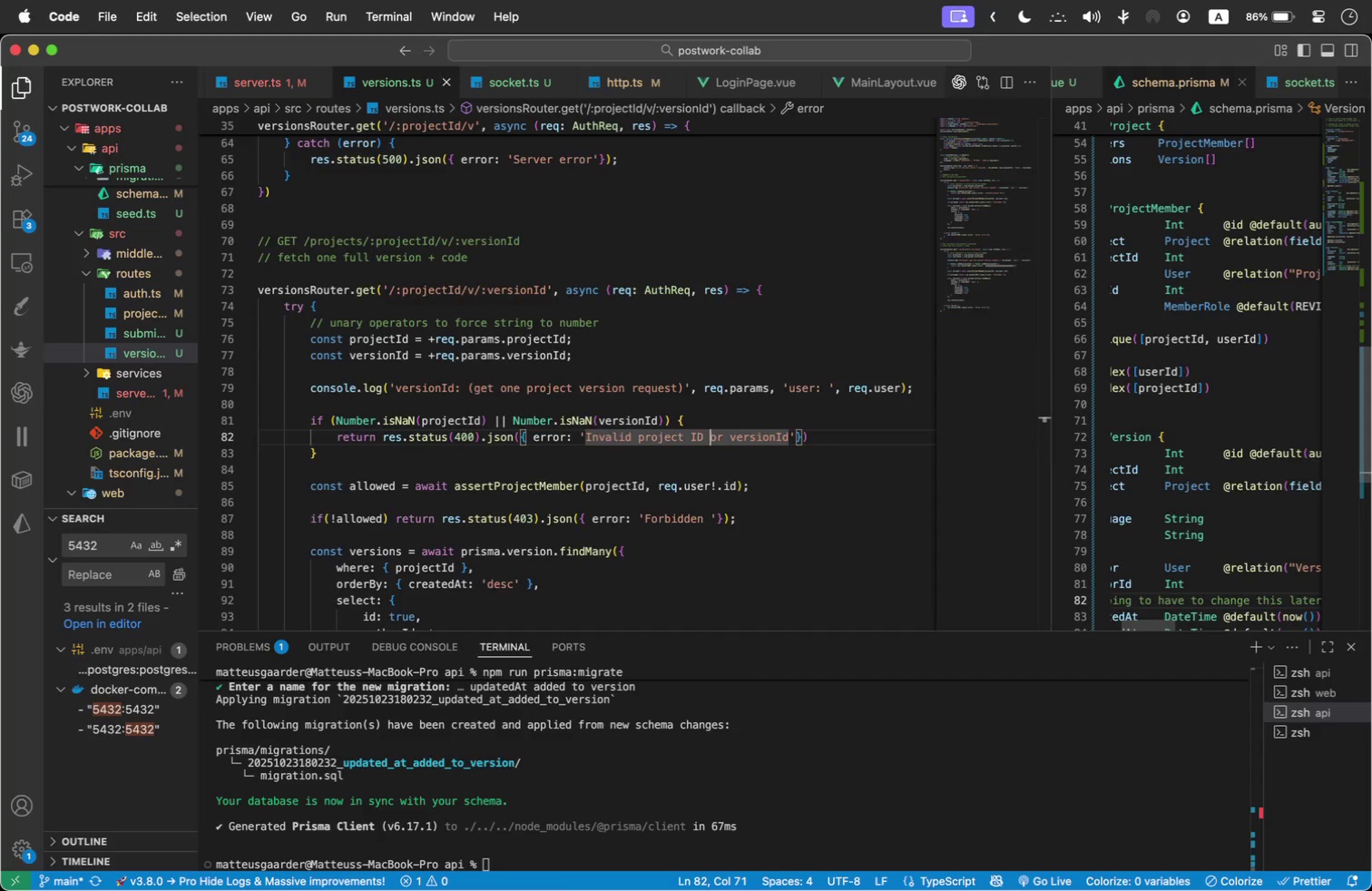 
hold_key(key=ArrowLeft, duration=1.29)
 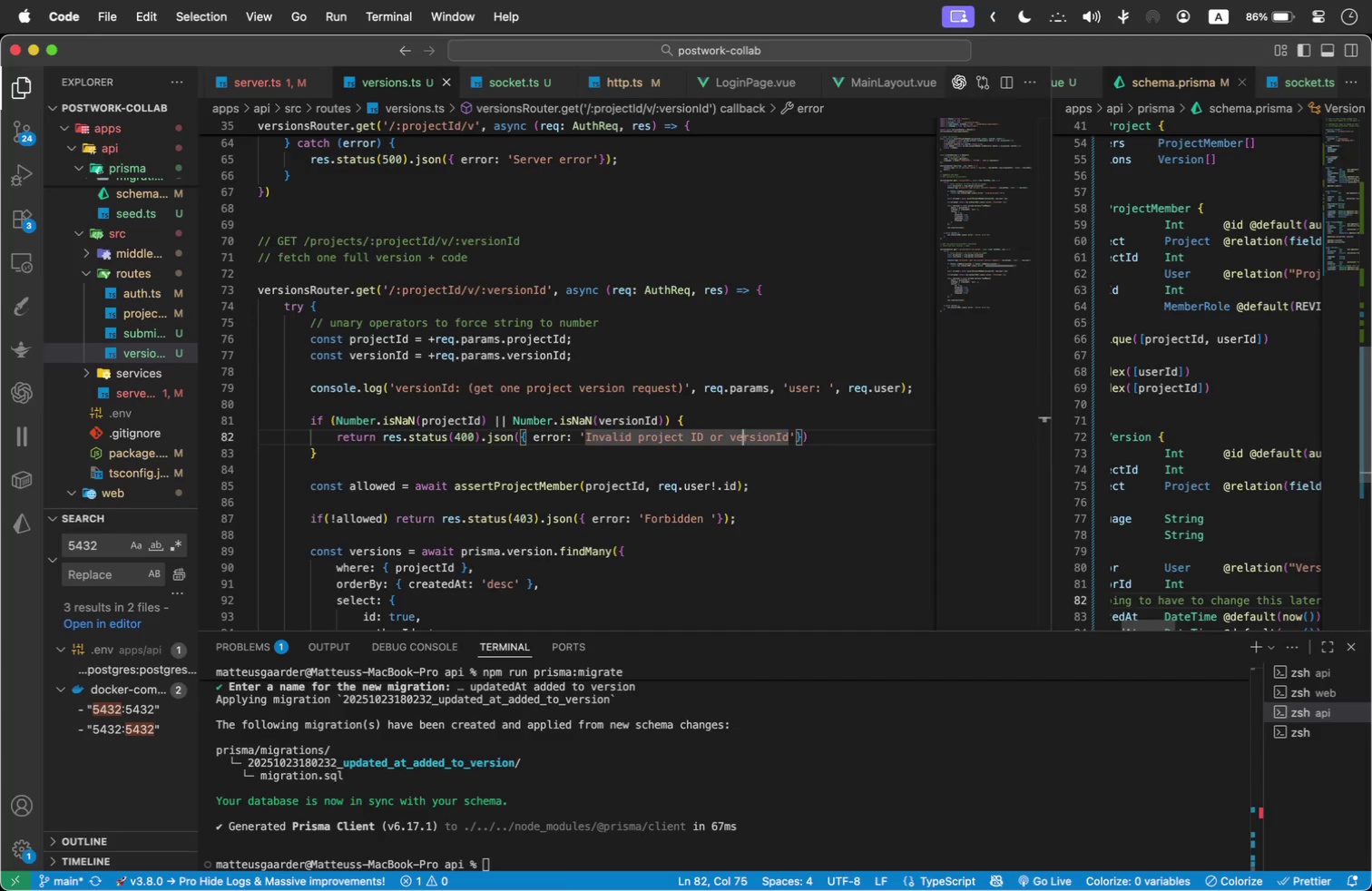 
key(Backspace)
 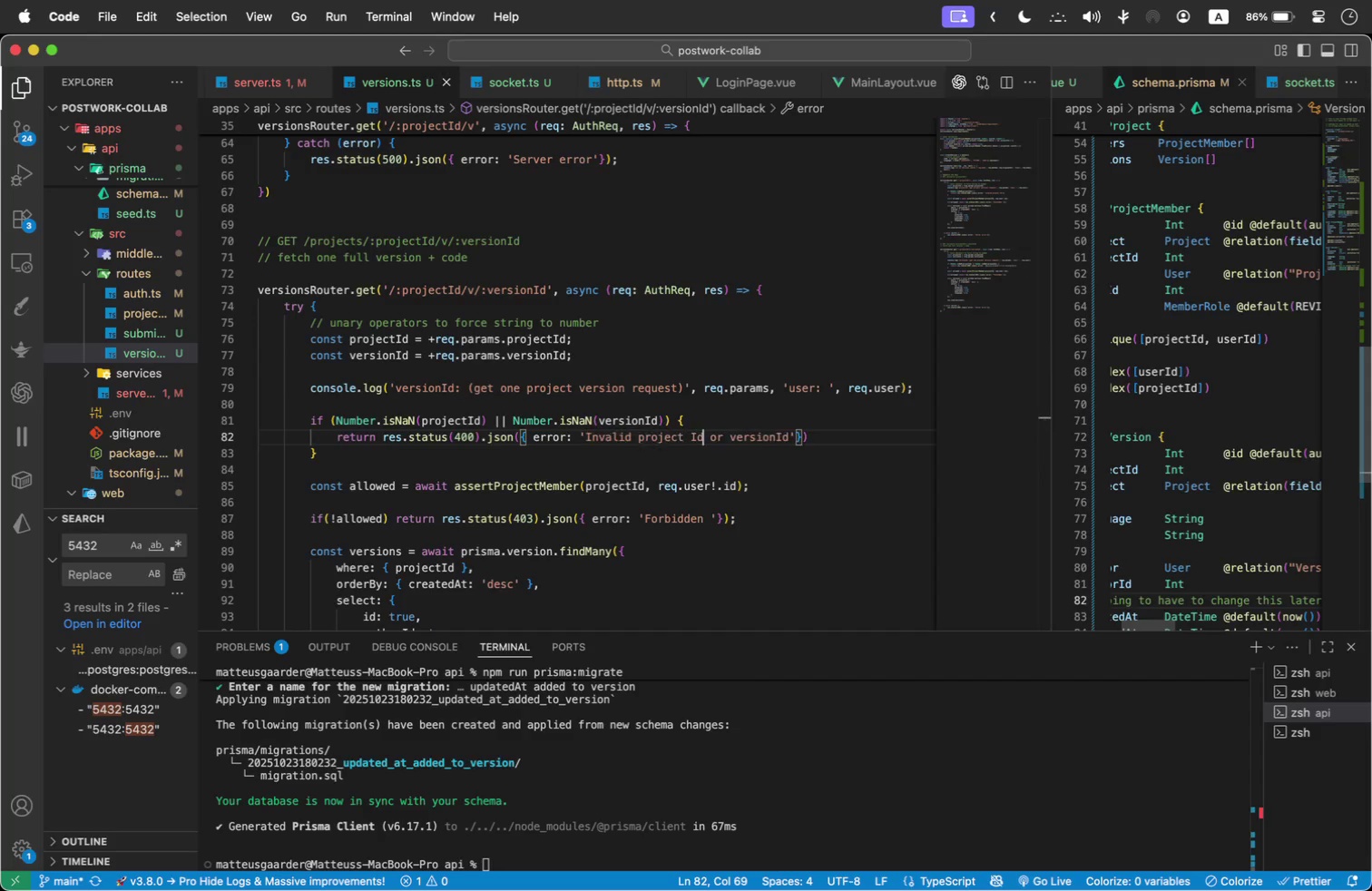 
key(D)
 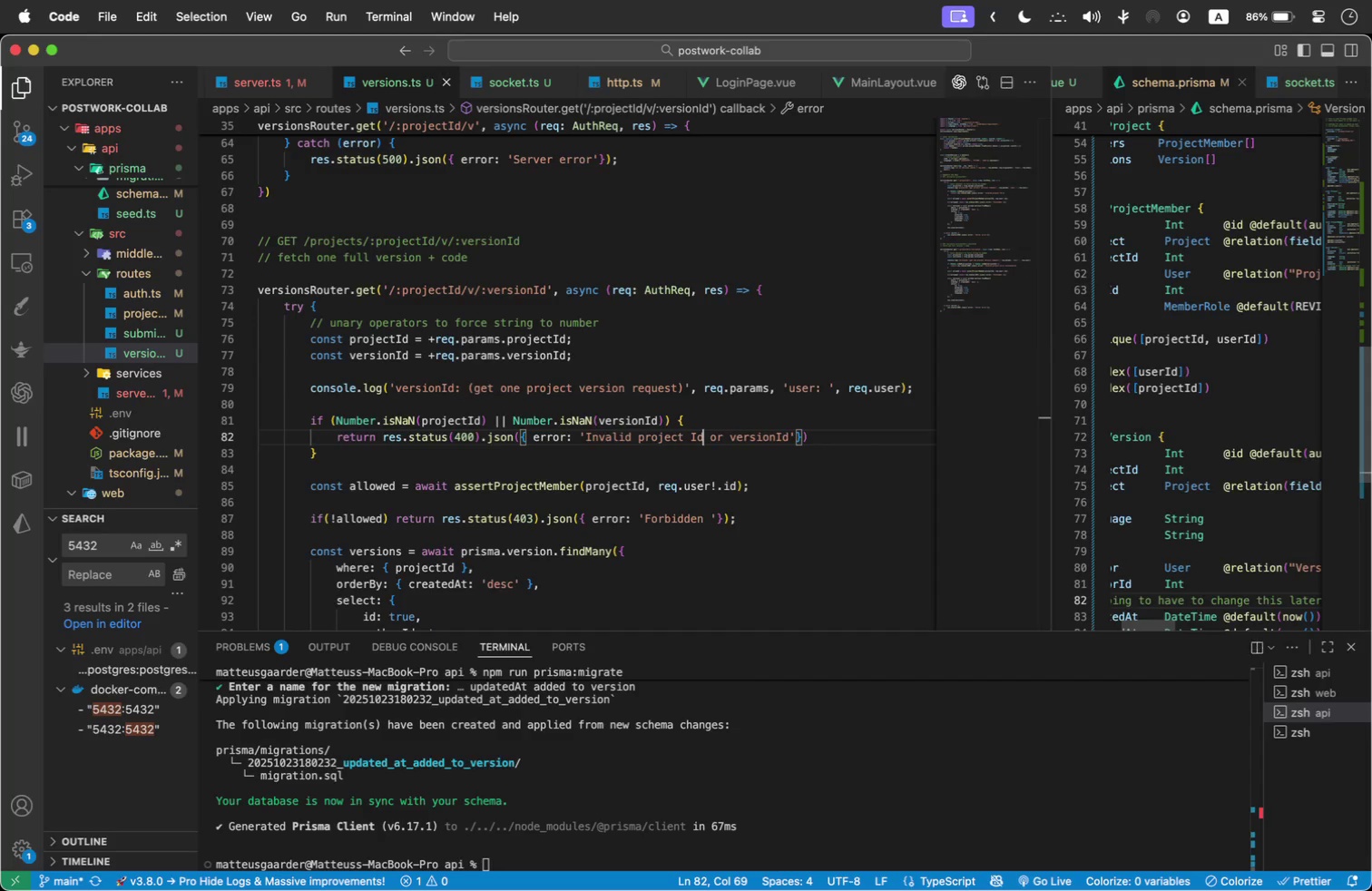 
key(Alt+AltRight)
 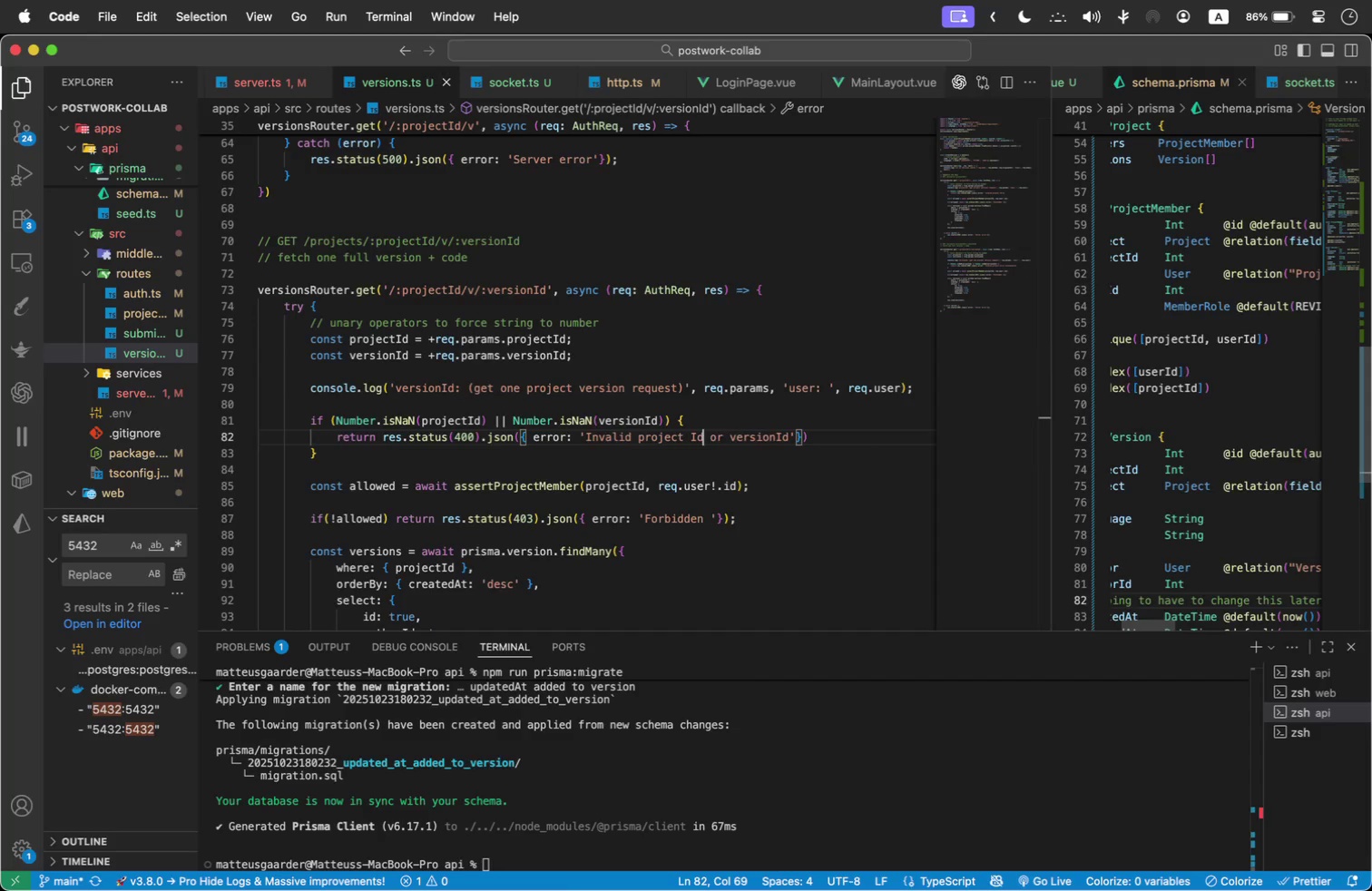 
key(ArrowLeft)
 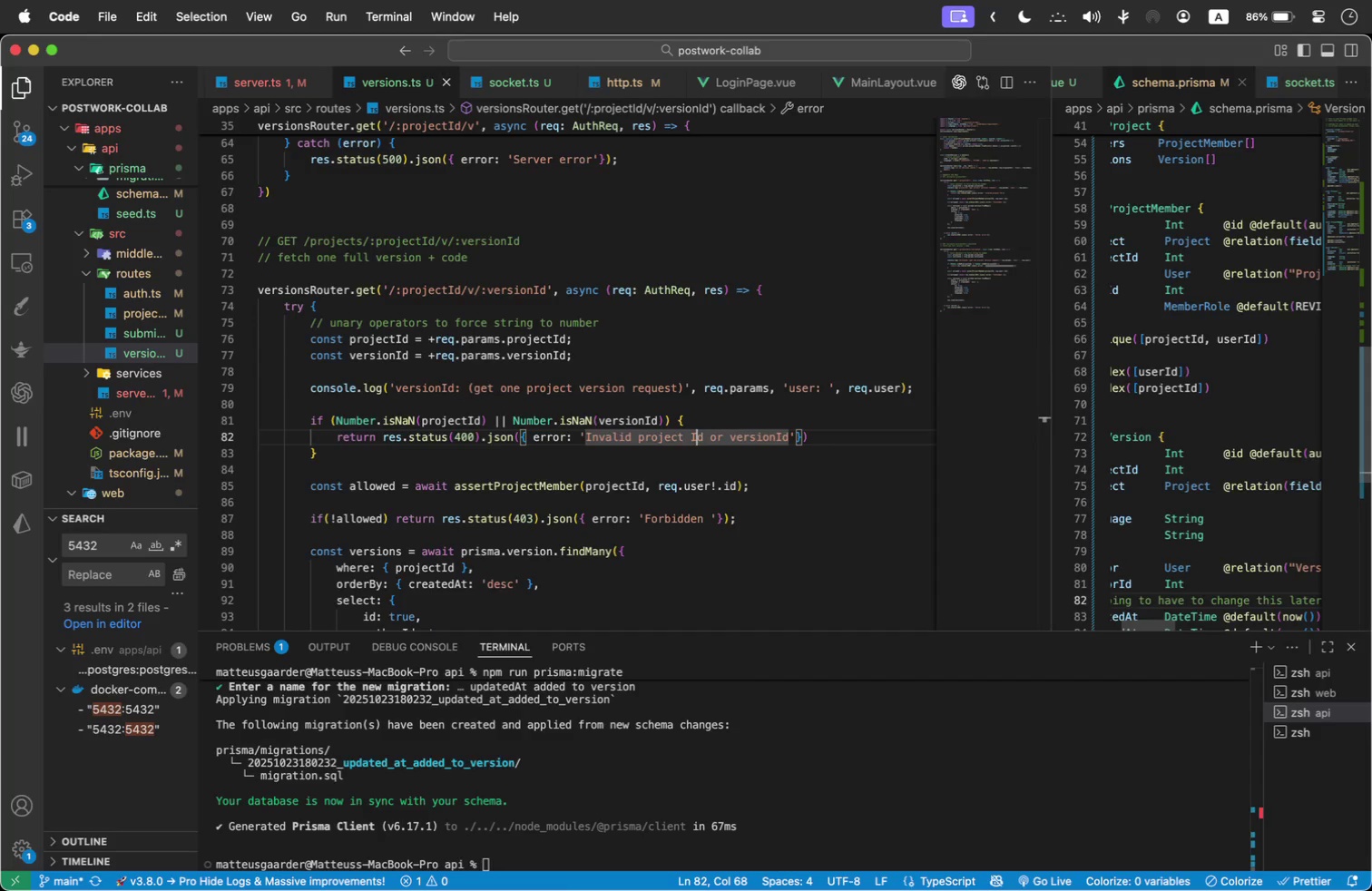 
key(ArrowLeft)
 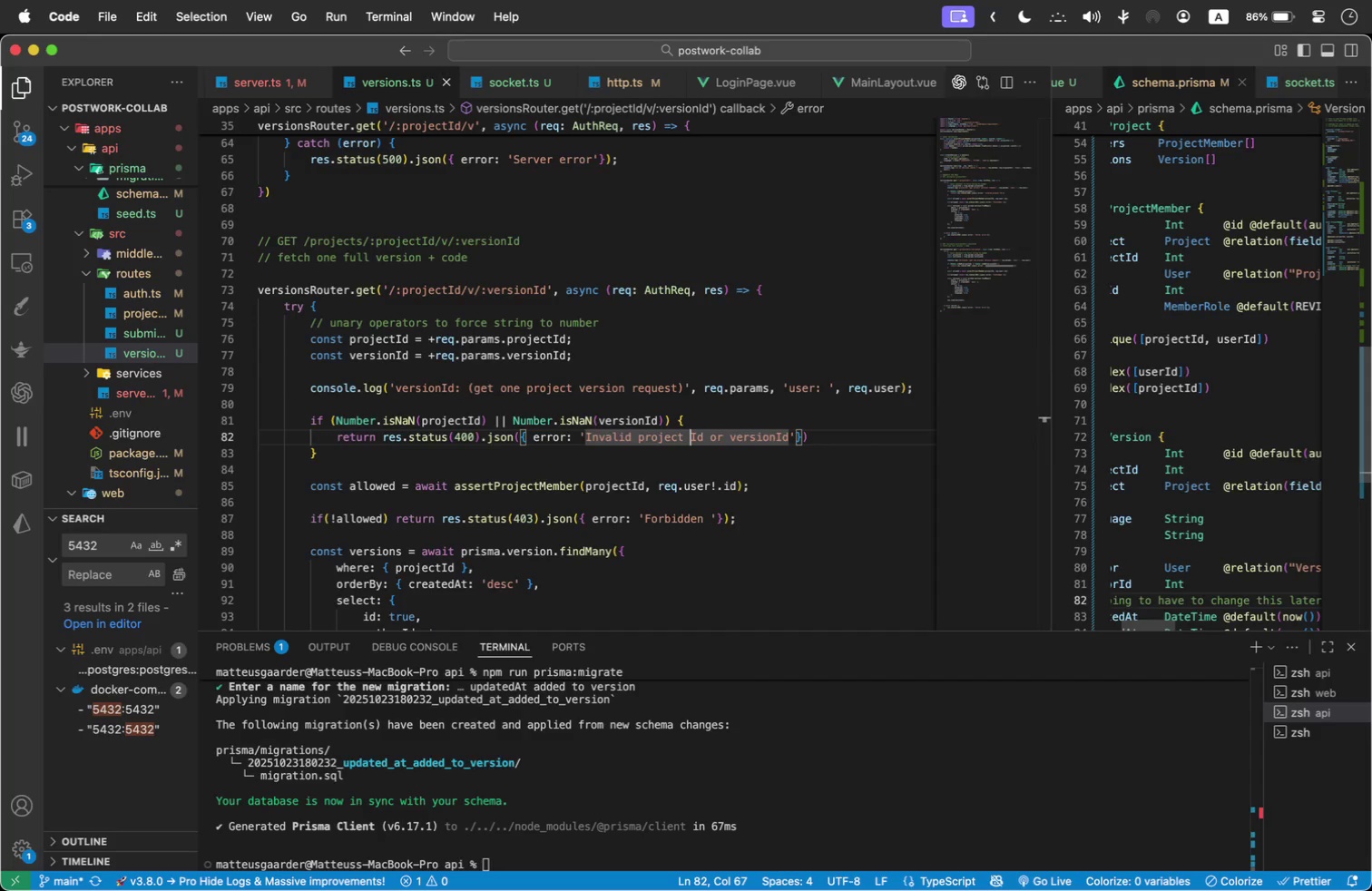 
key(Backspace)
 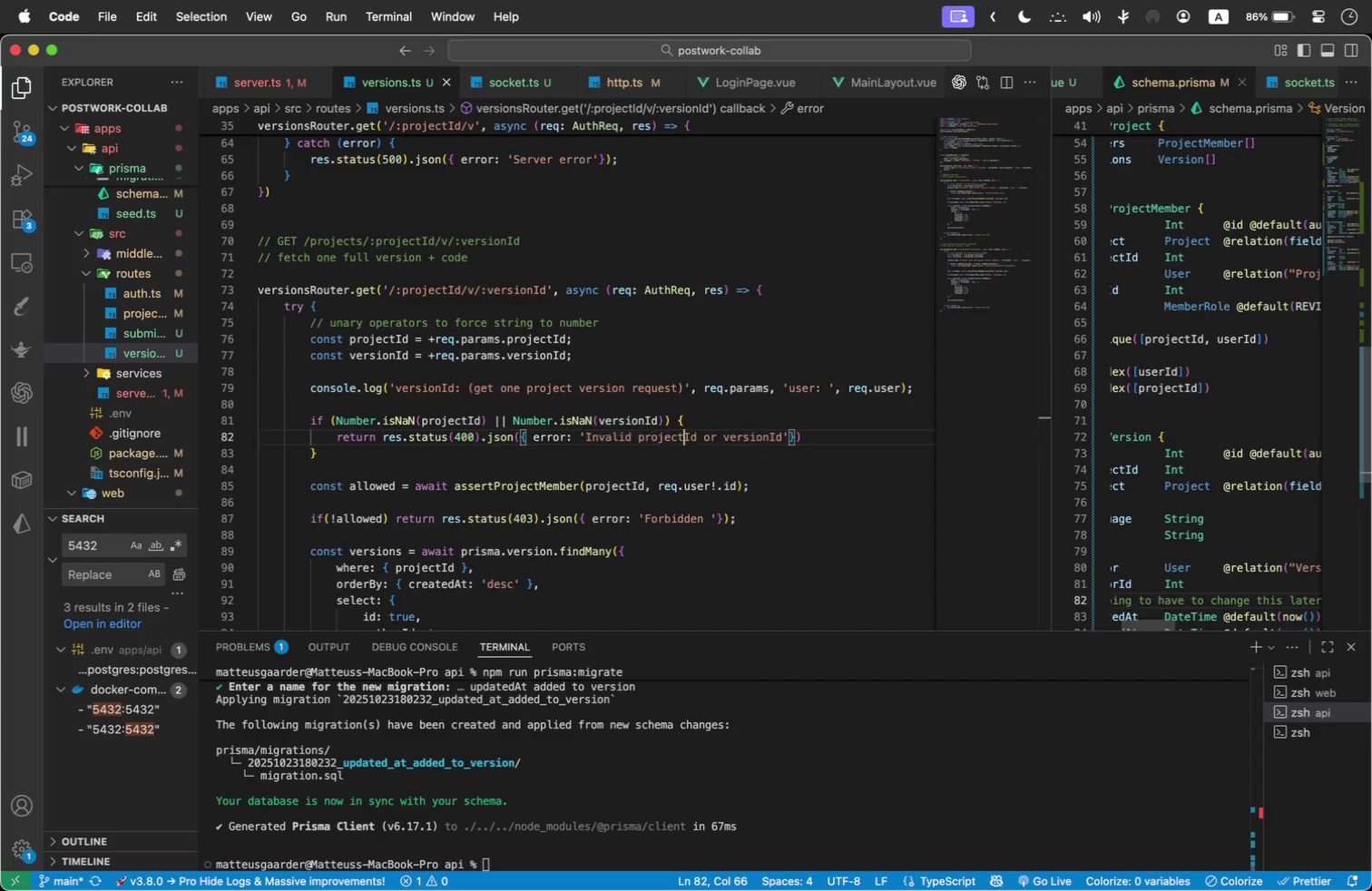 
key(Backspace)
 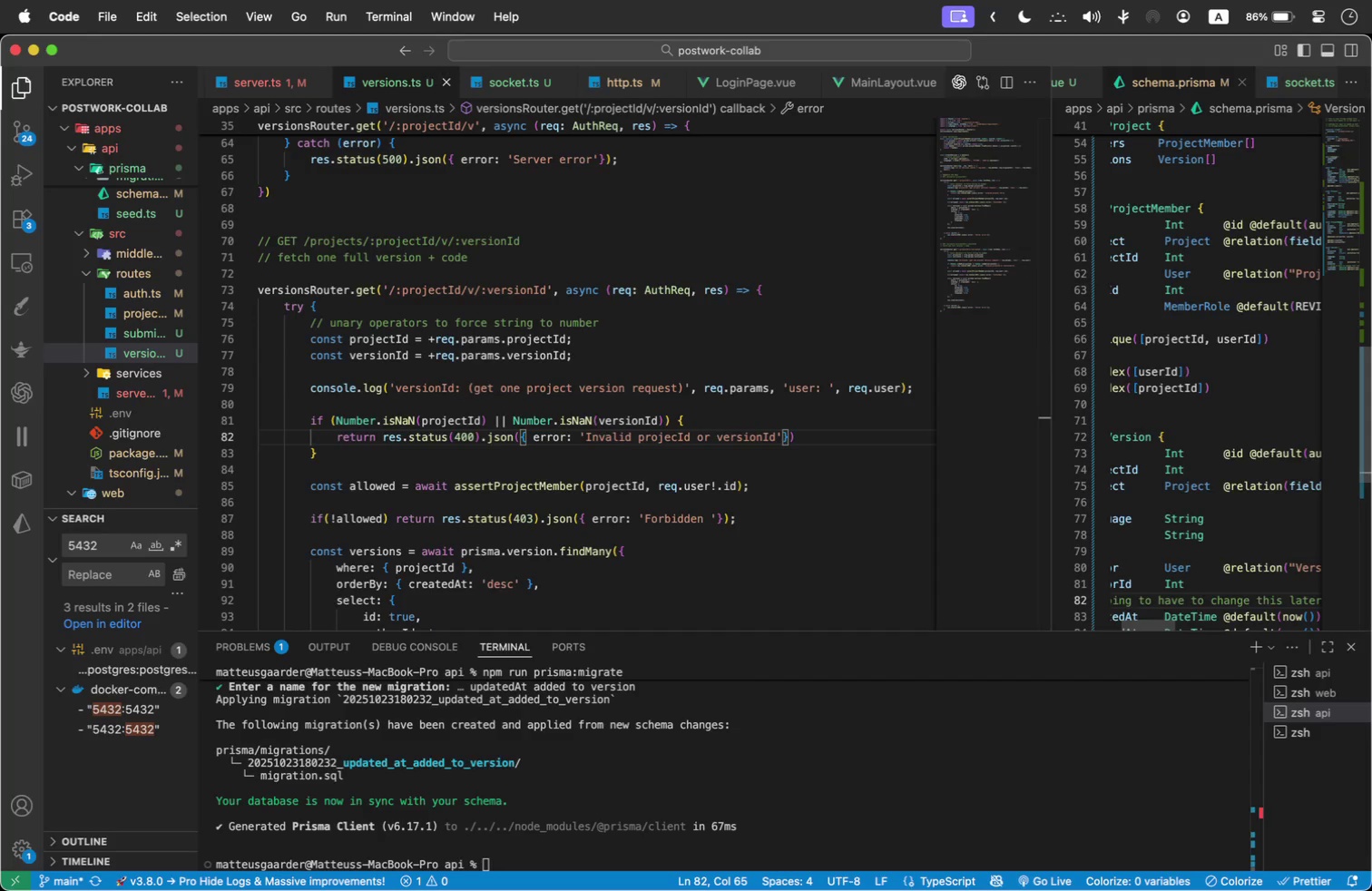 
key(T)
 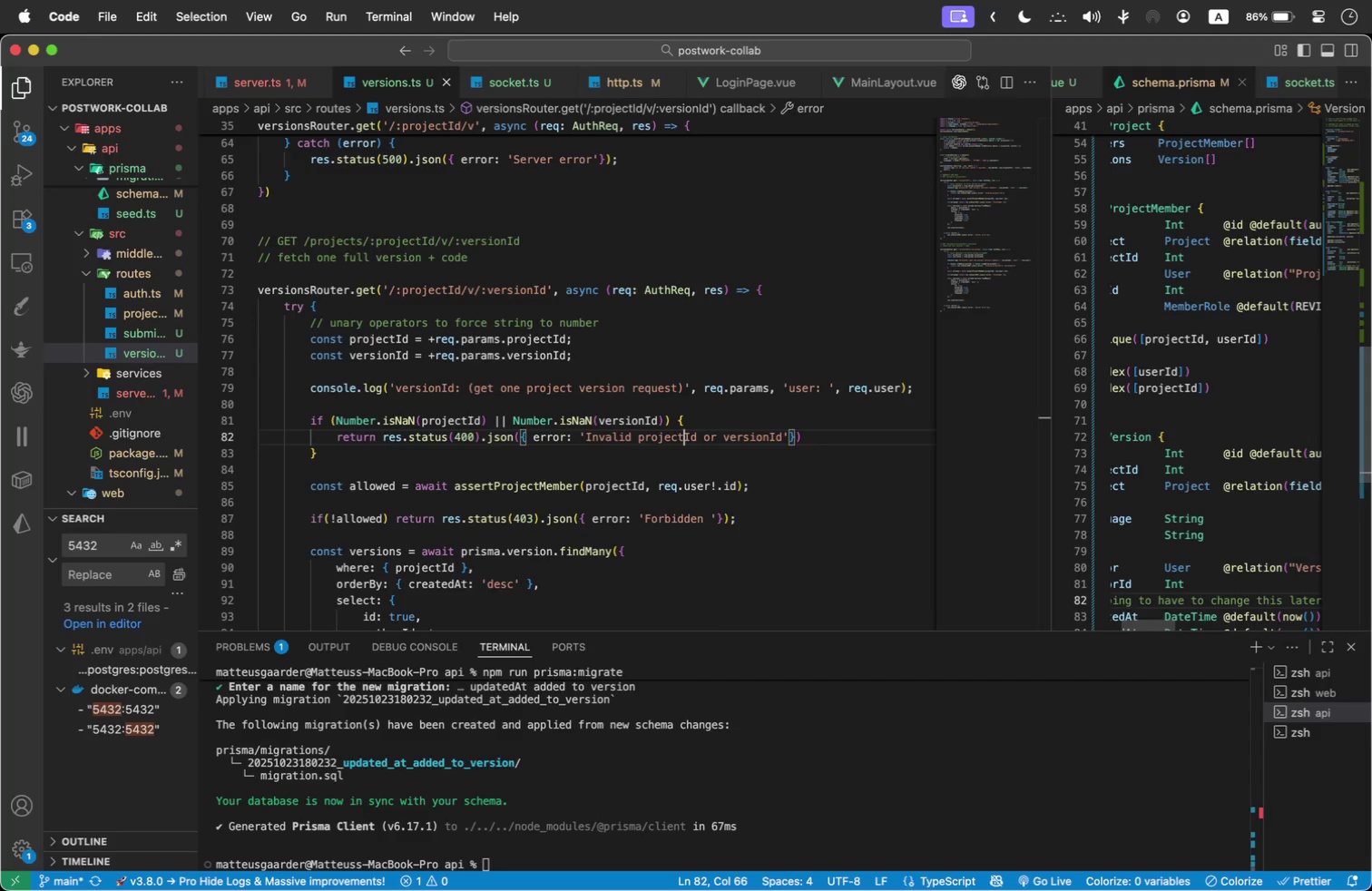 
wait(8.09)
 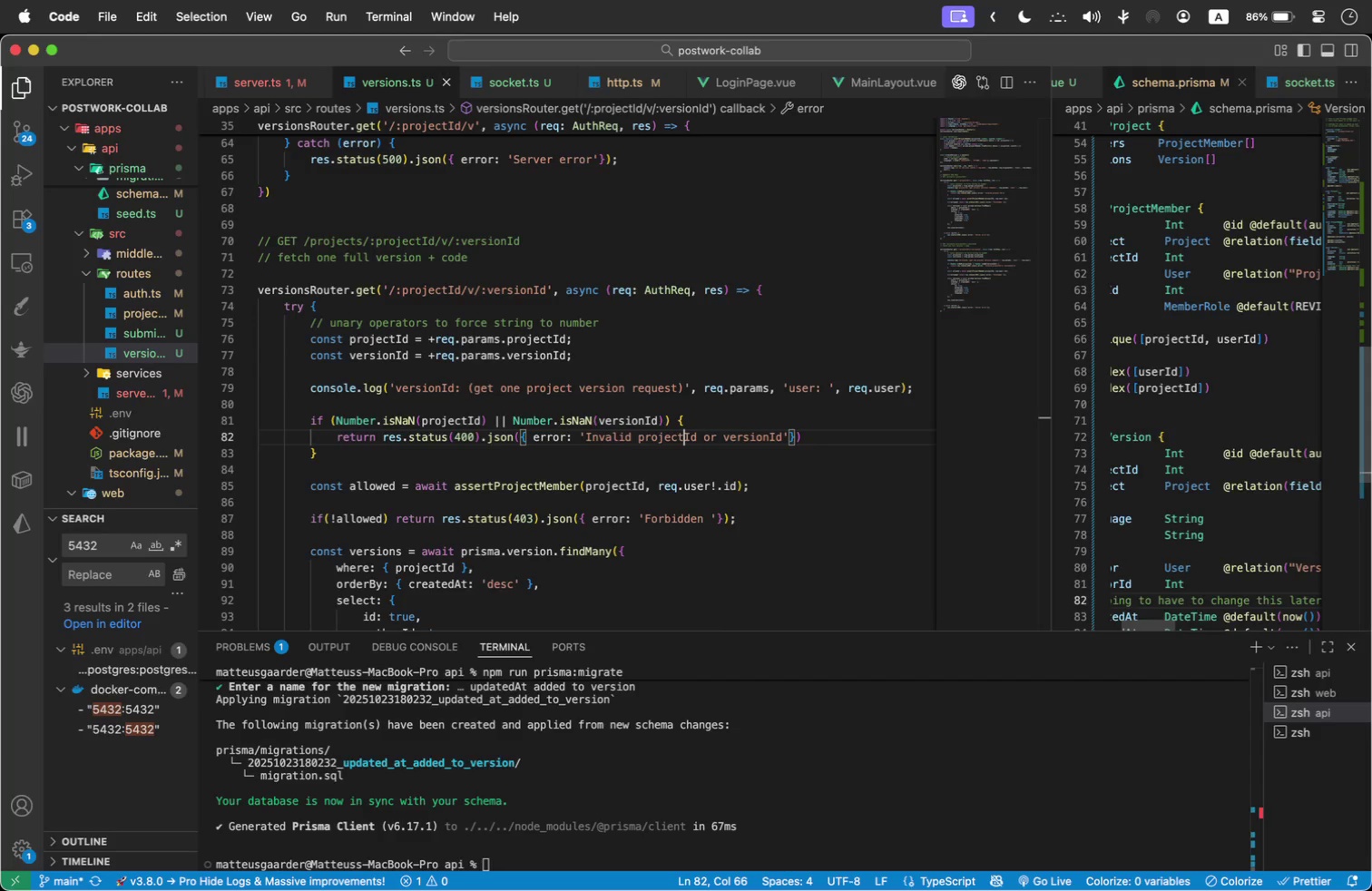 
left_click([544, 419])
 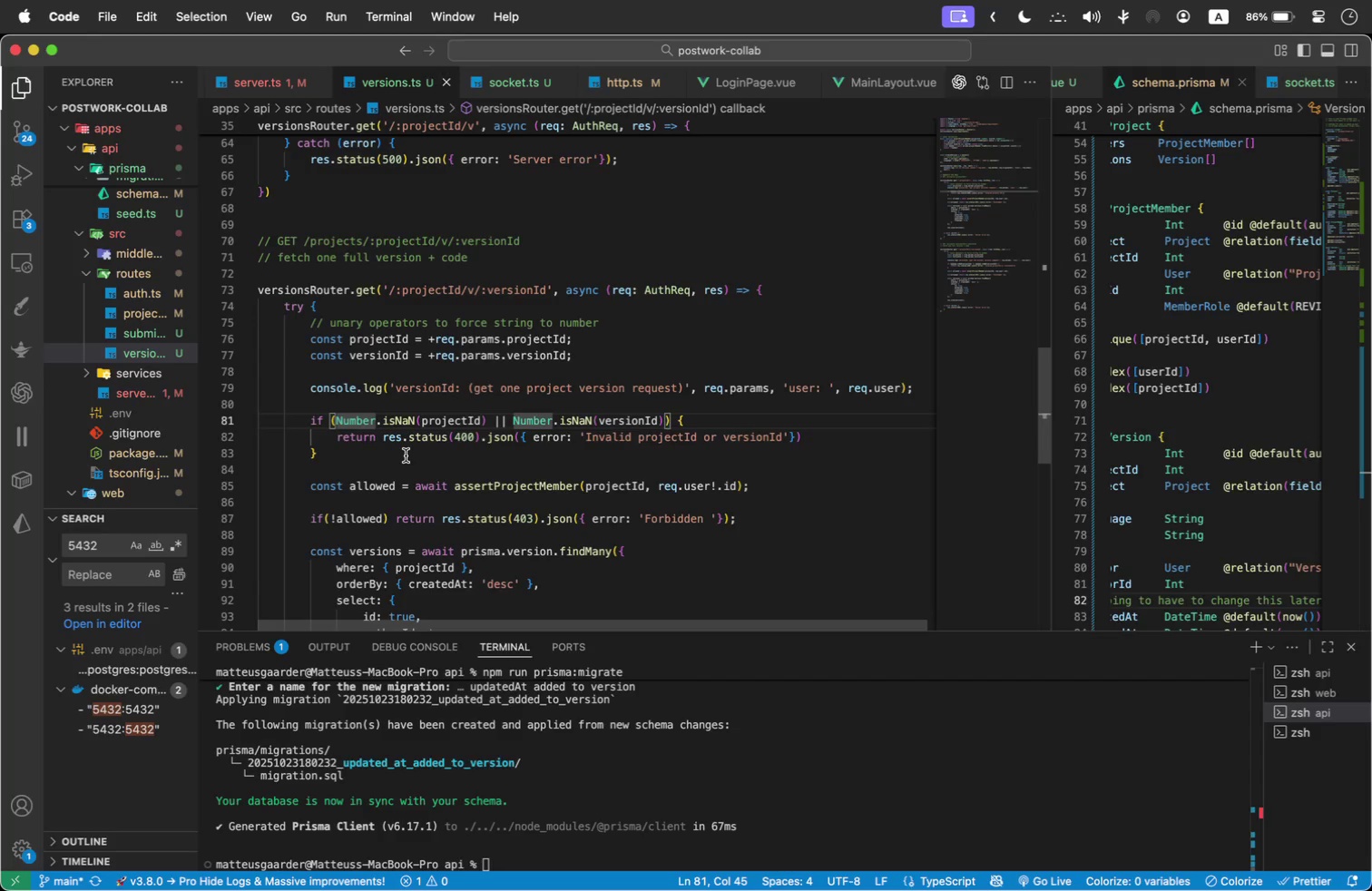 
scroll: coordinate [411, 446], scroll_direction: down, amount: 1.0
 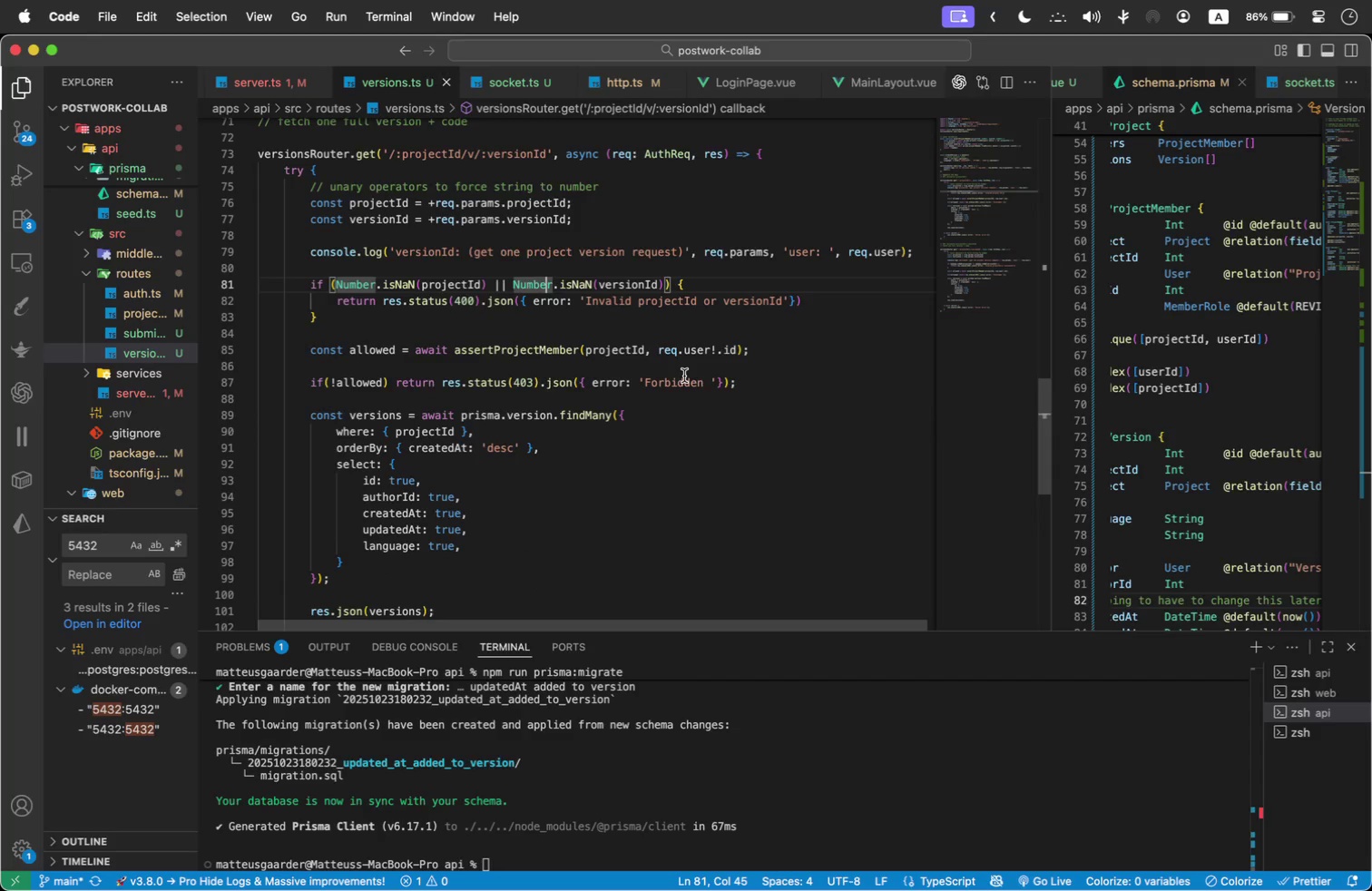 
wait(8.75)
 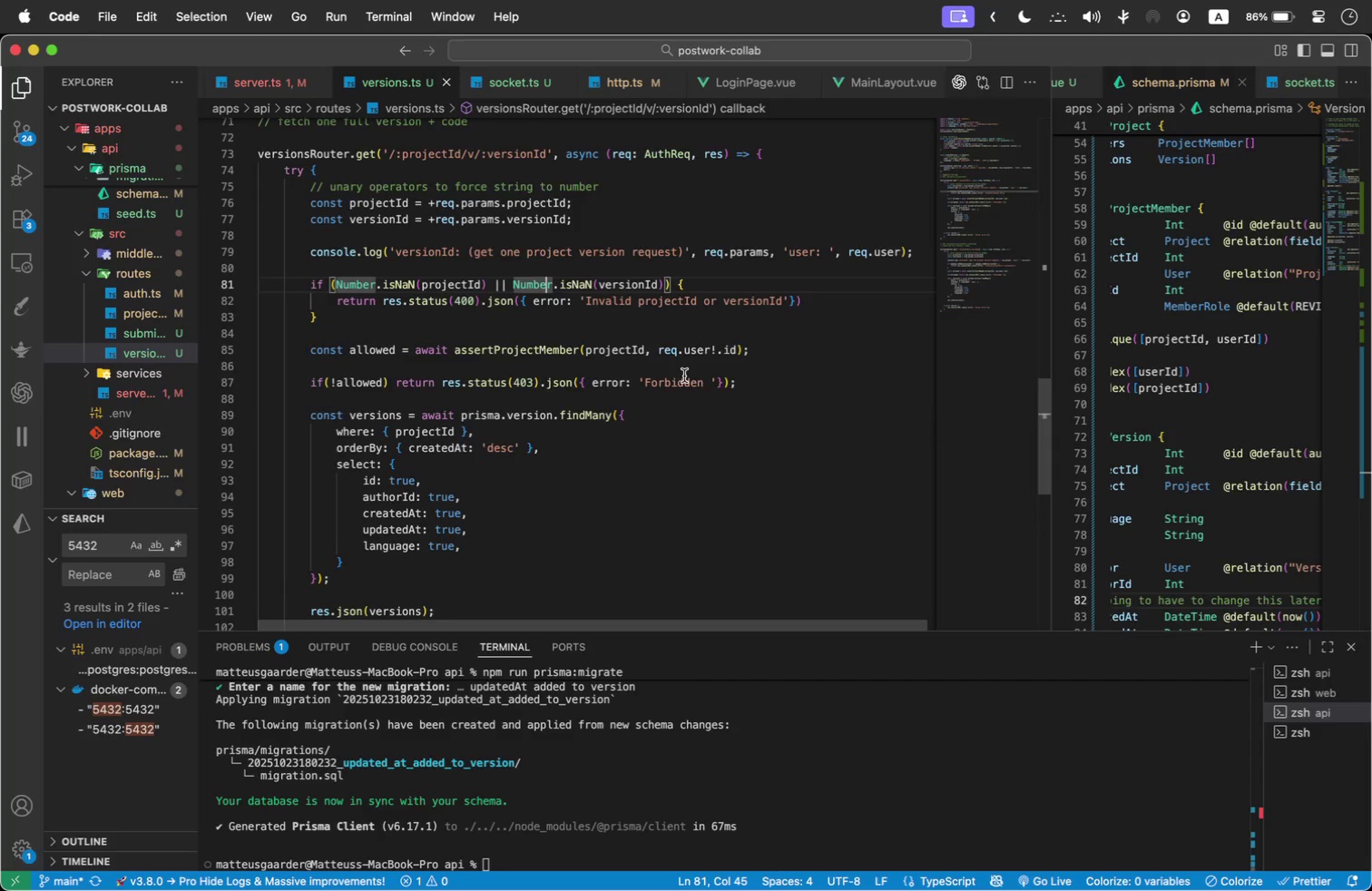 
left_click([793, 302])
 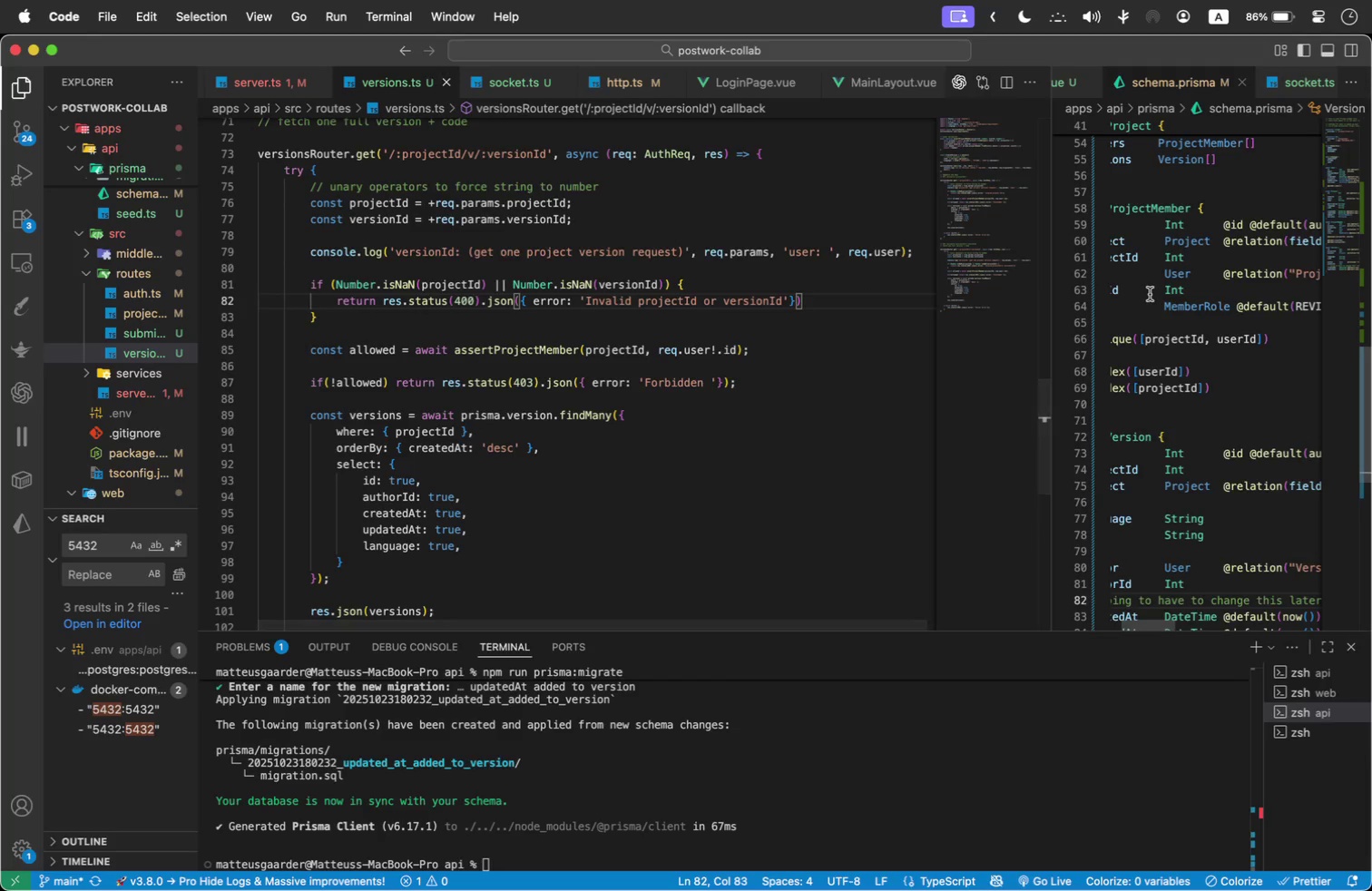 
key(ArrowLeft)
 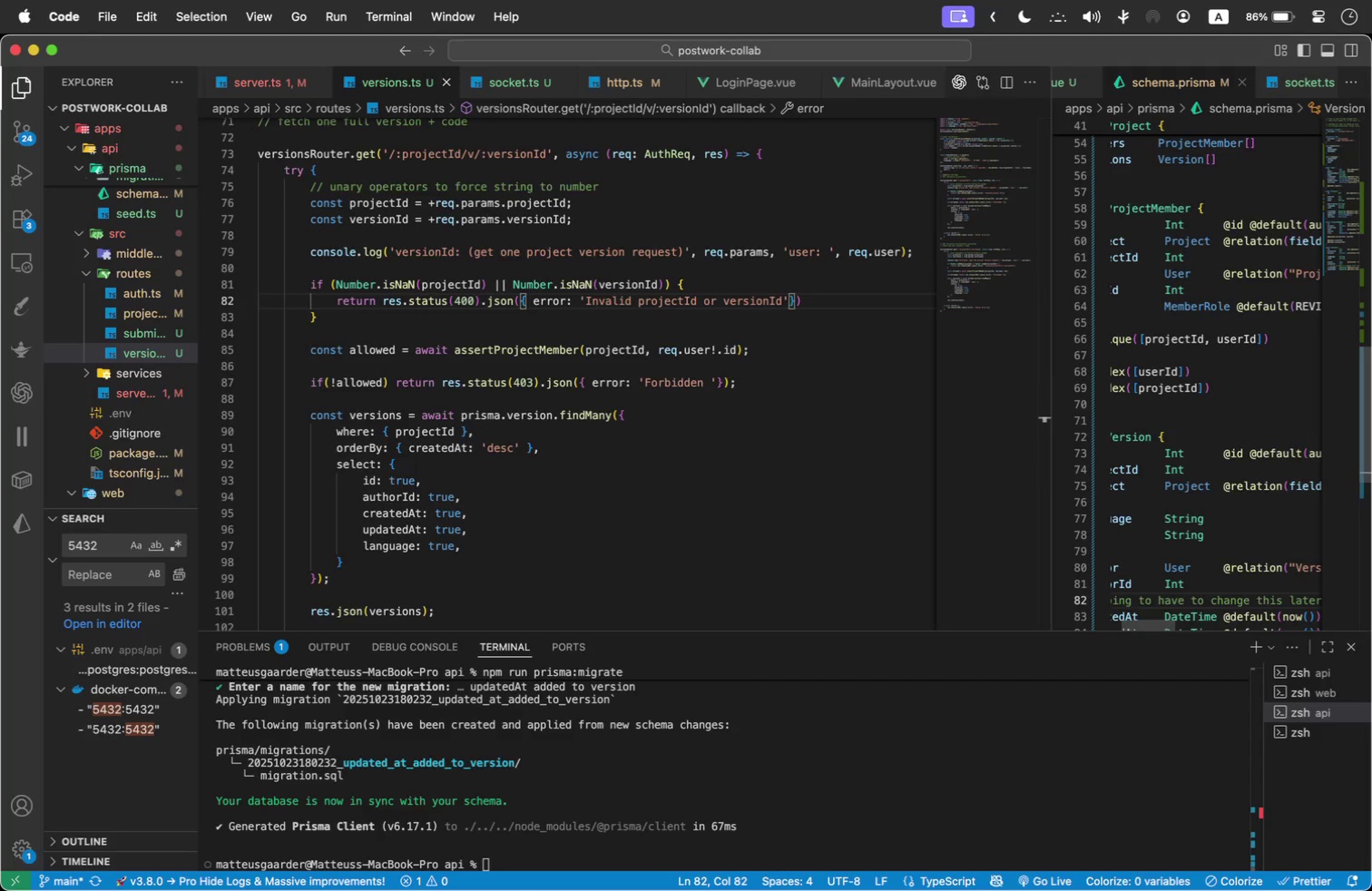 
type(, {pro)
 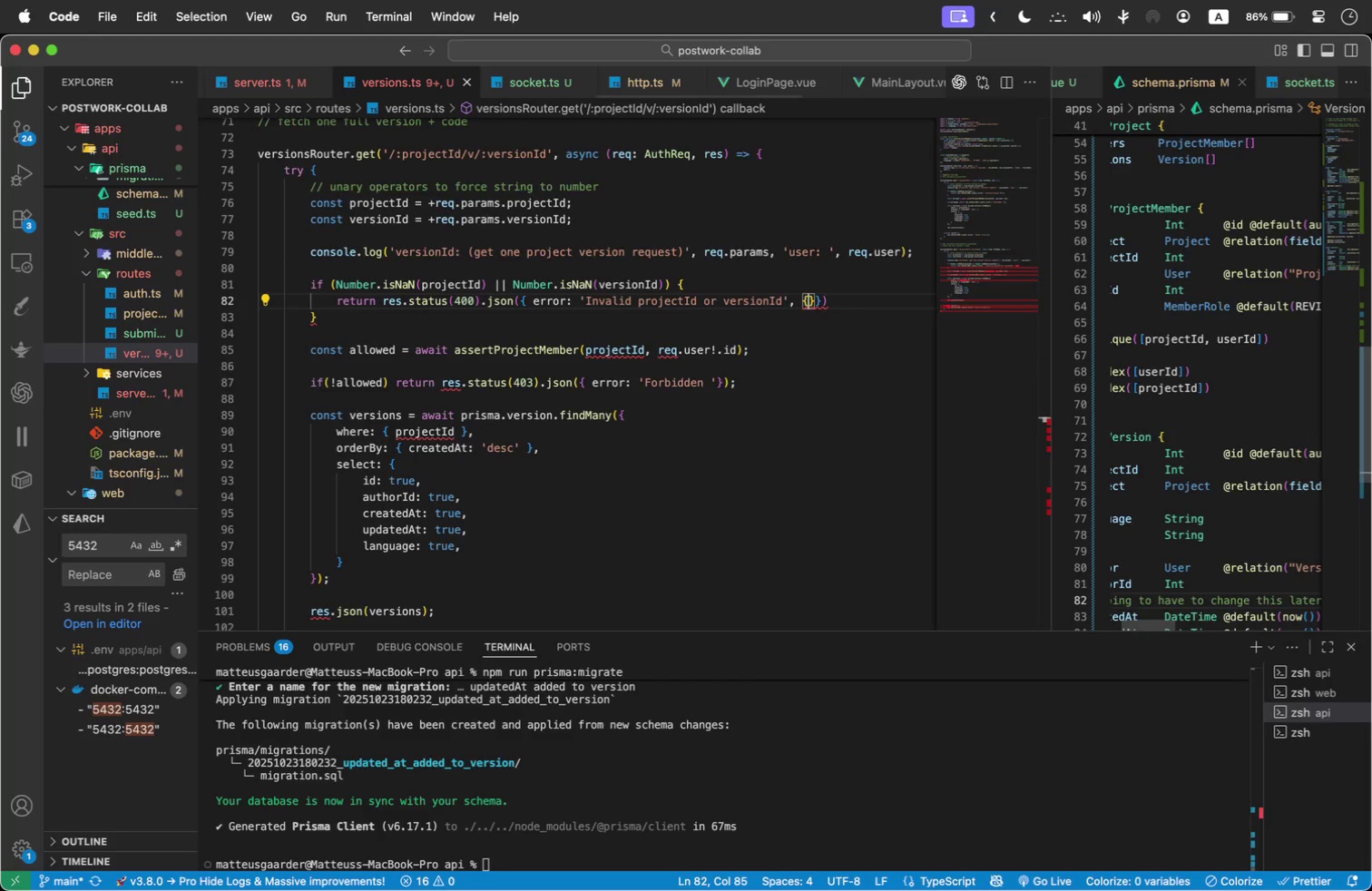 
key(Enter)
 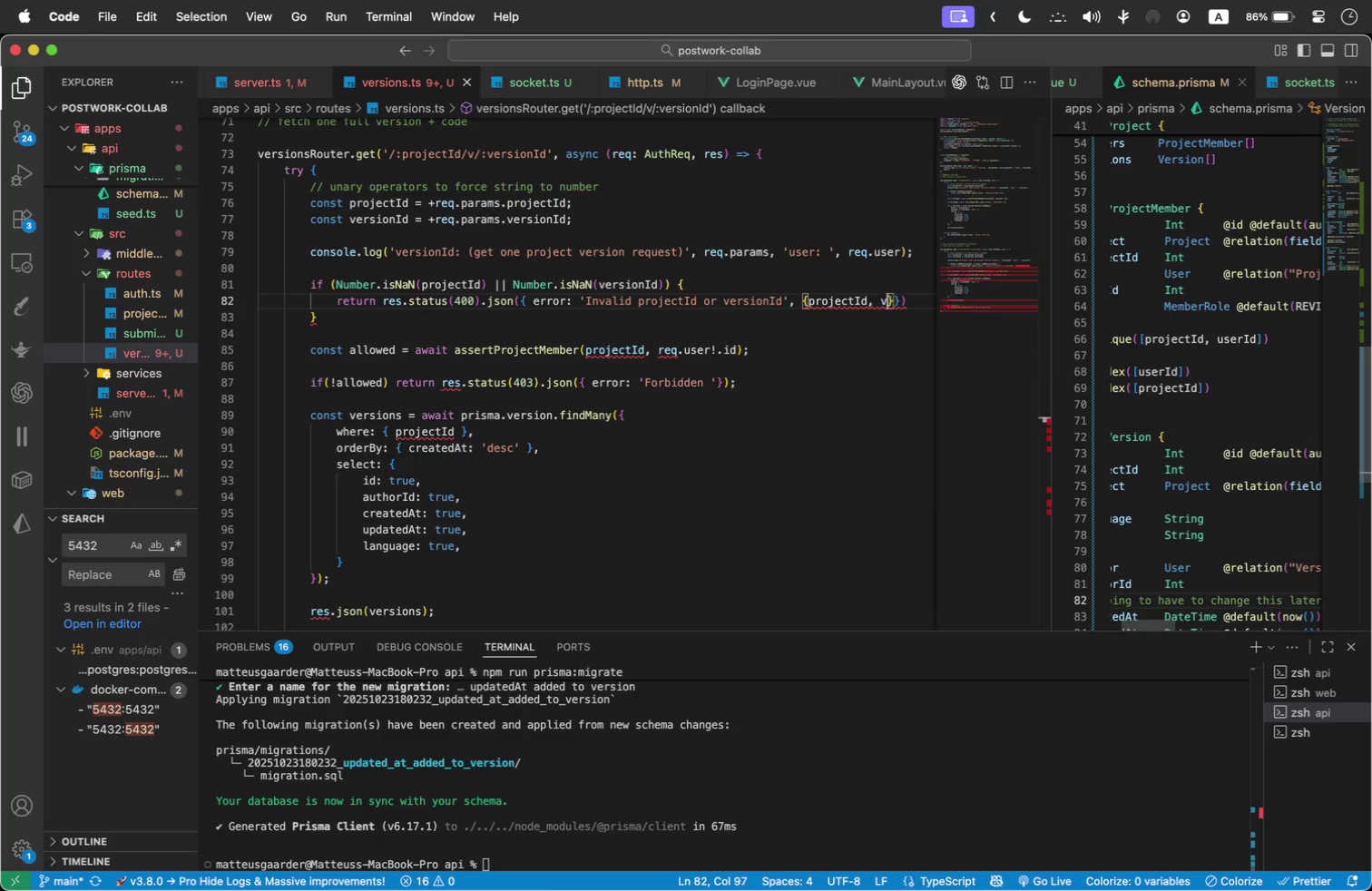 
type(, ver)
 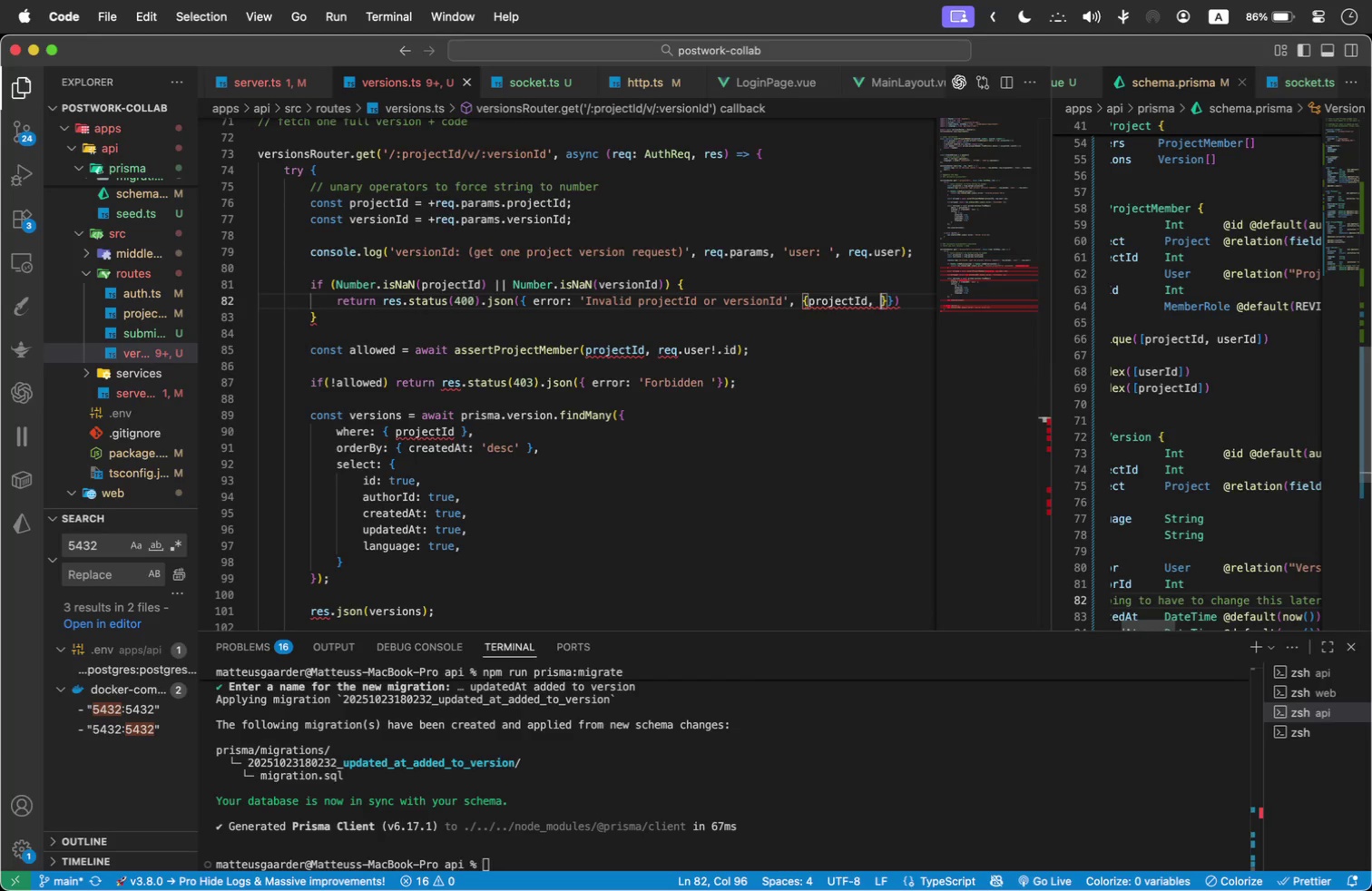 
key(Enter)
 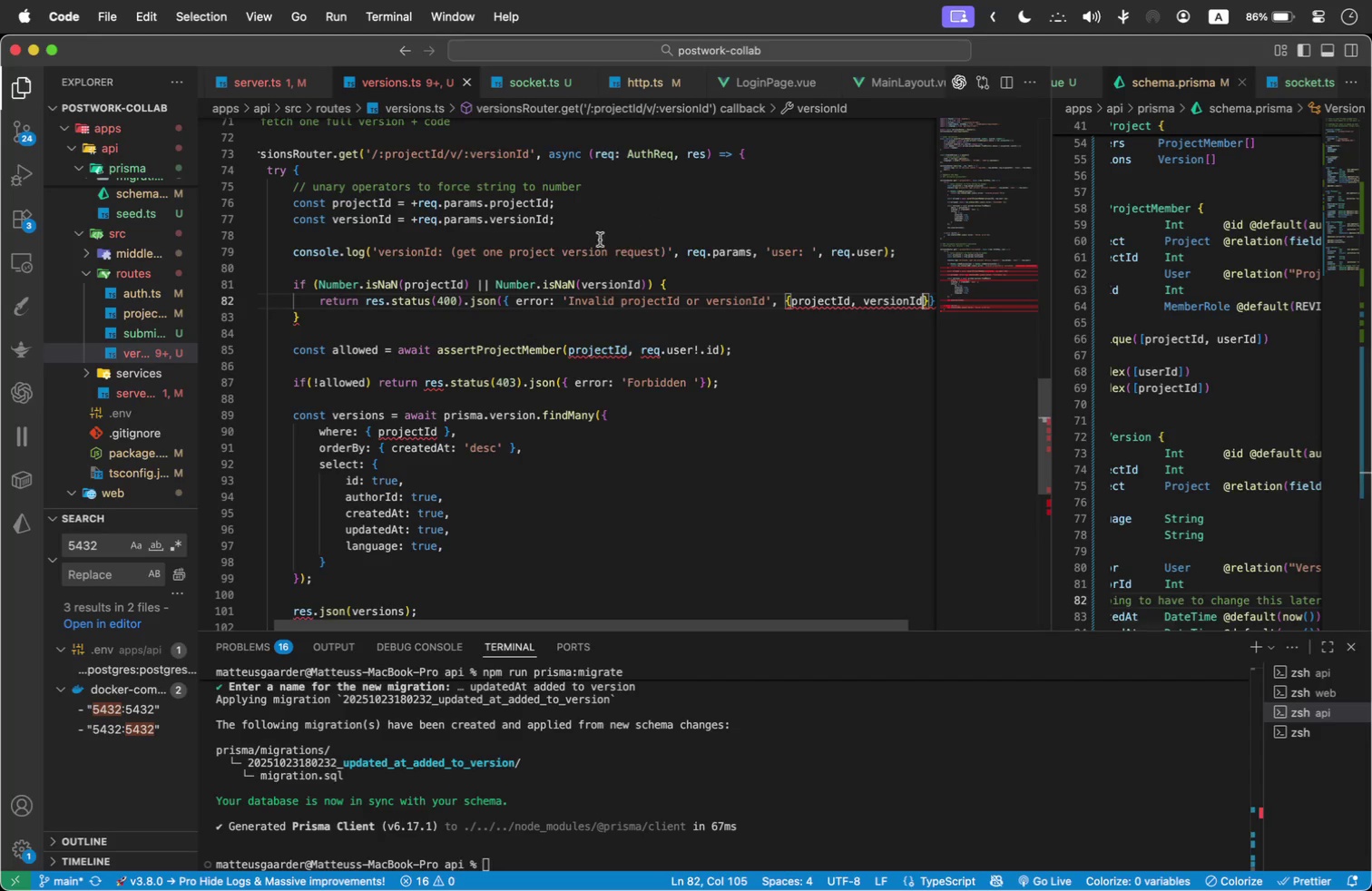 
mouse_move([784, 302])
 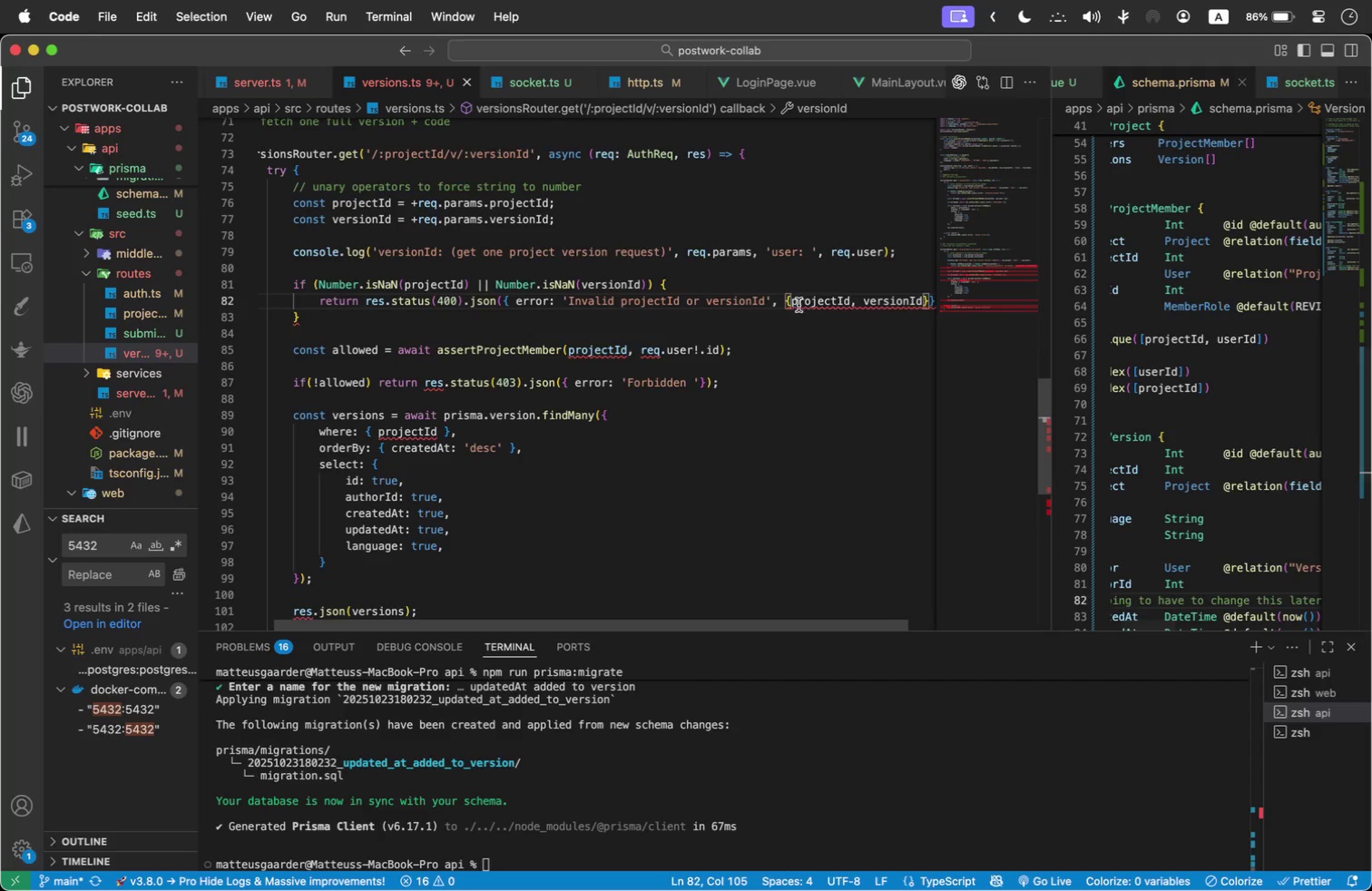 
left_click([776, 297])
 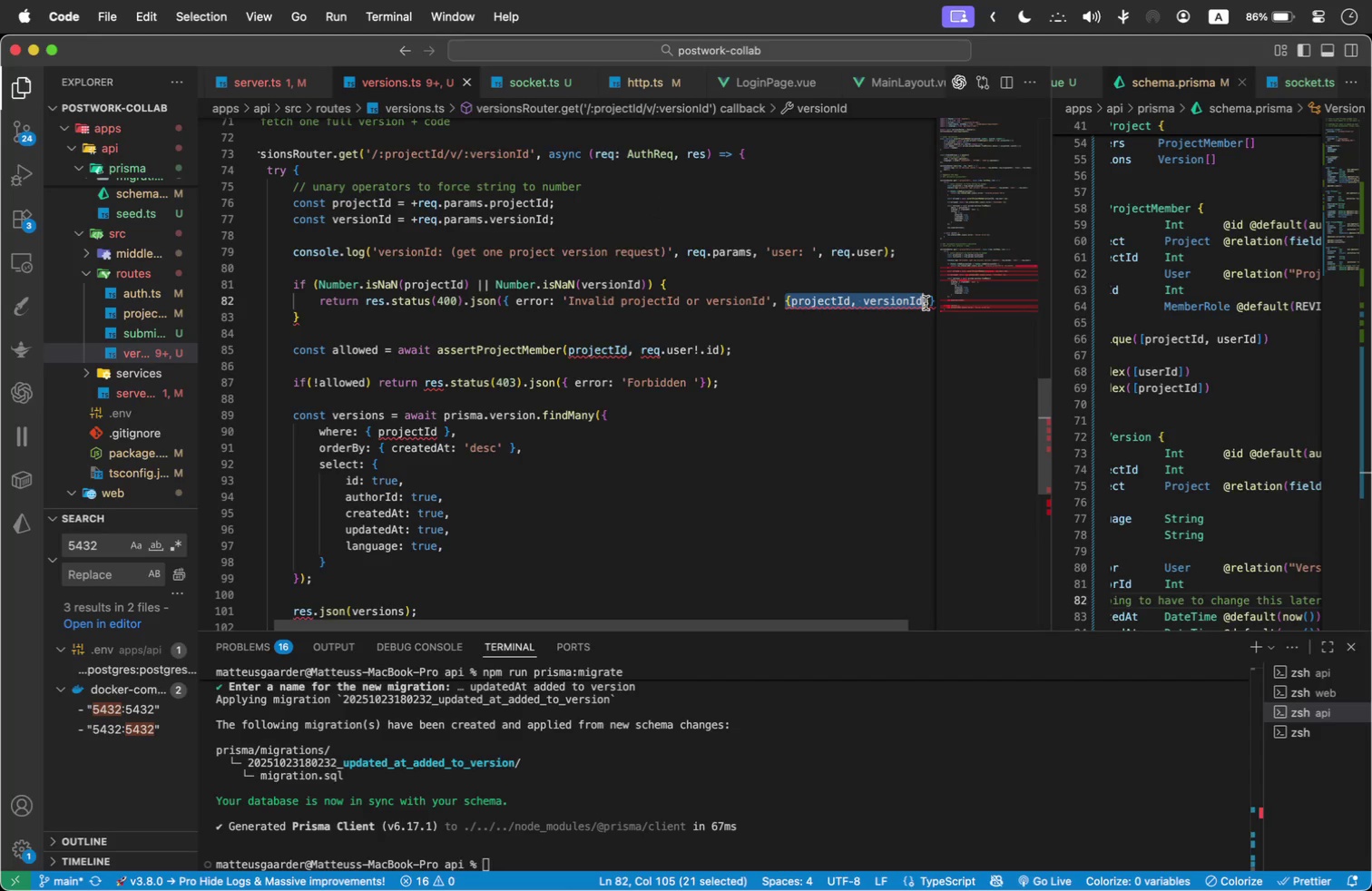 
left_click_drag(start_coordinate=[787, 299], to_coordinate=[926, 303])
 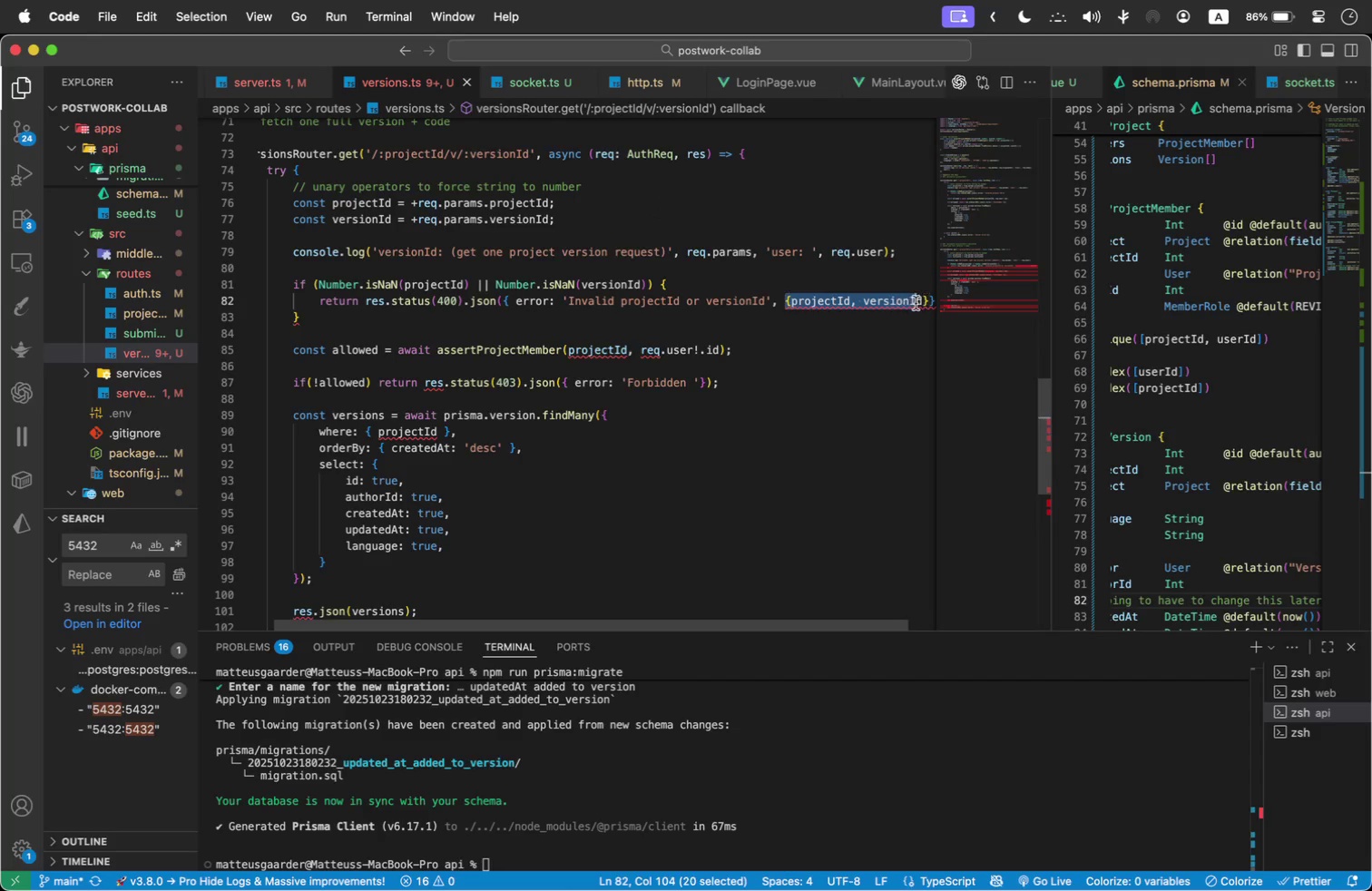 
key(Backspace)
 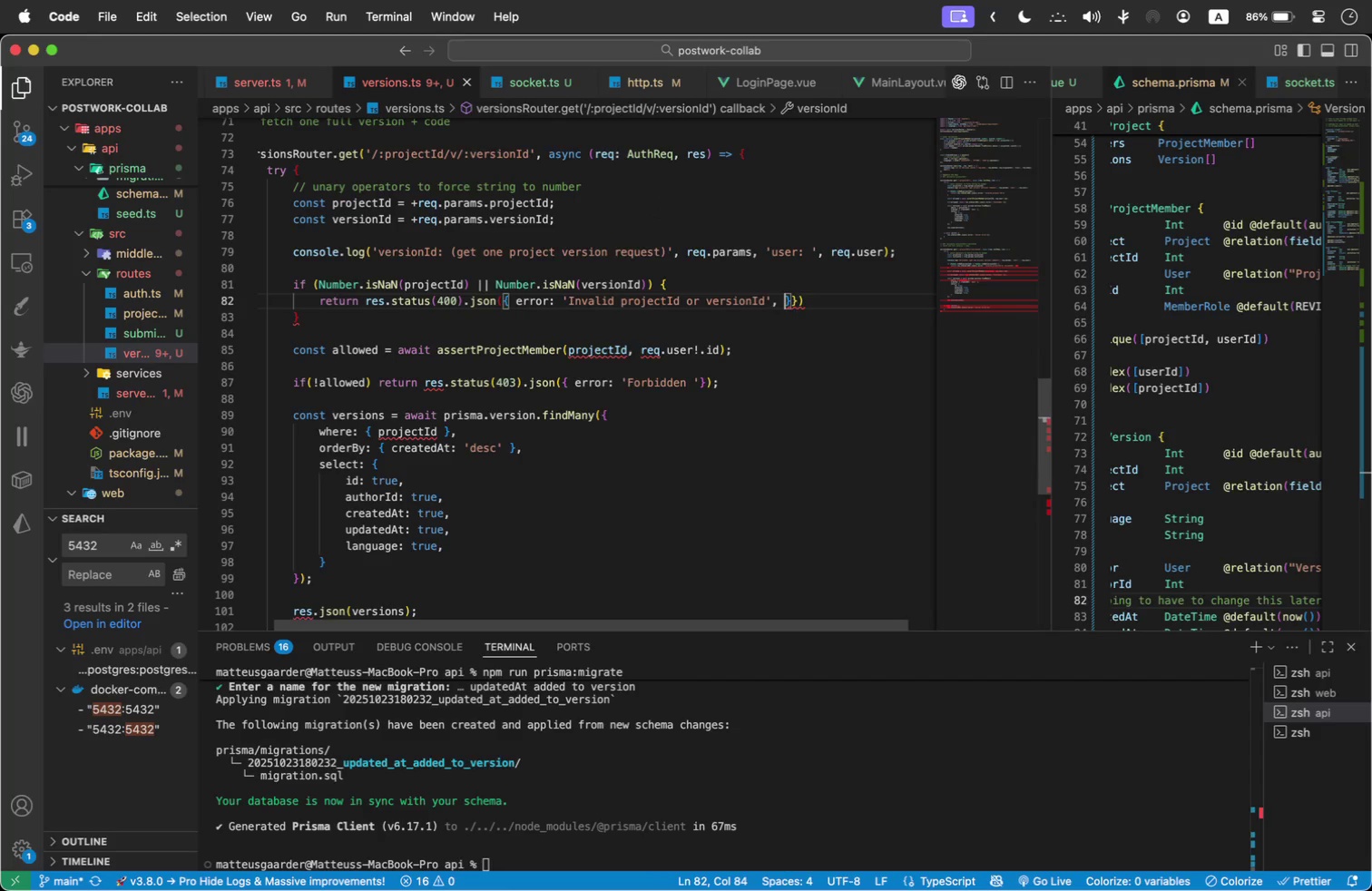 
key(Backspace)
 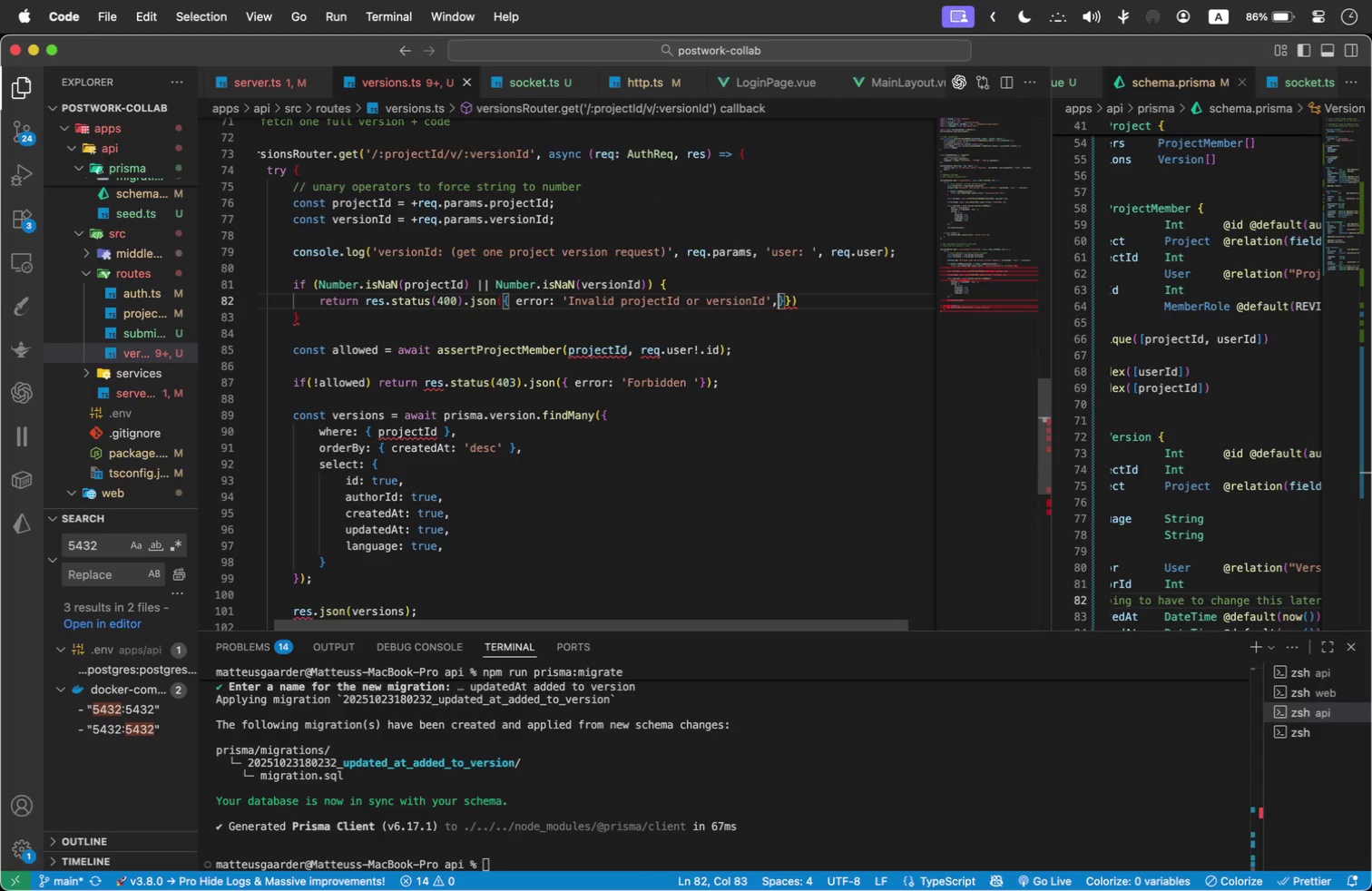 
key(ArrowRight)
 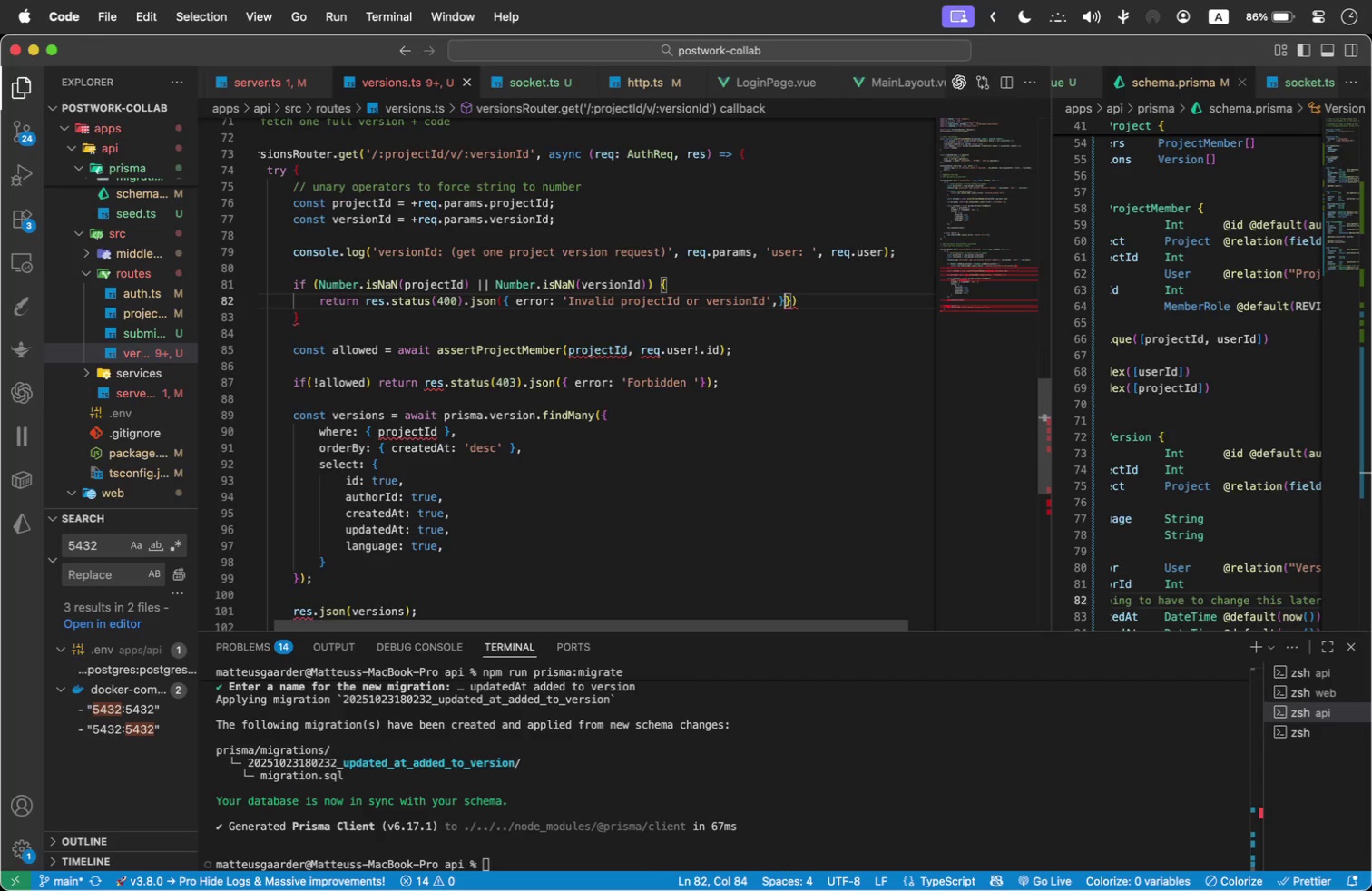 
key(Backspace)
 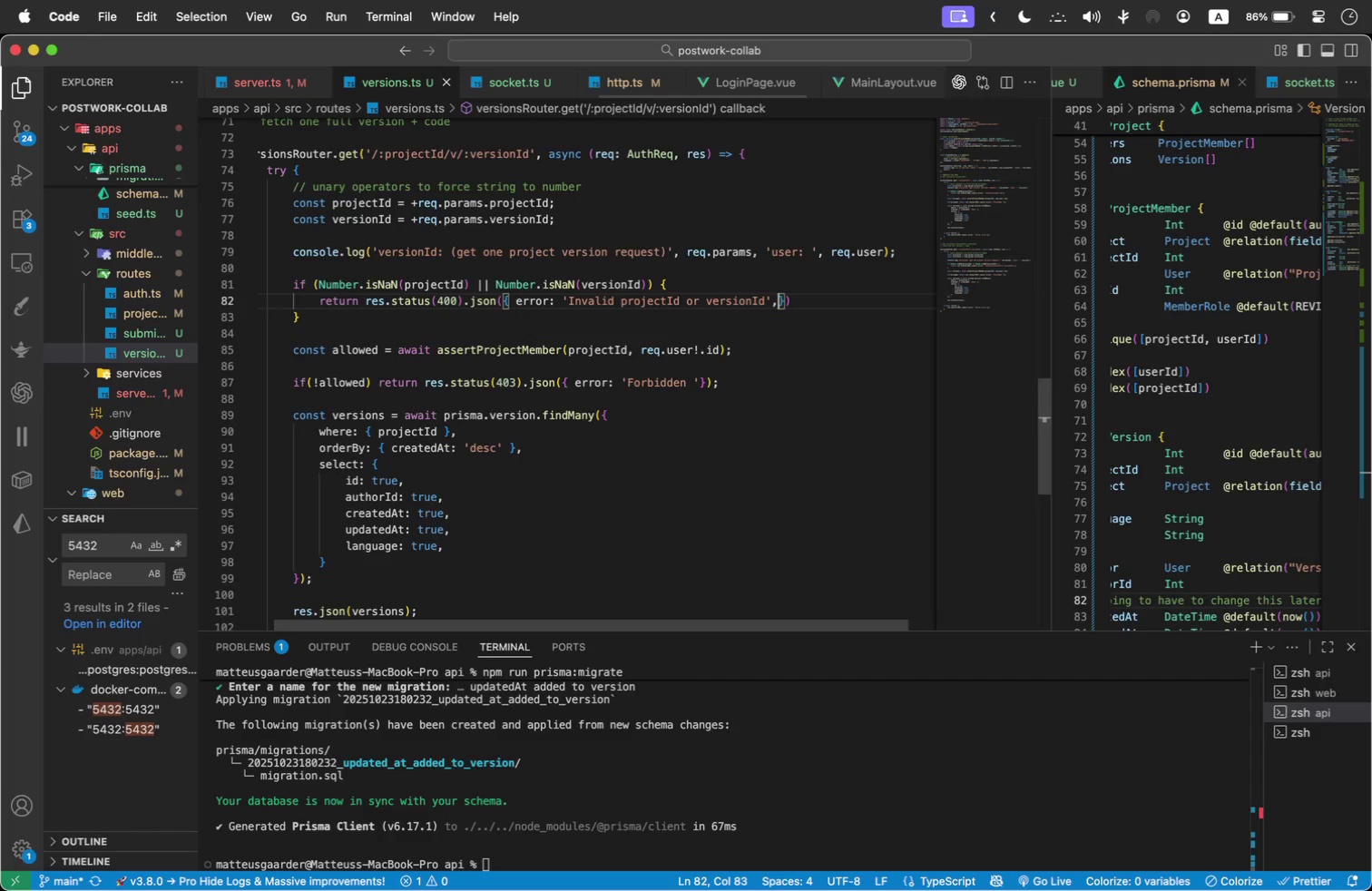 
key(Backspace)
 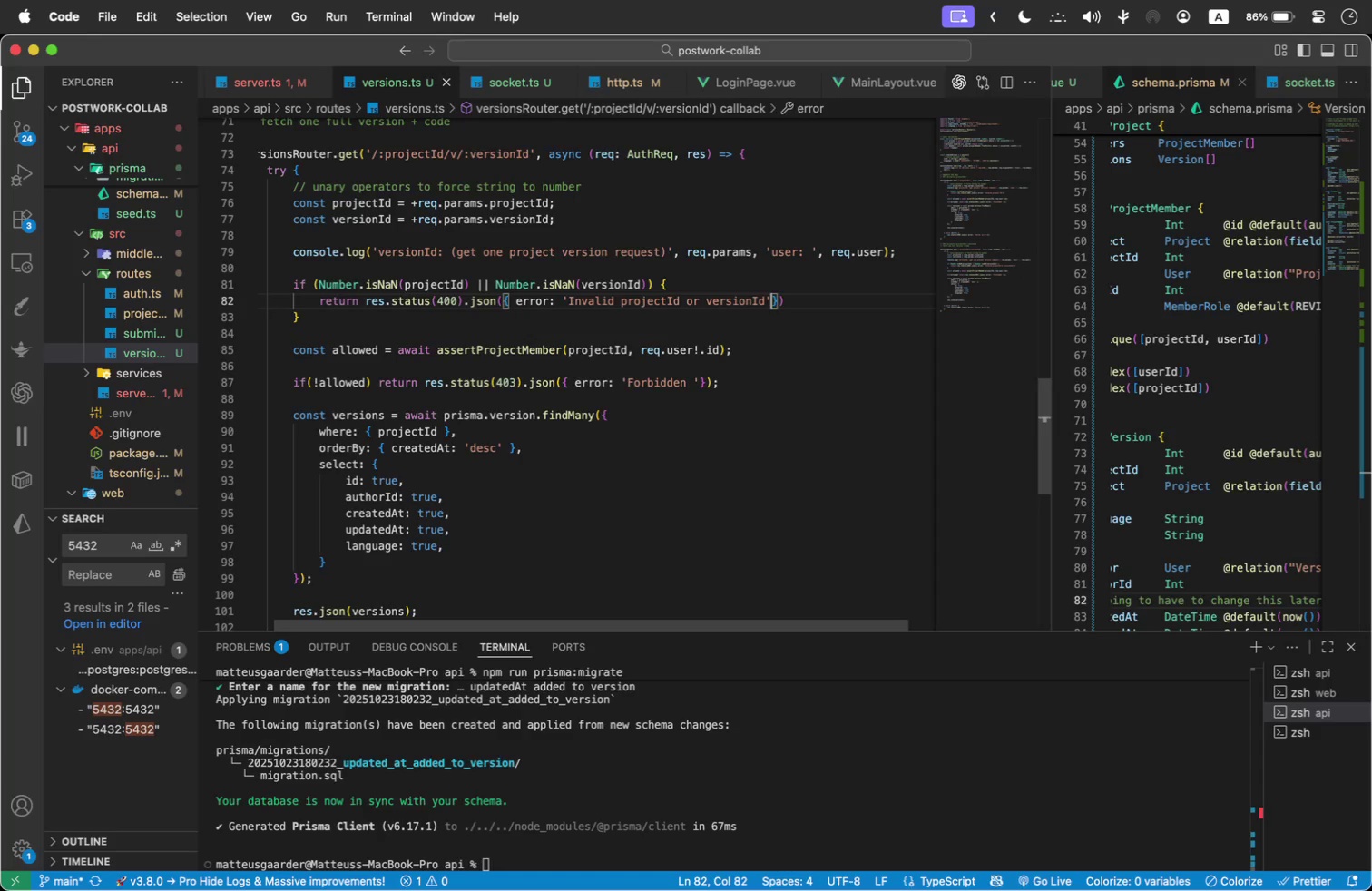 
left_click_drag(start_coordinate=[382, 308], to_coordinate=[389, 308])
 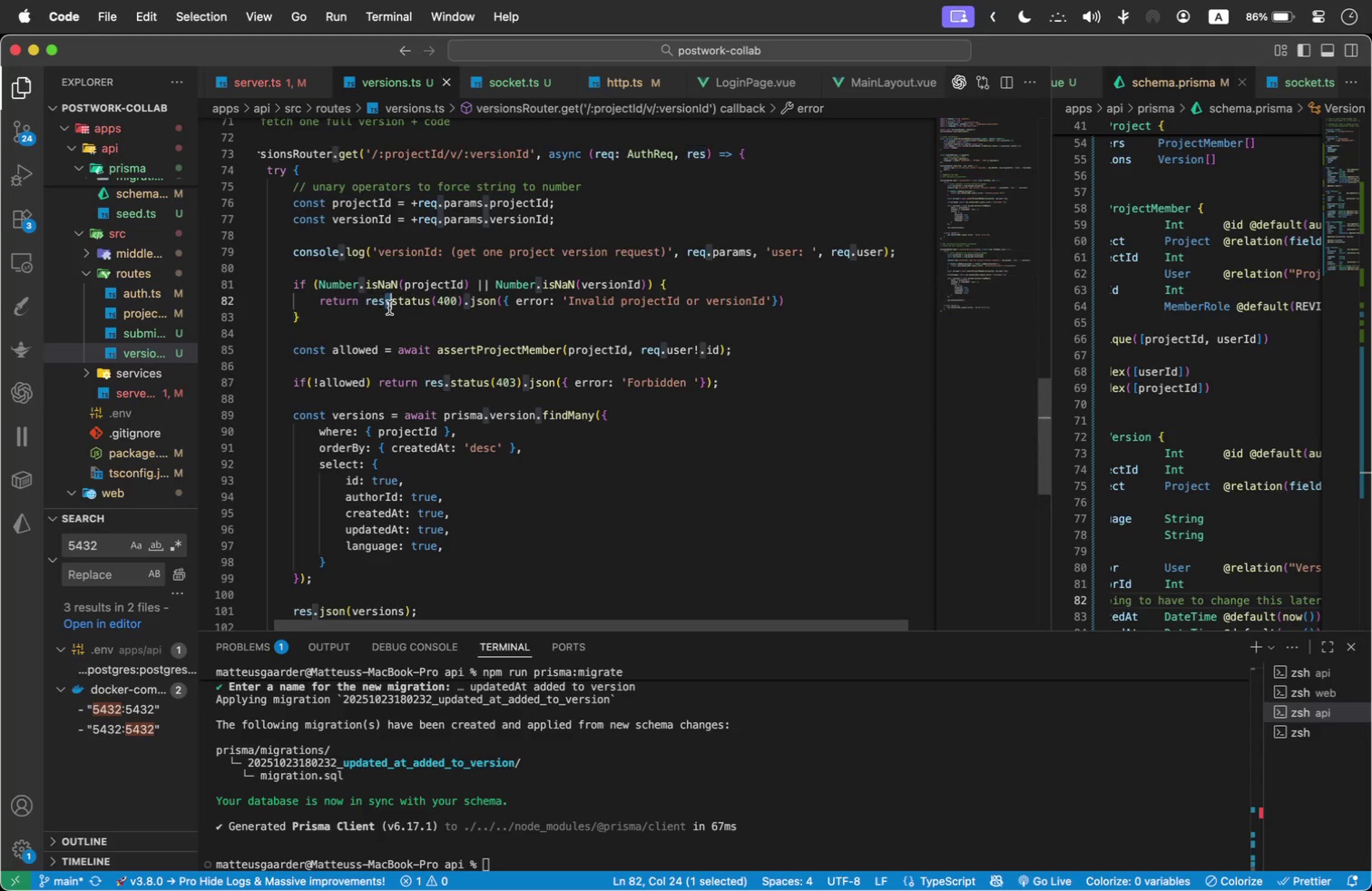 
double_click([416, 318])
 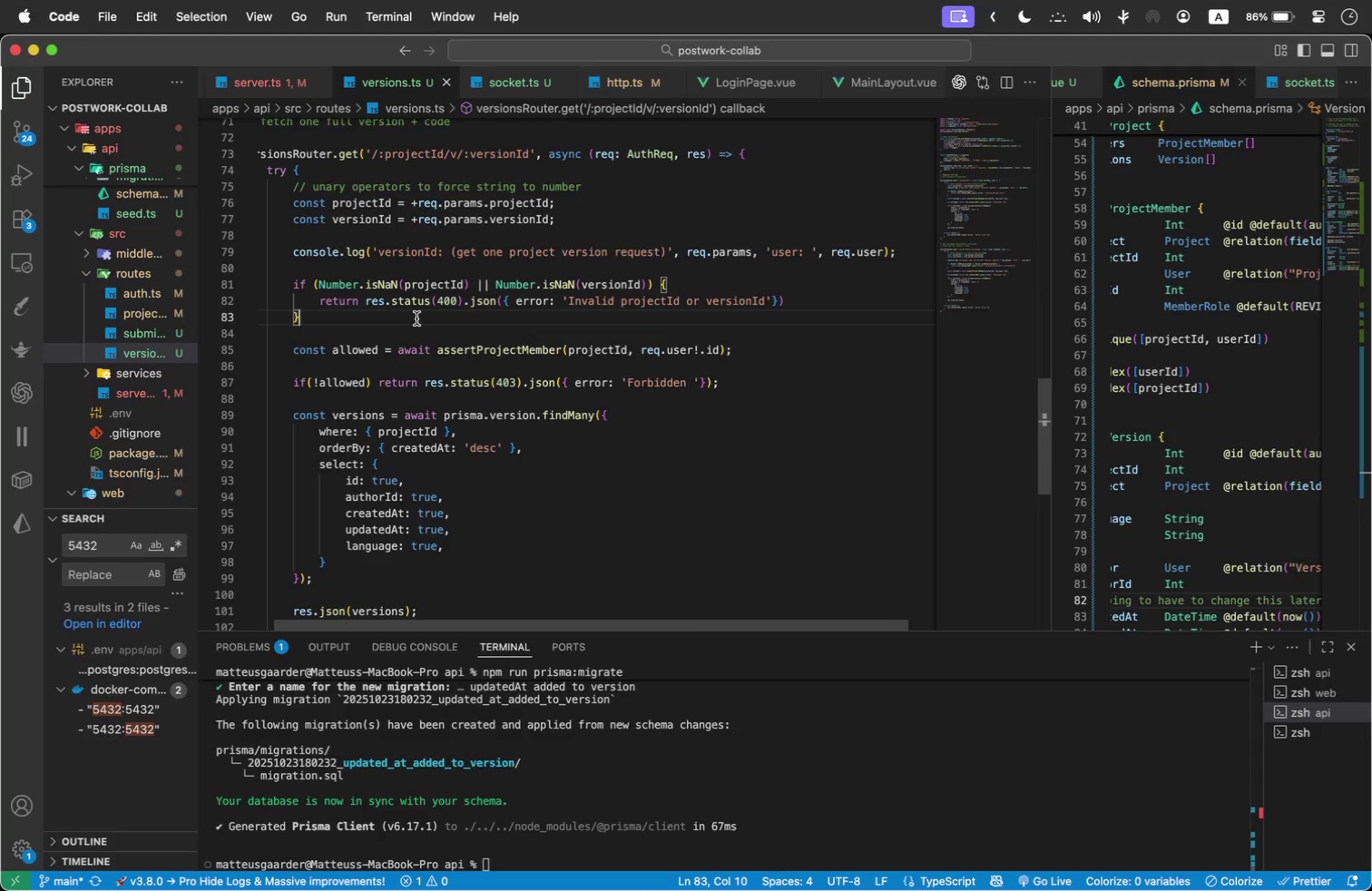 
key(Enter)
 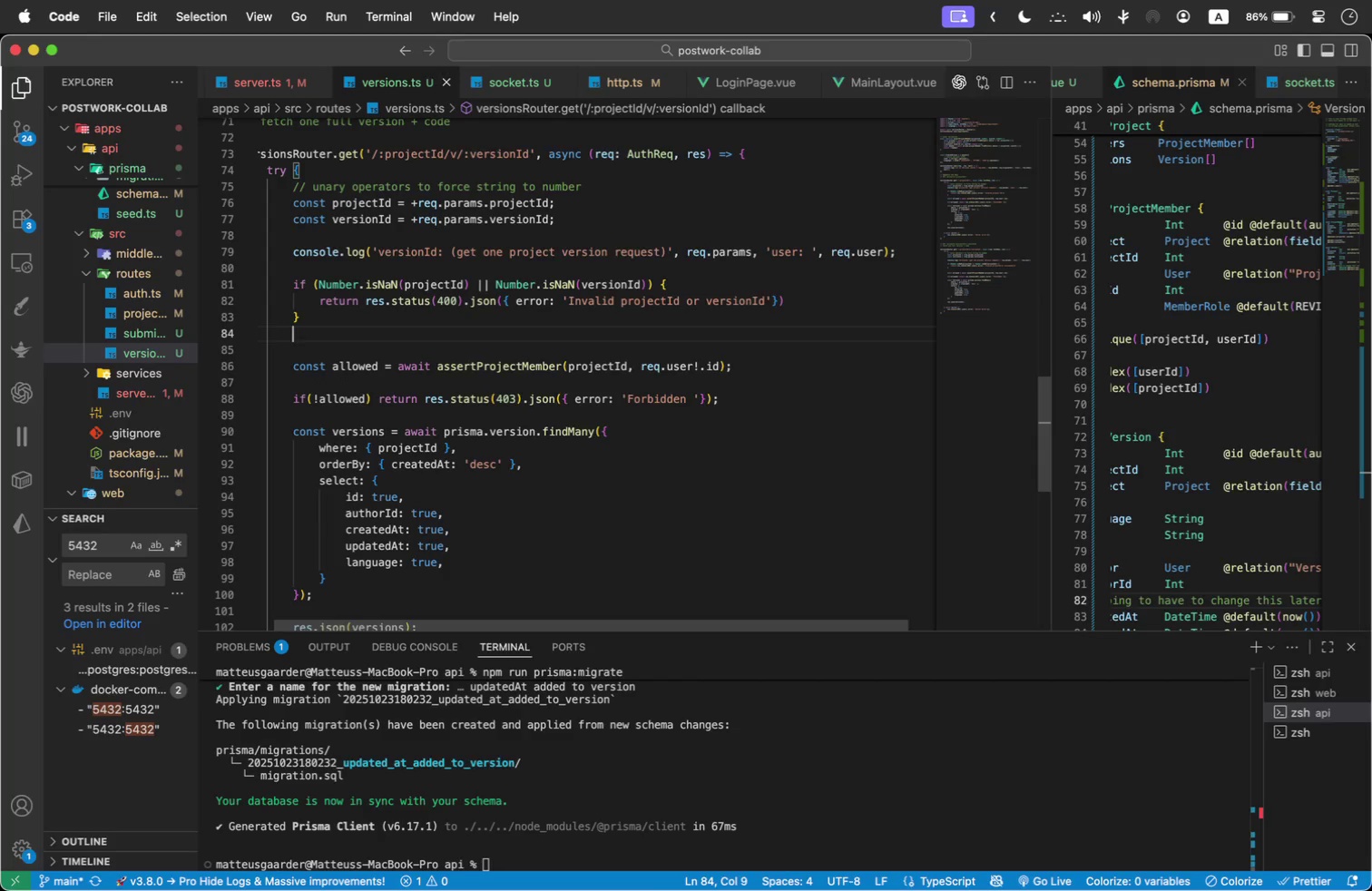 
key(Enter)
 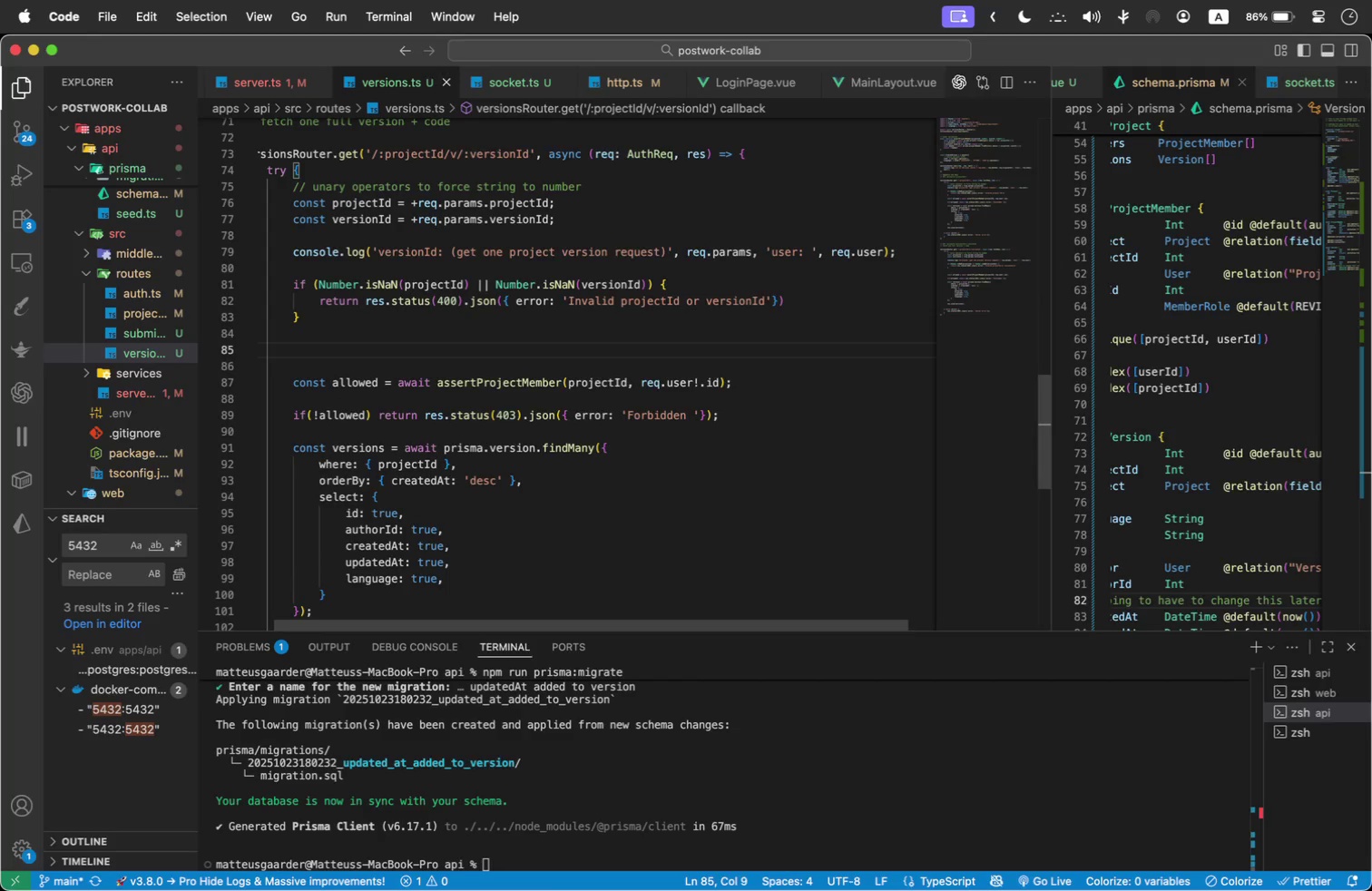 
type(return res.status(400)
 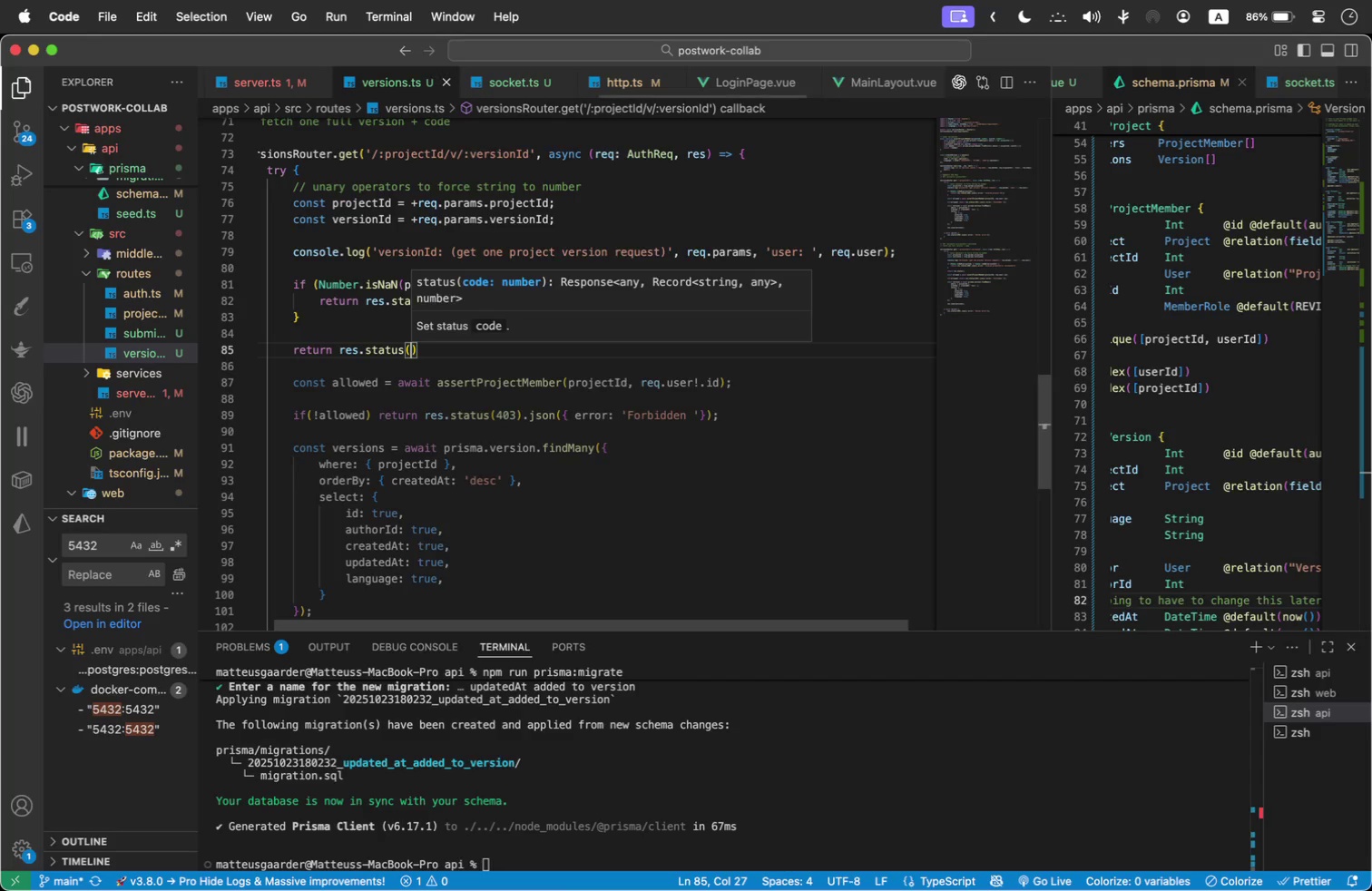 
 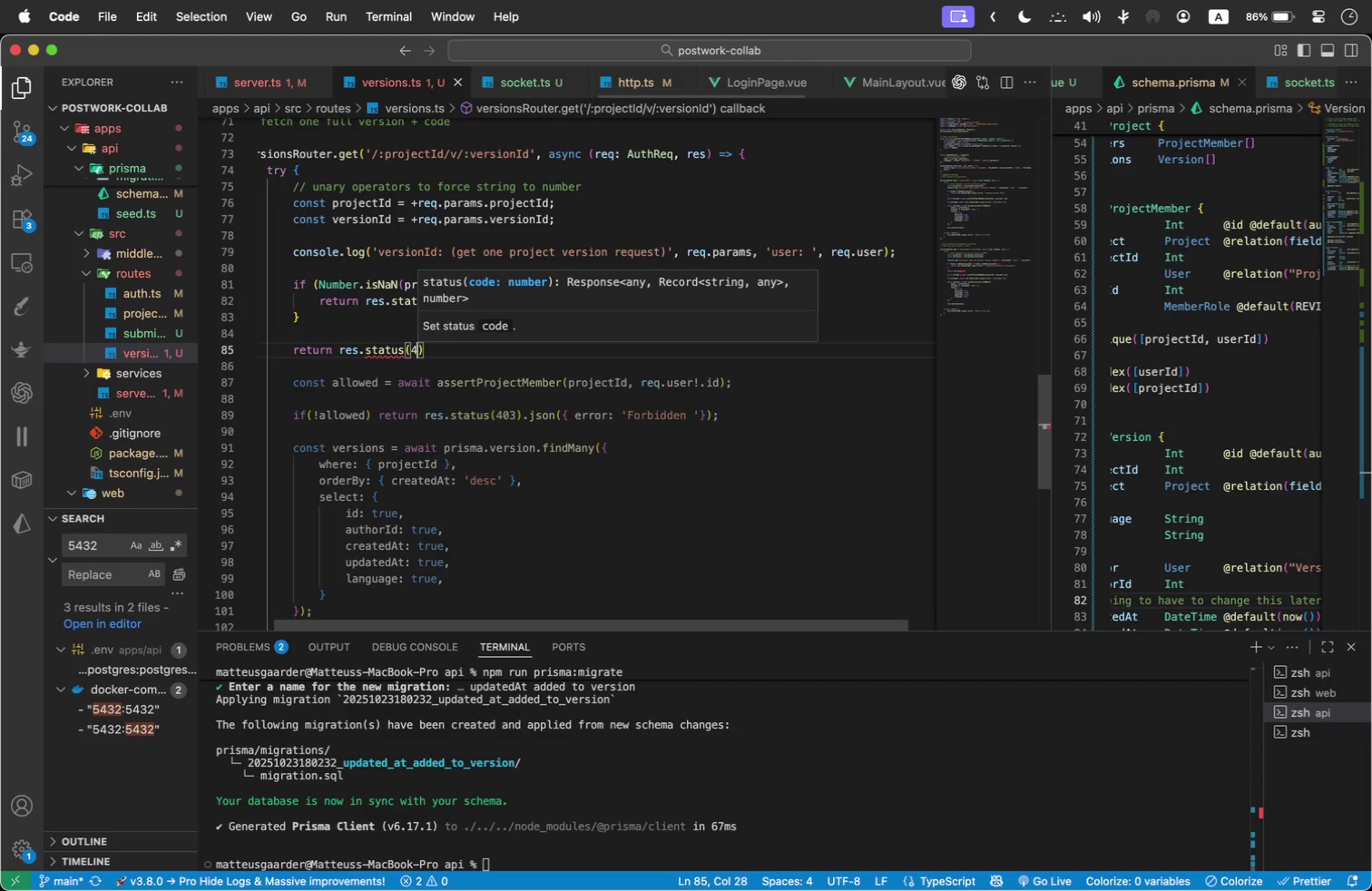 
key(ArrowRight)
 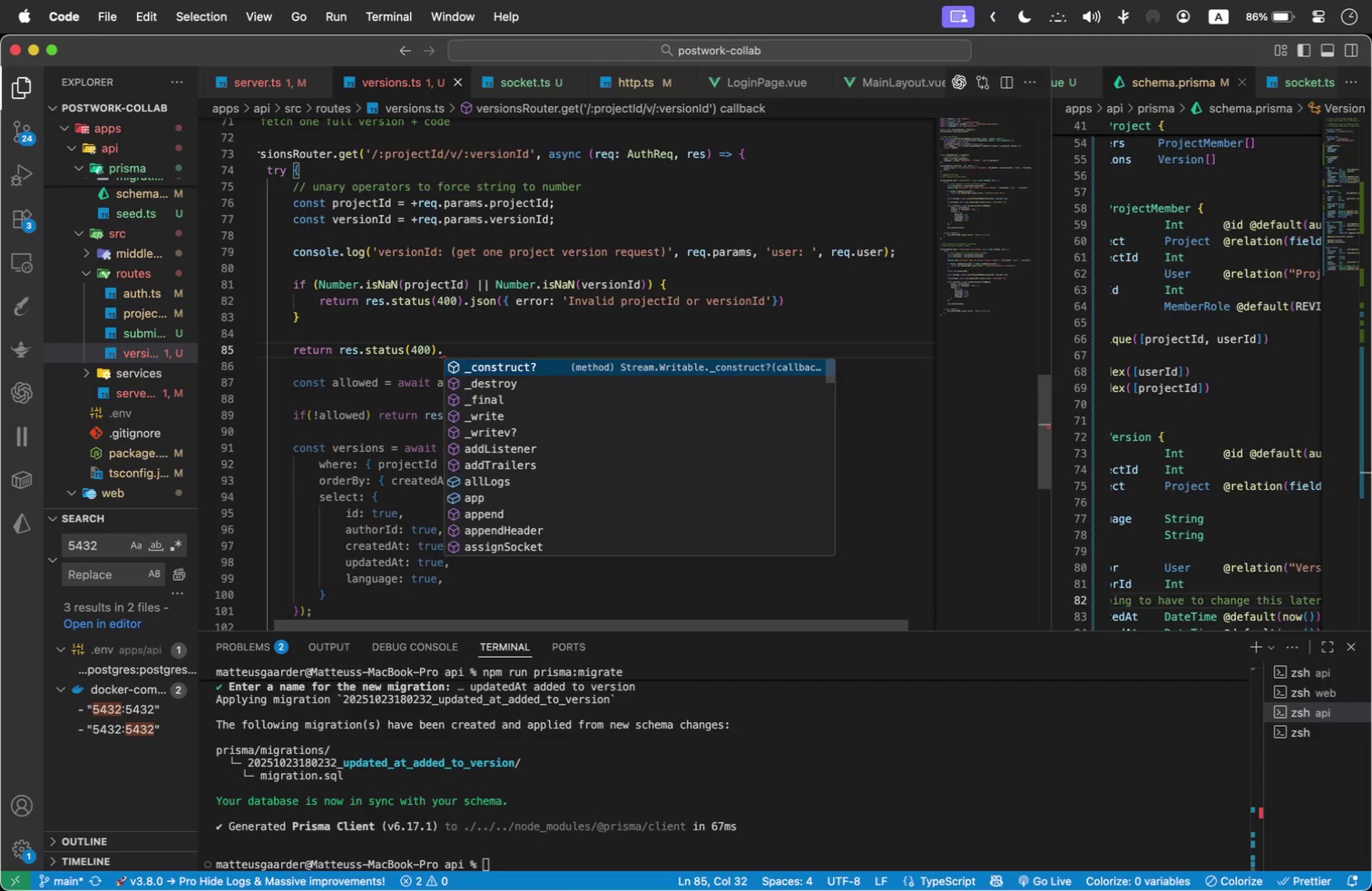 
type(.json({ error: )
 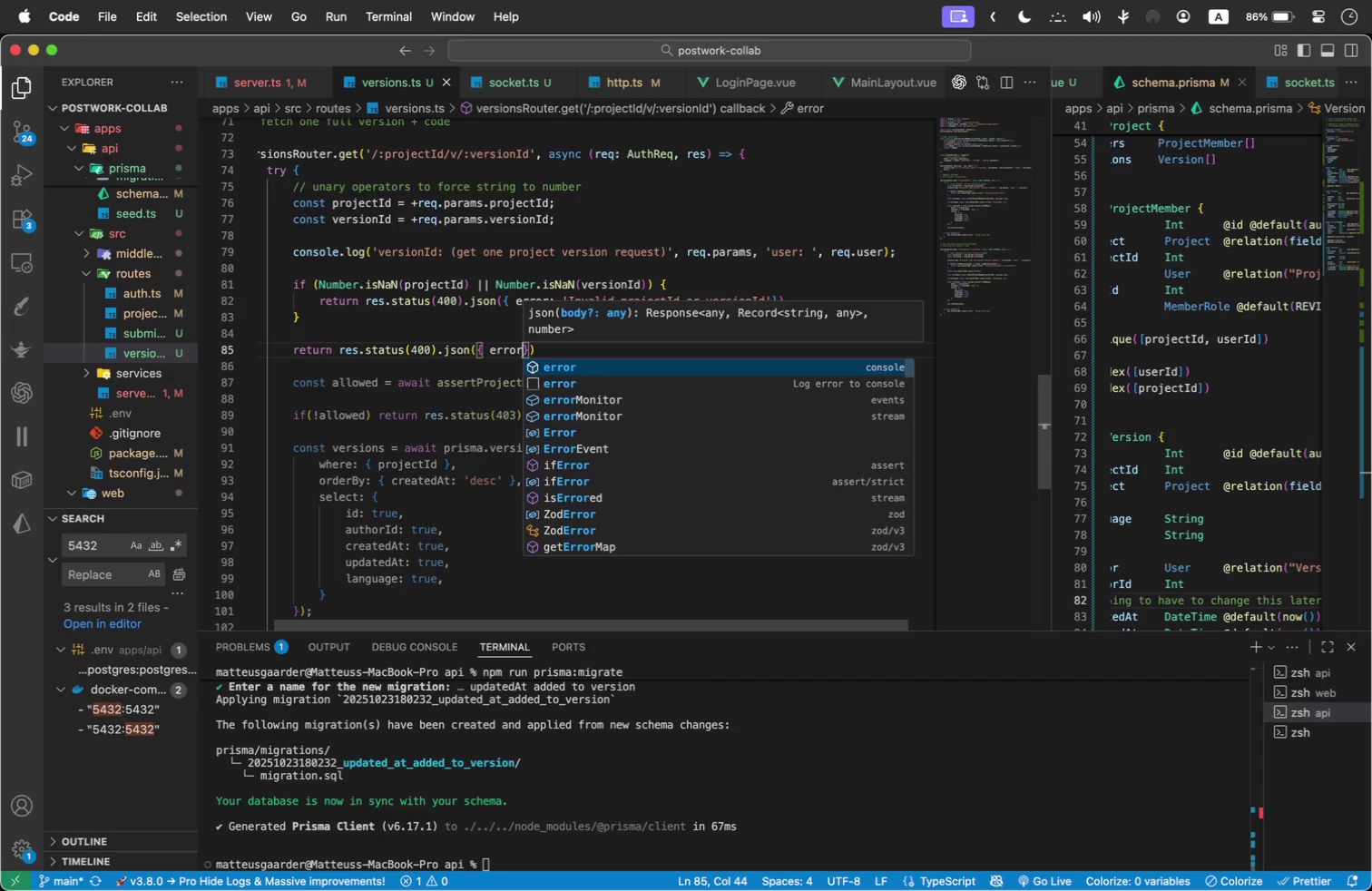 
type('In)
key(Backspace)
key(Backspace)
key(Backspace)
 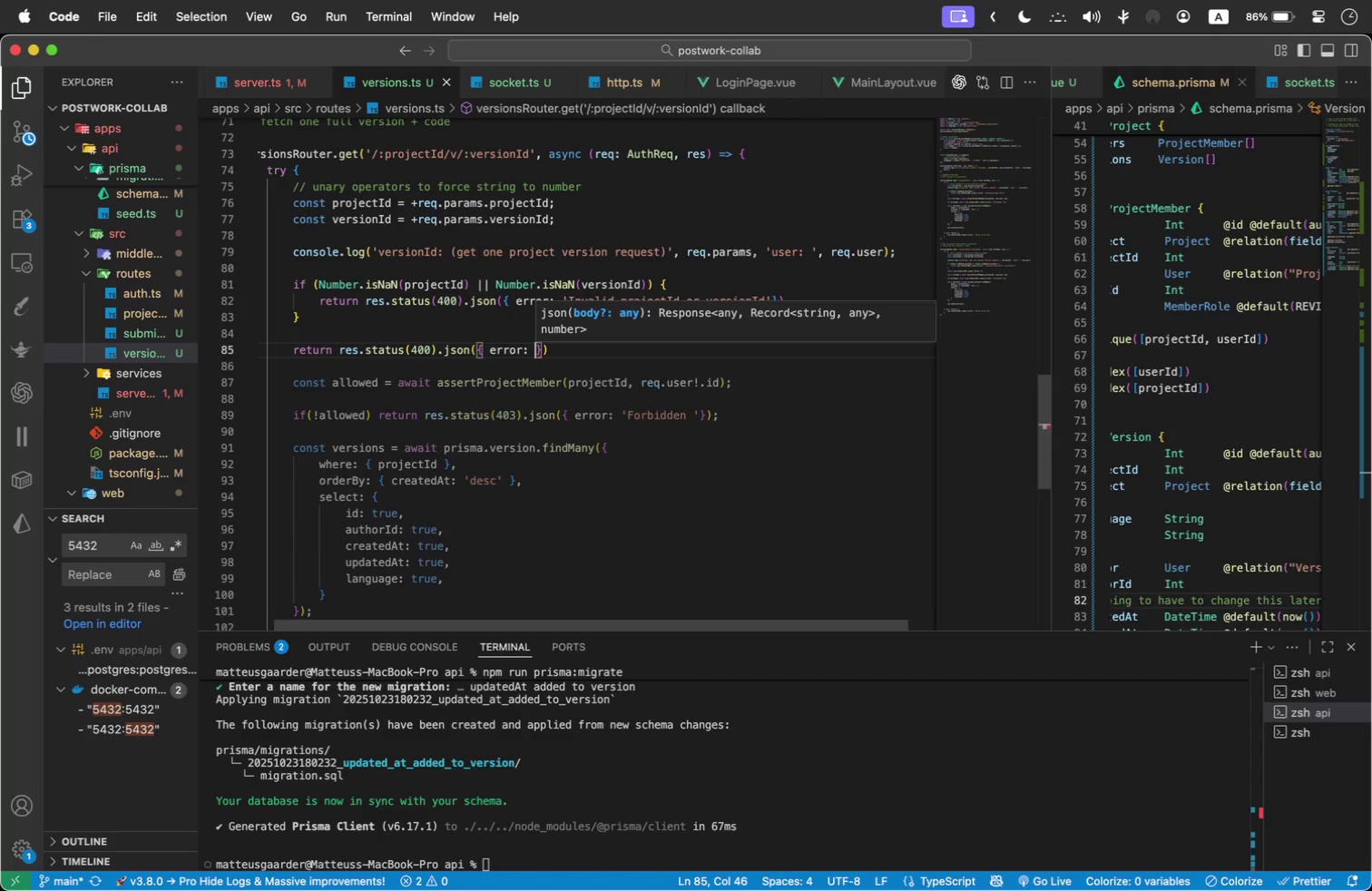 
left_click([400, 224])
 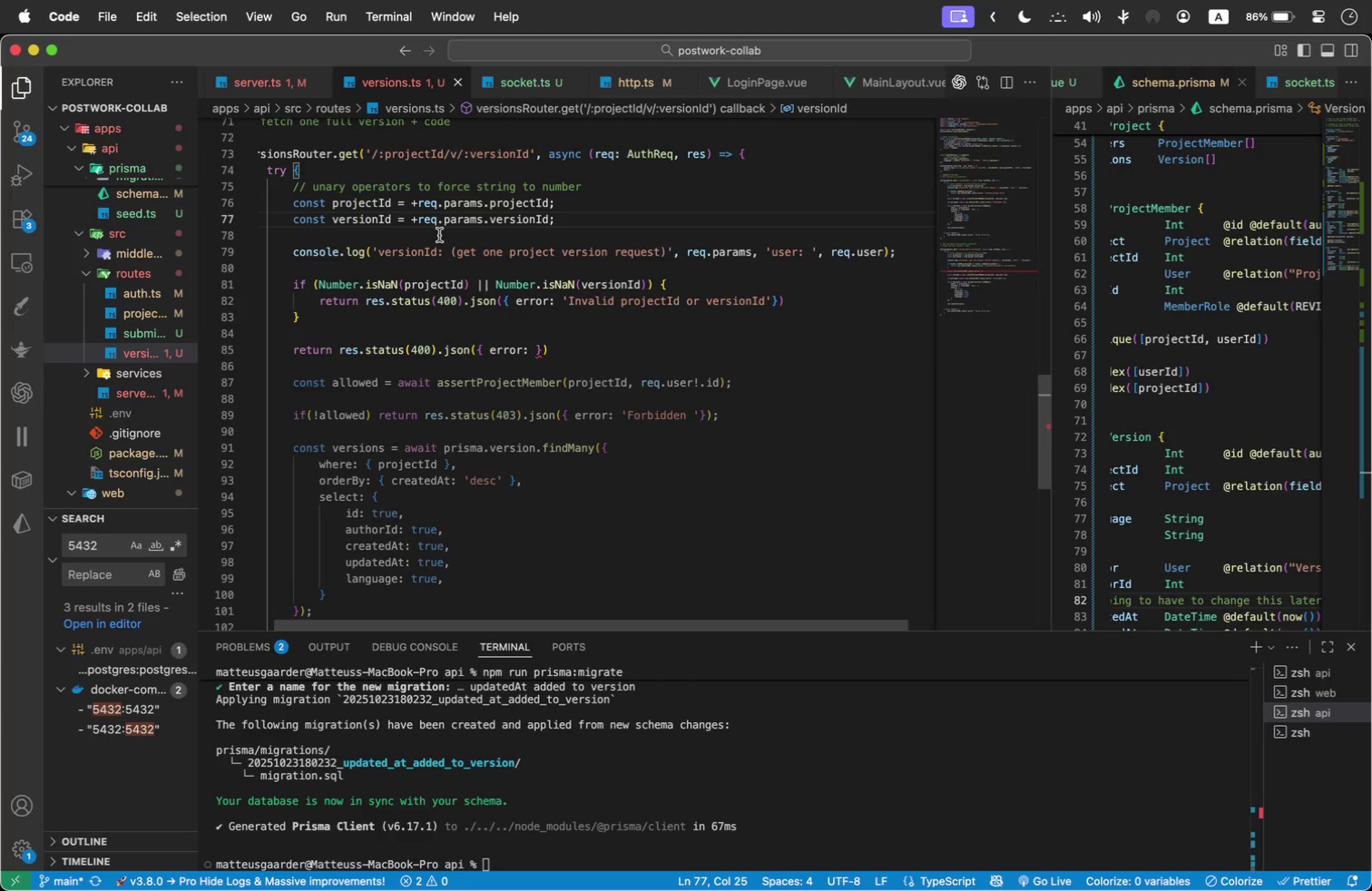 
left_click_drag(start_coordinate=[605, 344], to_coordinate=[221, 338])
 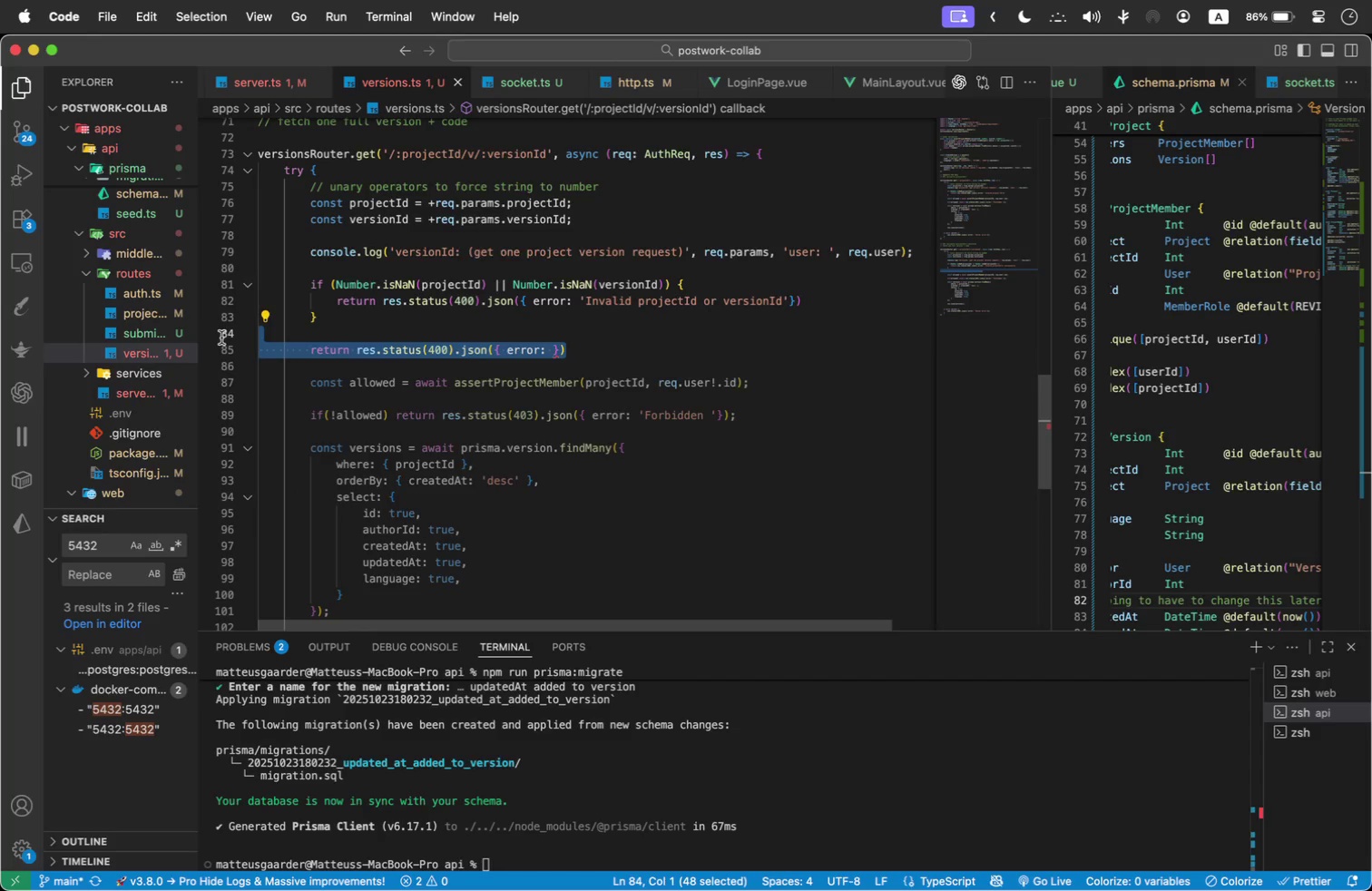 
key(Backspace)
 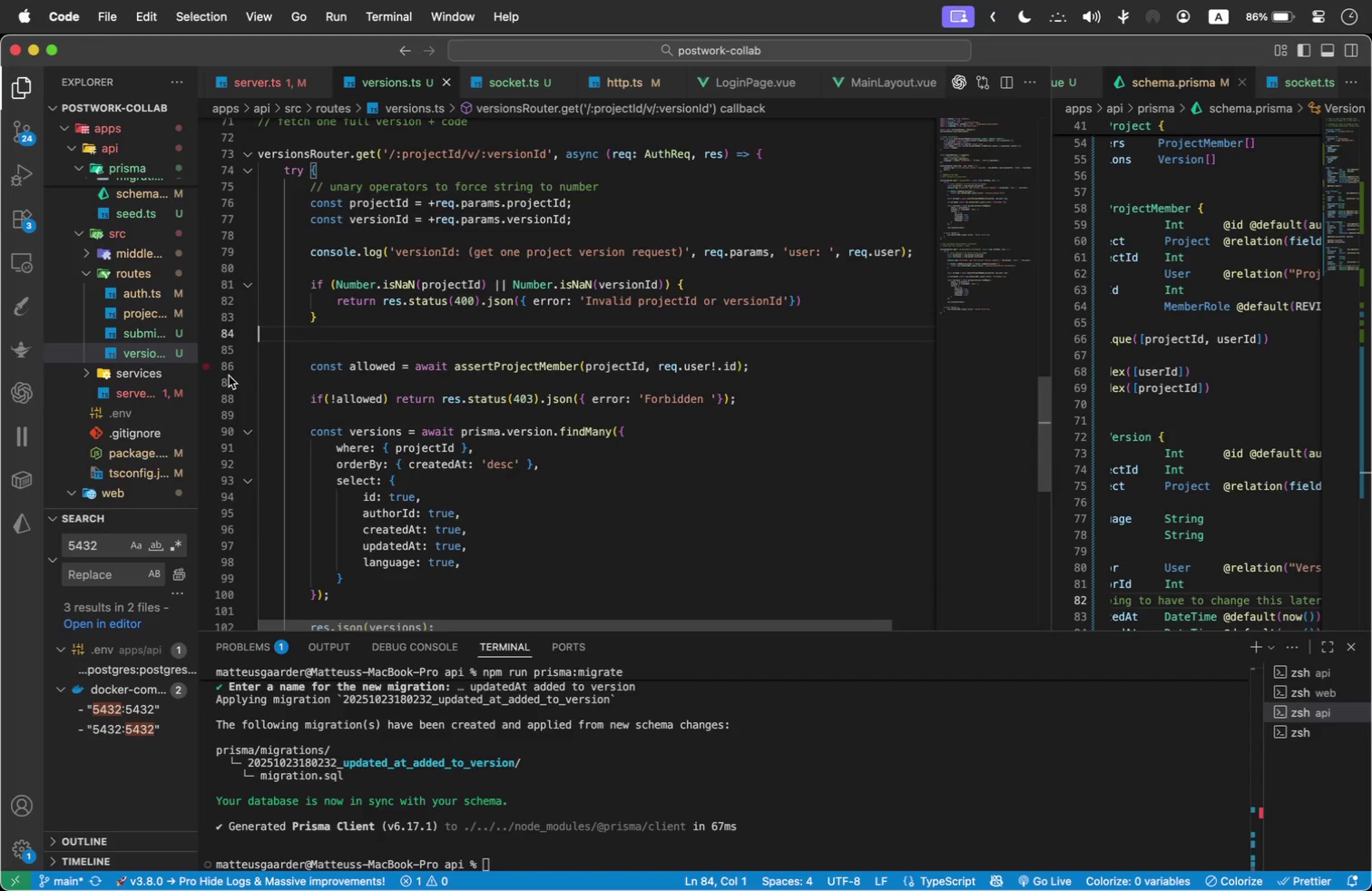 
left_click([338, 393])
 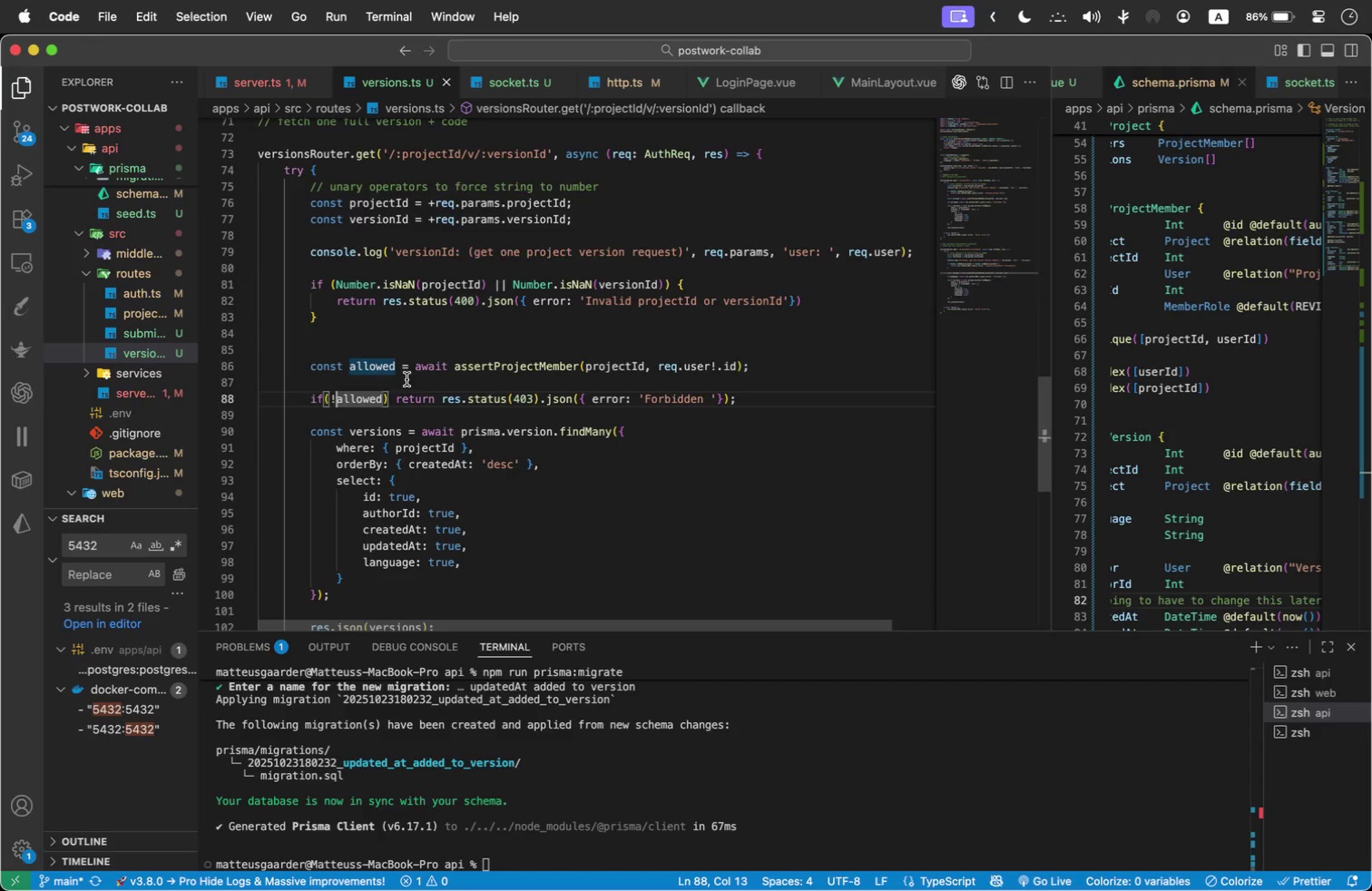 
double_click([349, 400])
 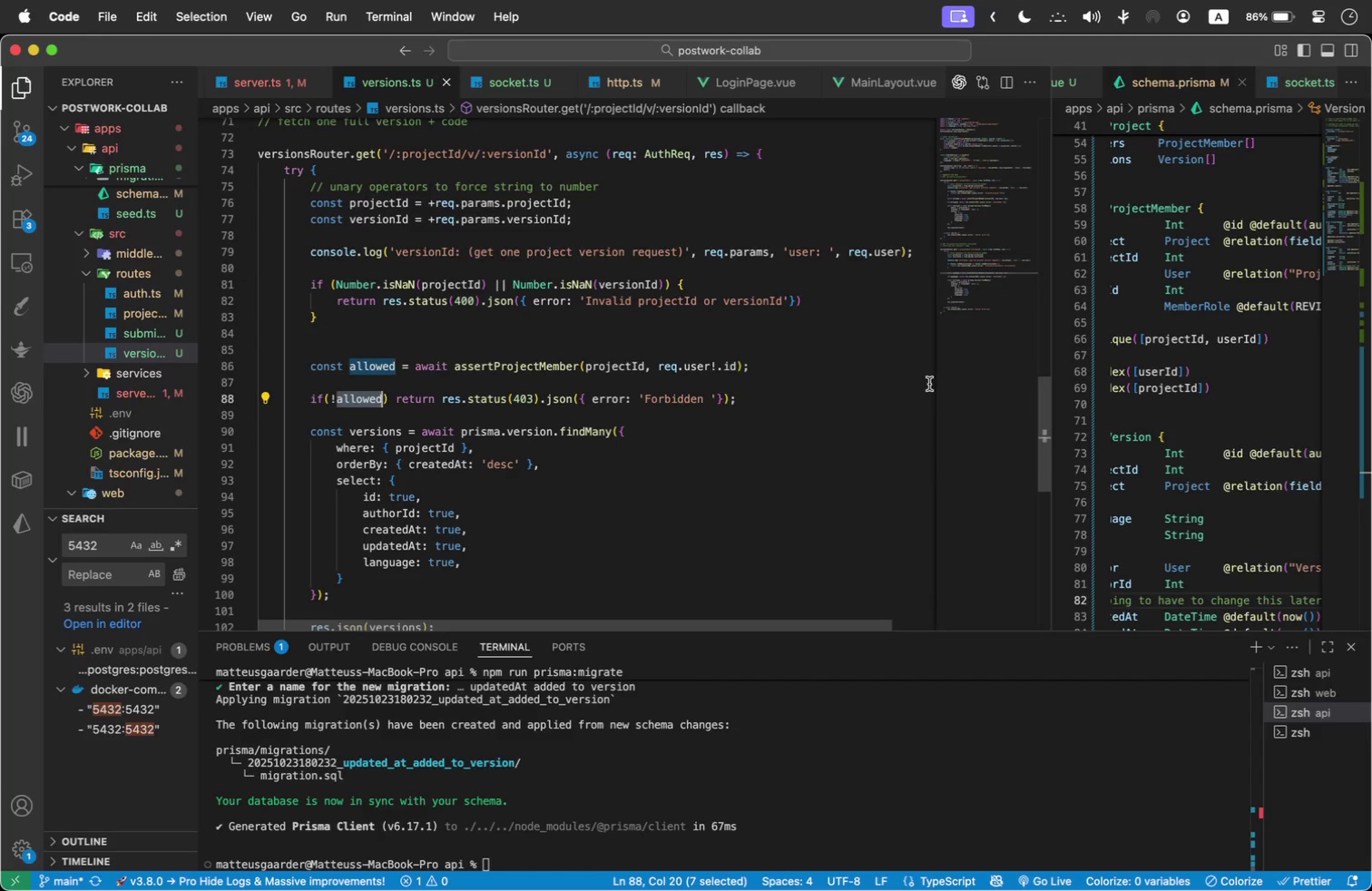 
key(Shift+9)
 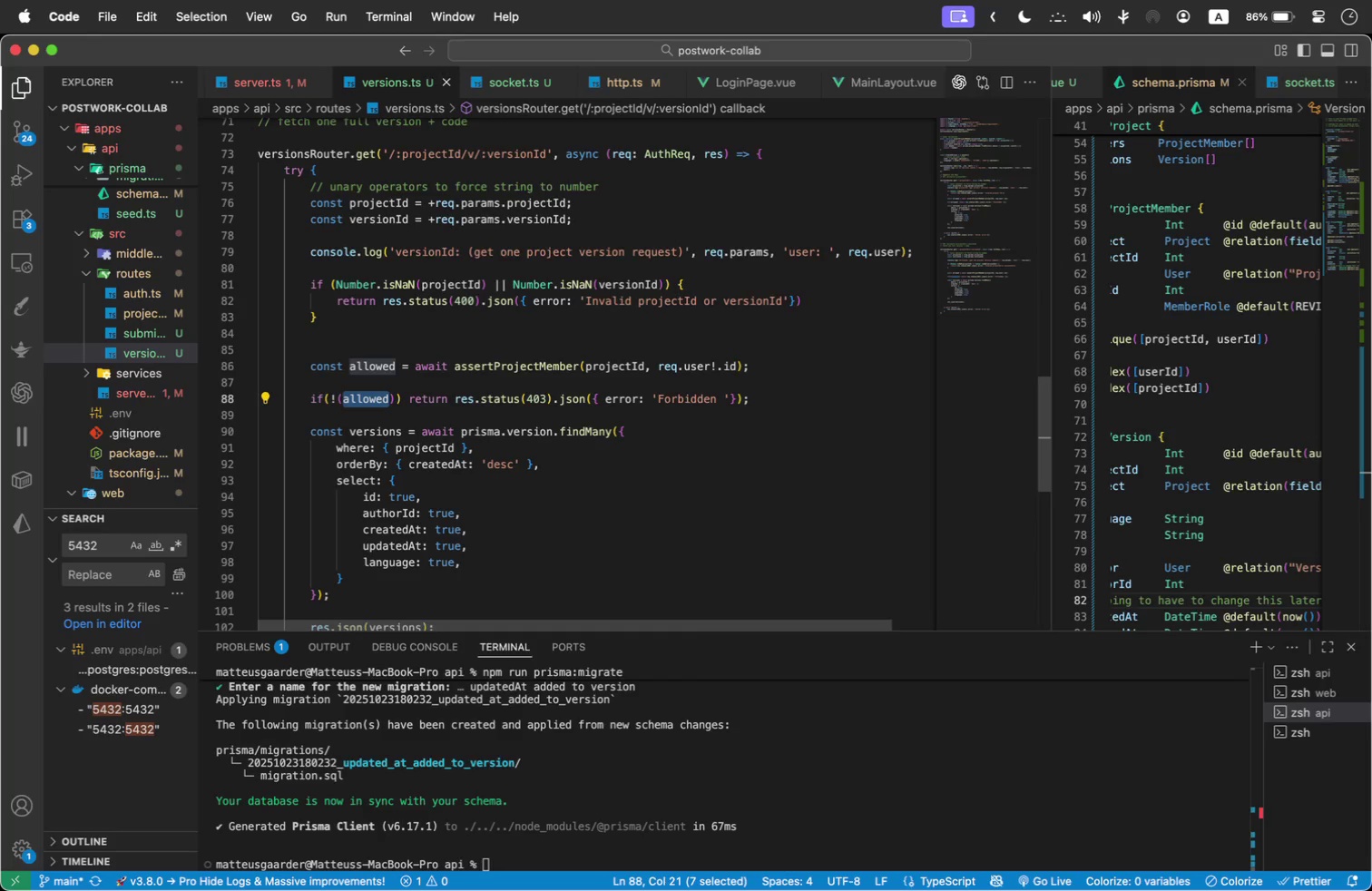 
key(Backspace)
 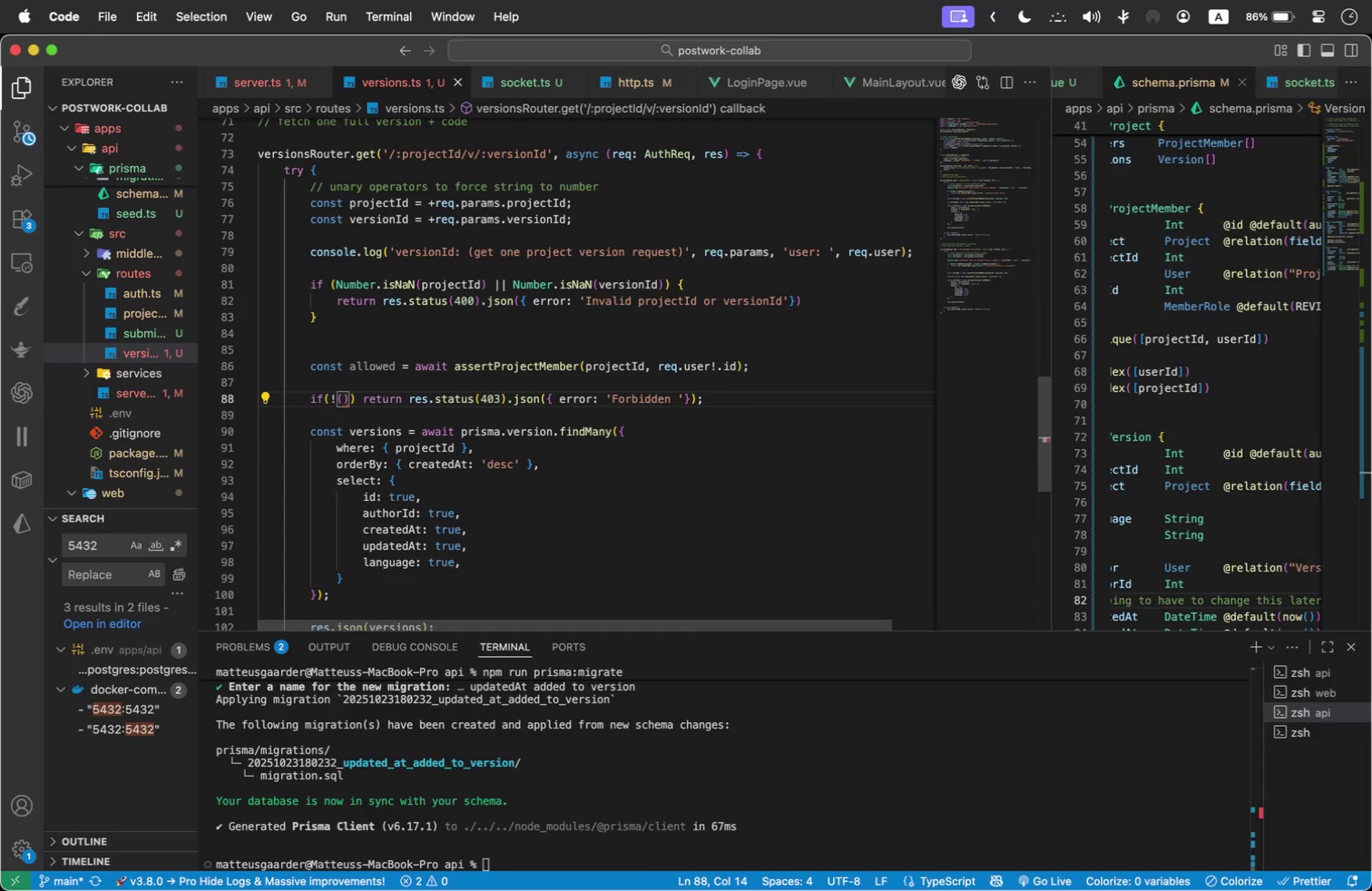 
wait(6.54)
 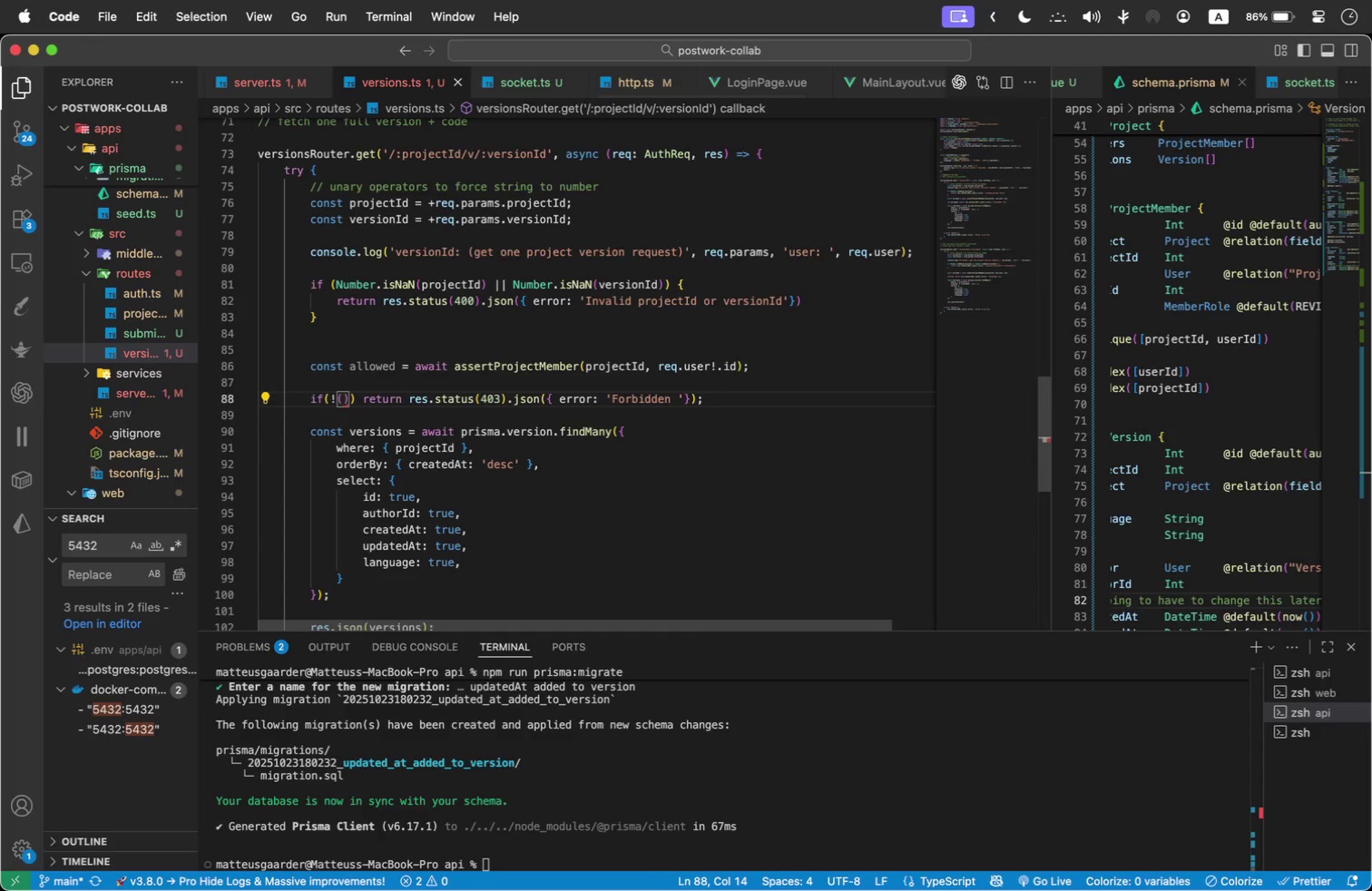 
key(Space)
 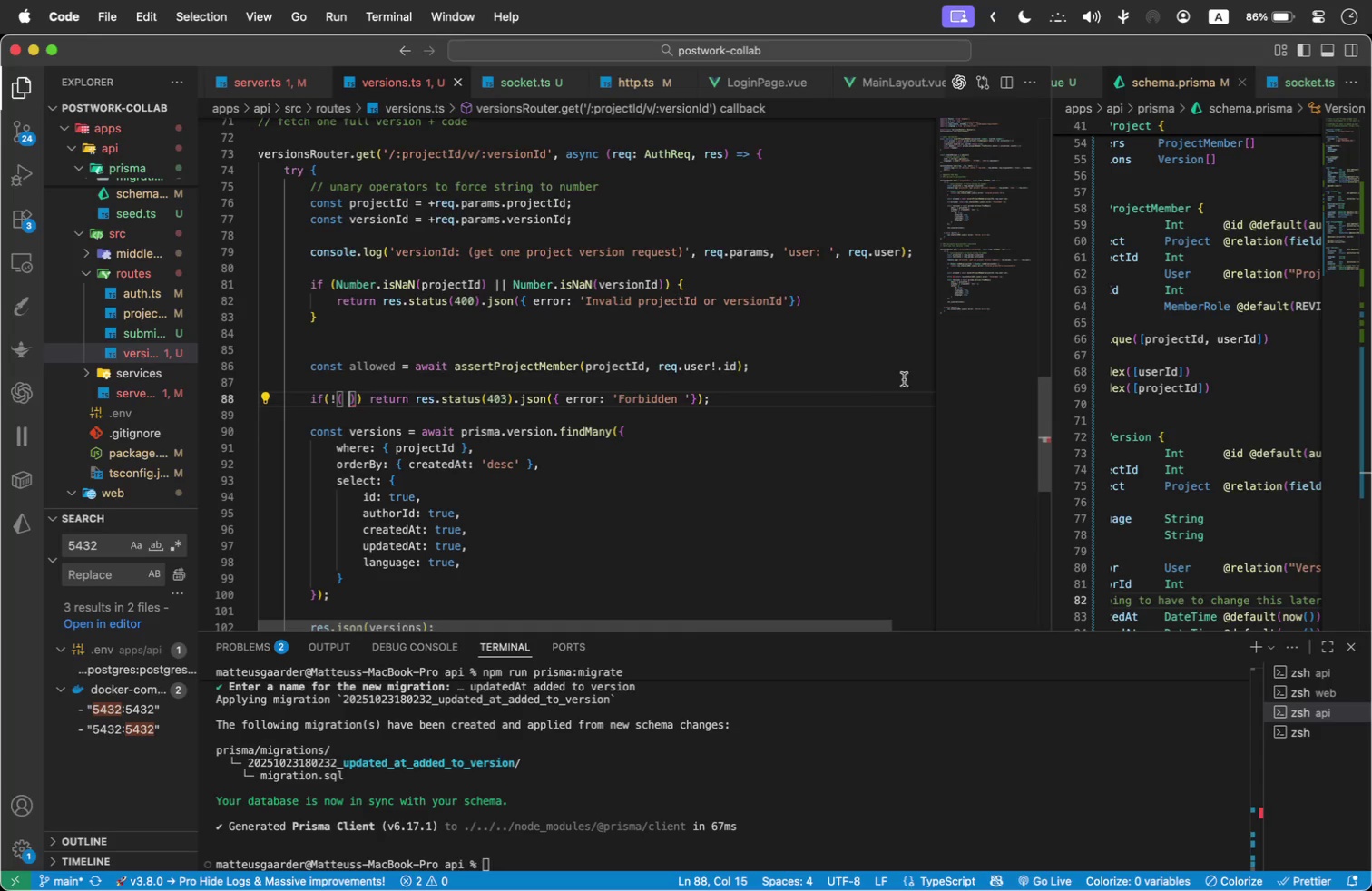 
left_click_drag(start_coordinate=[724, 397], to_coordinate=[197, 398])
 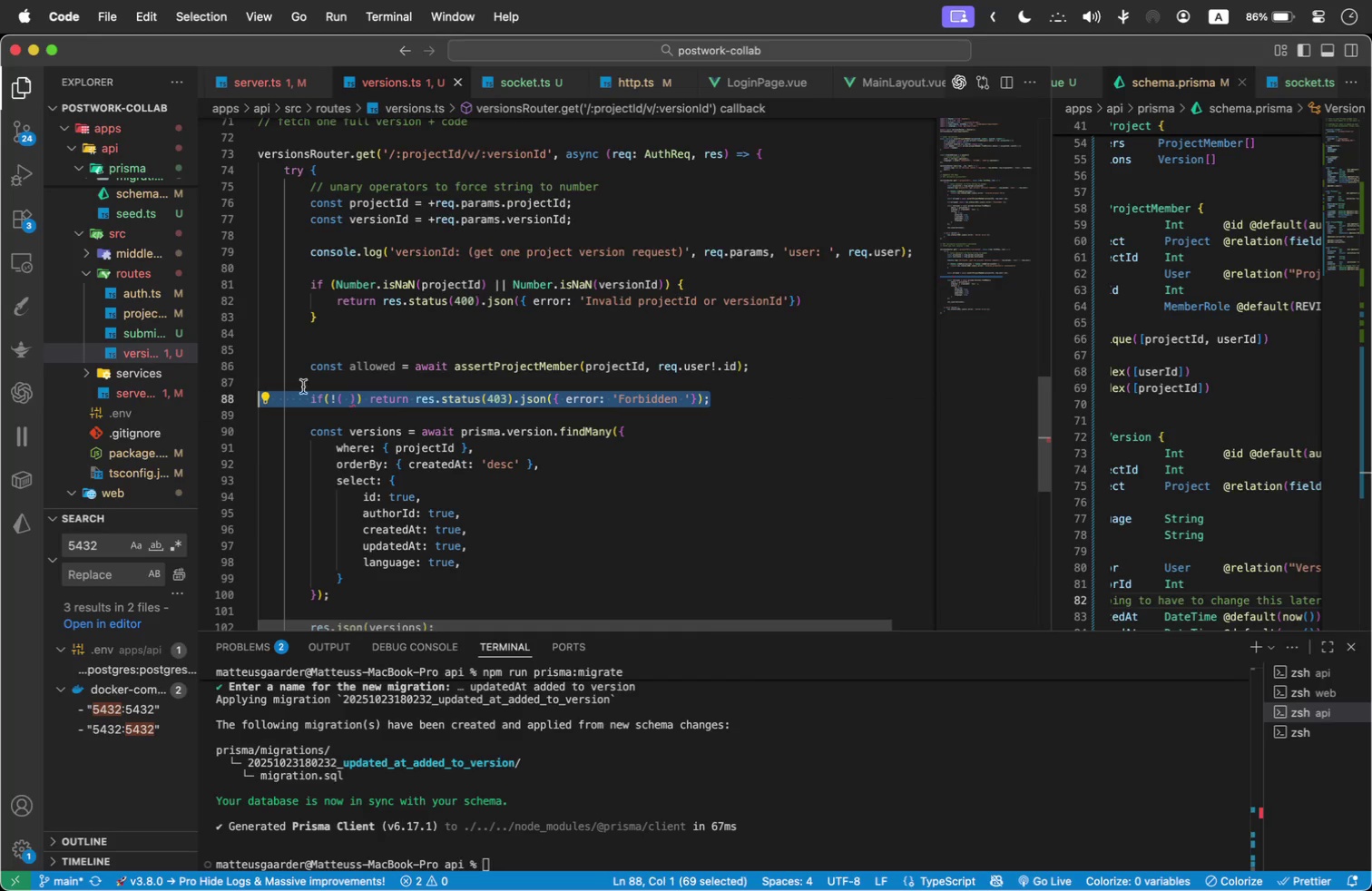 
key(Backspace)
 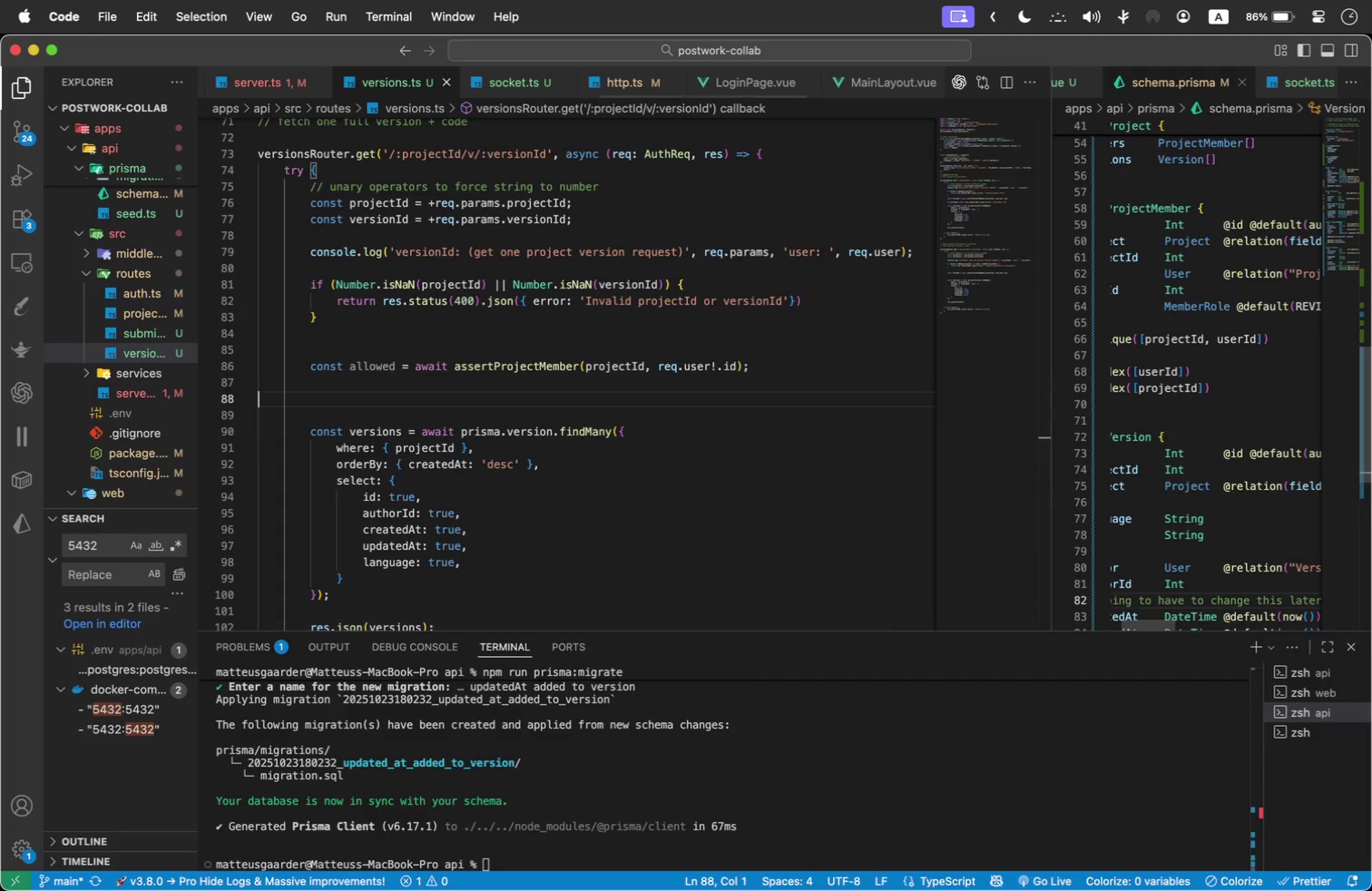 
key(Backspace)
 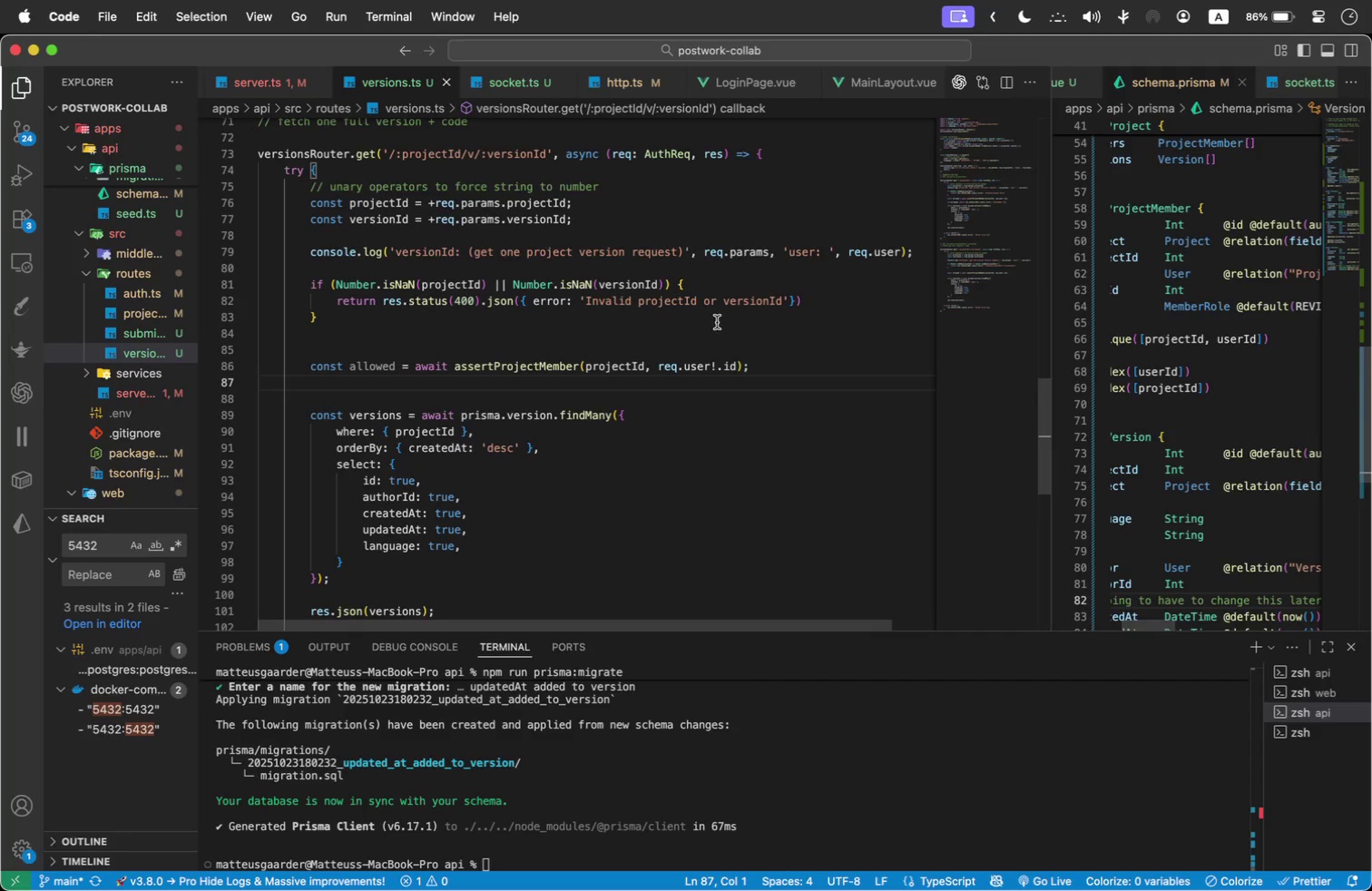 
left_click_drag(start_coordinate=[328, 586], to_coordinate=[199, 417])
 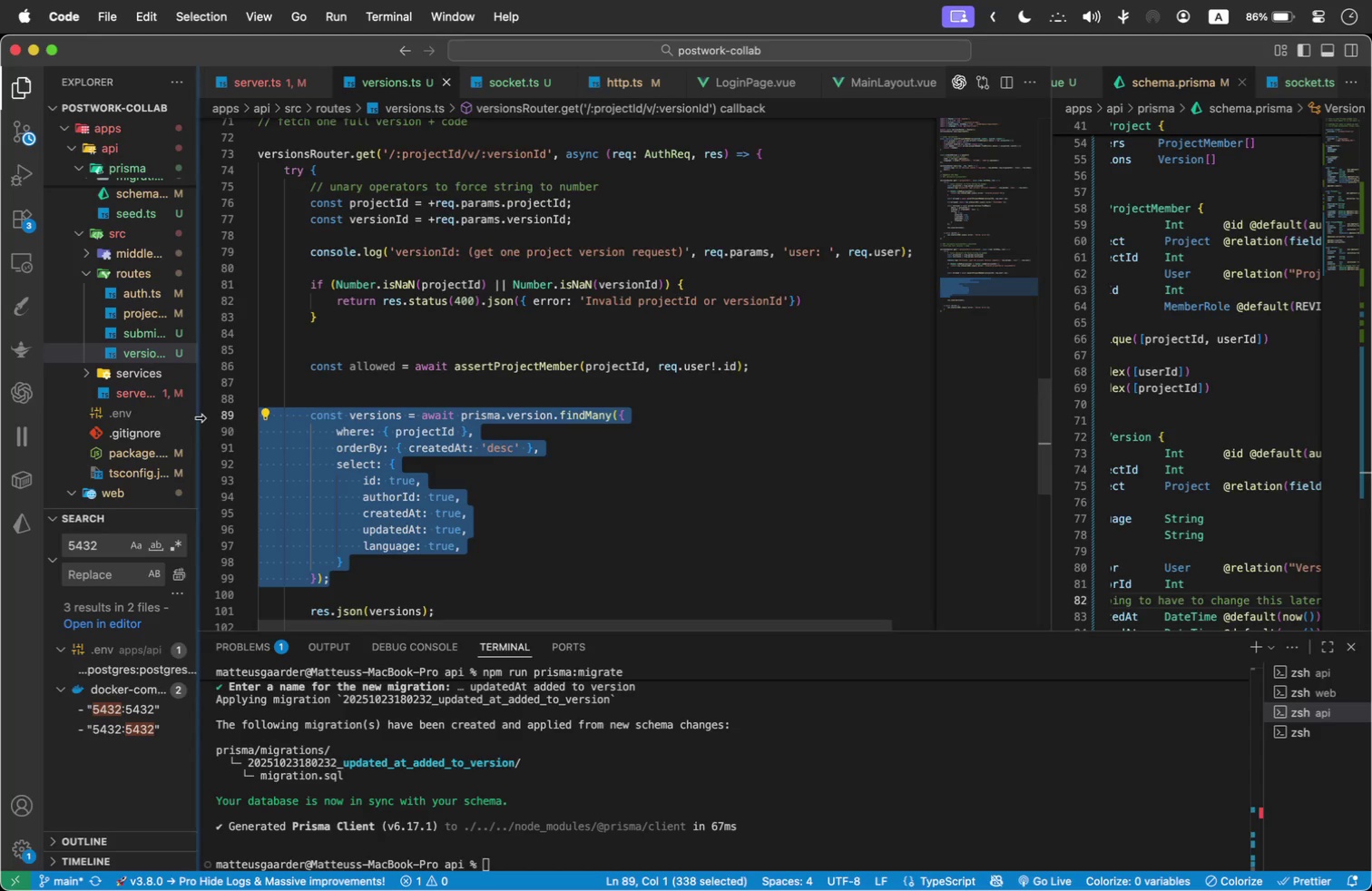 
key(Backspace)
 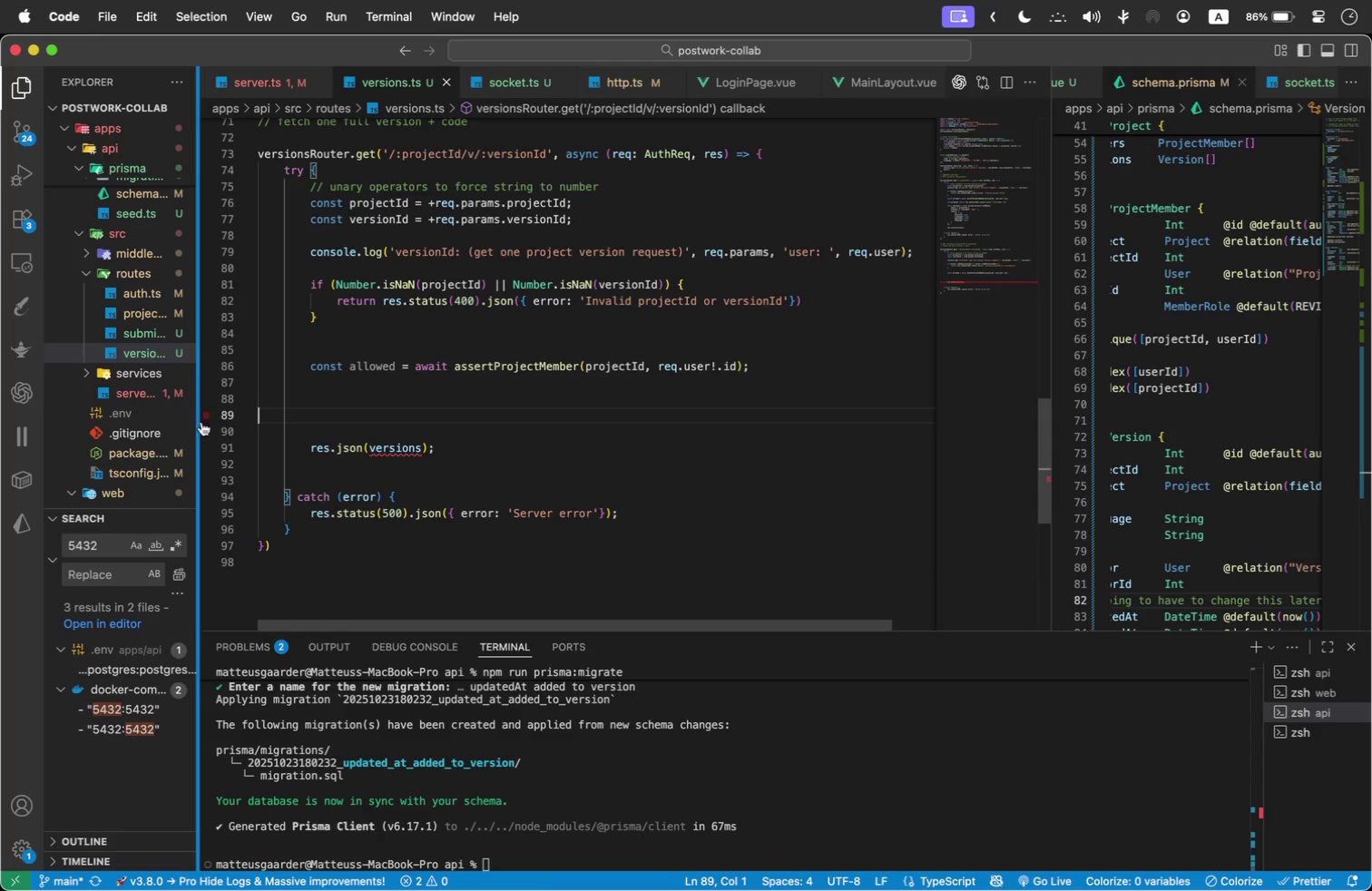 
left_click_drag(start_coordinate=[469, 455], to_coordinate=[254, 352])
 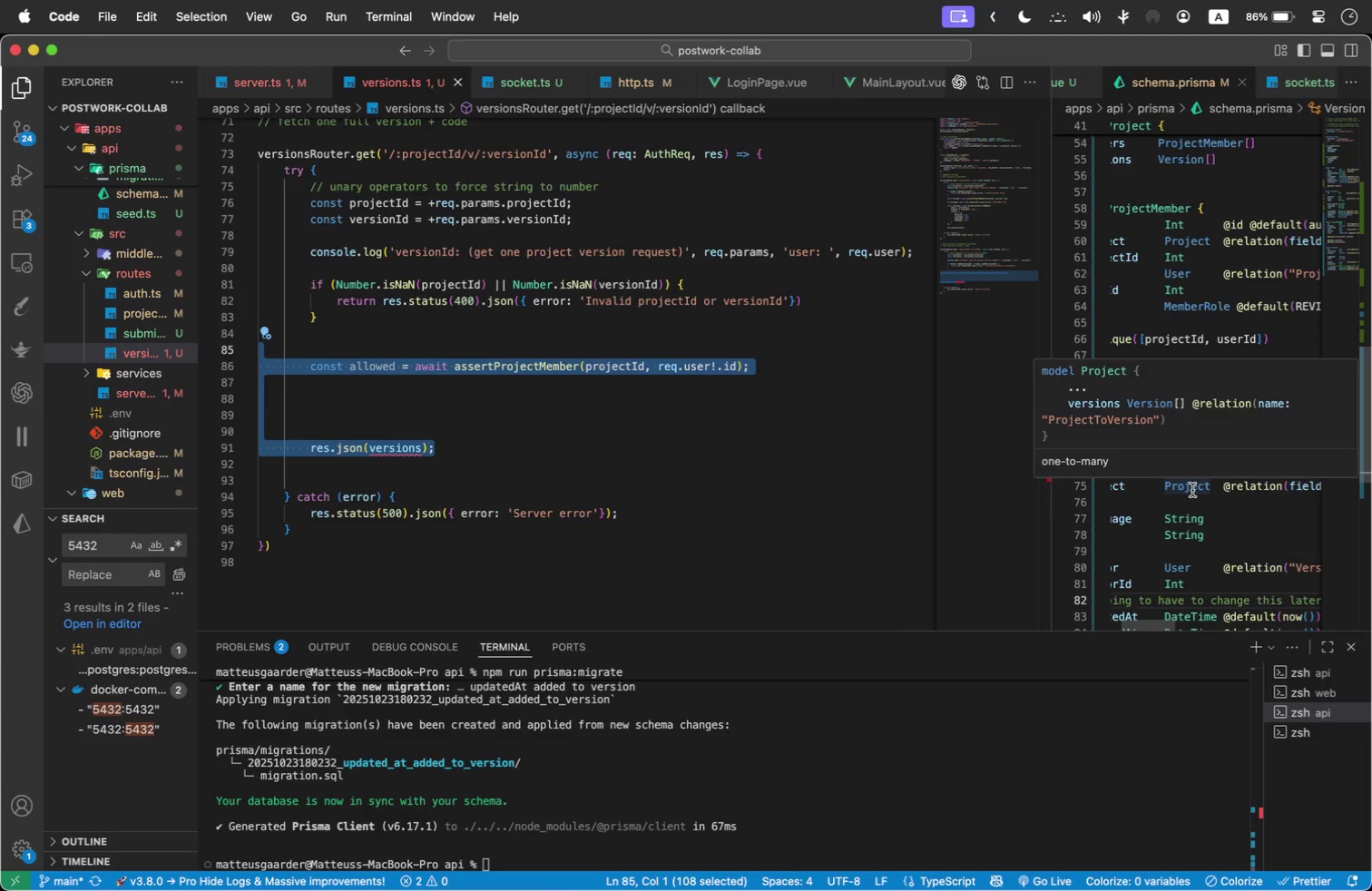 
key(Backspace)
 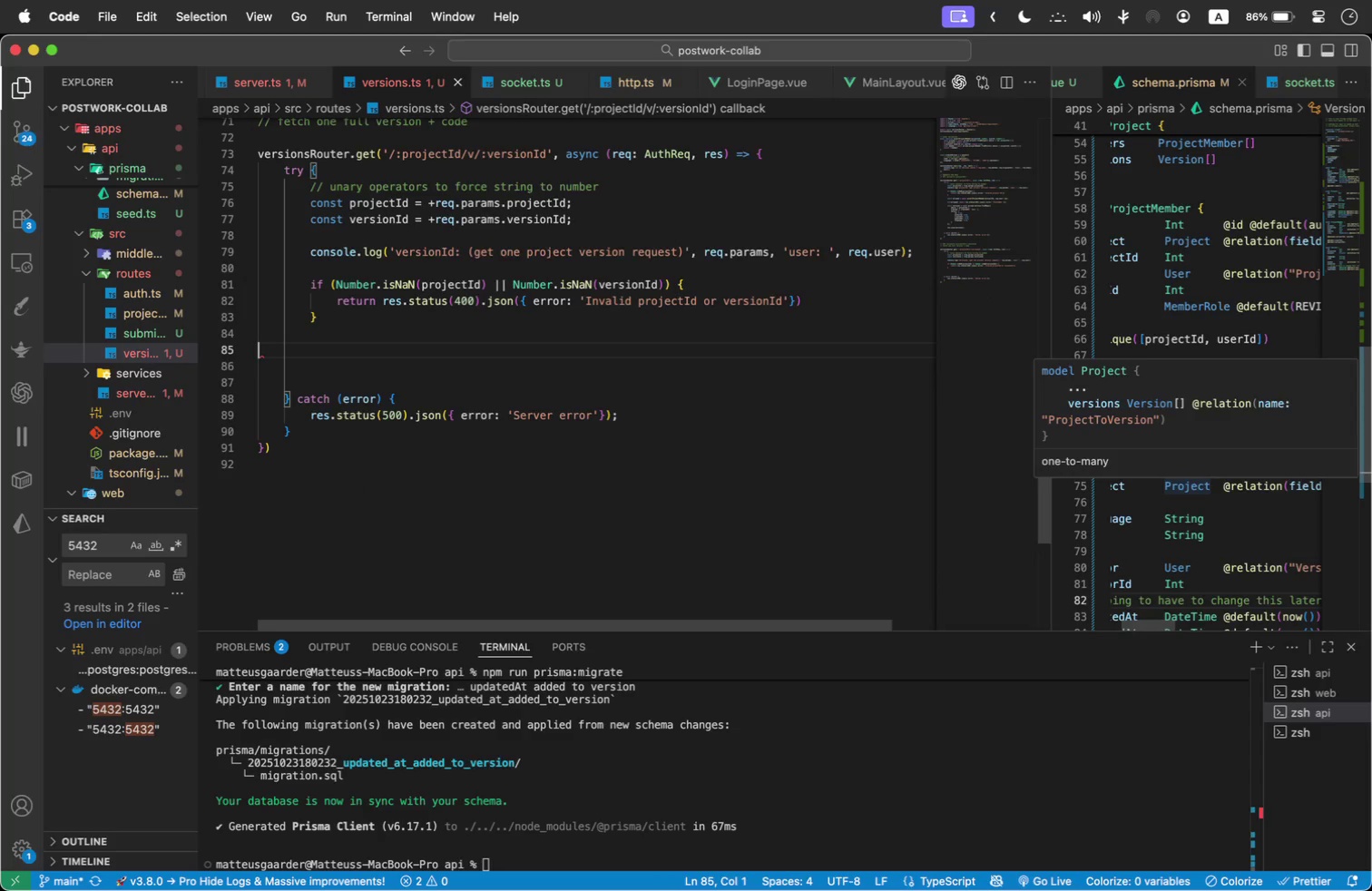 
key(Tab)
 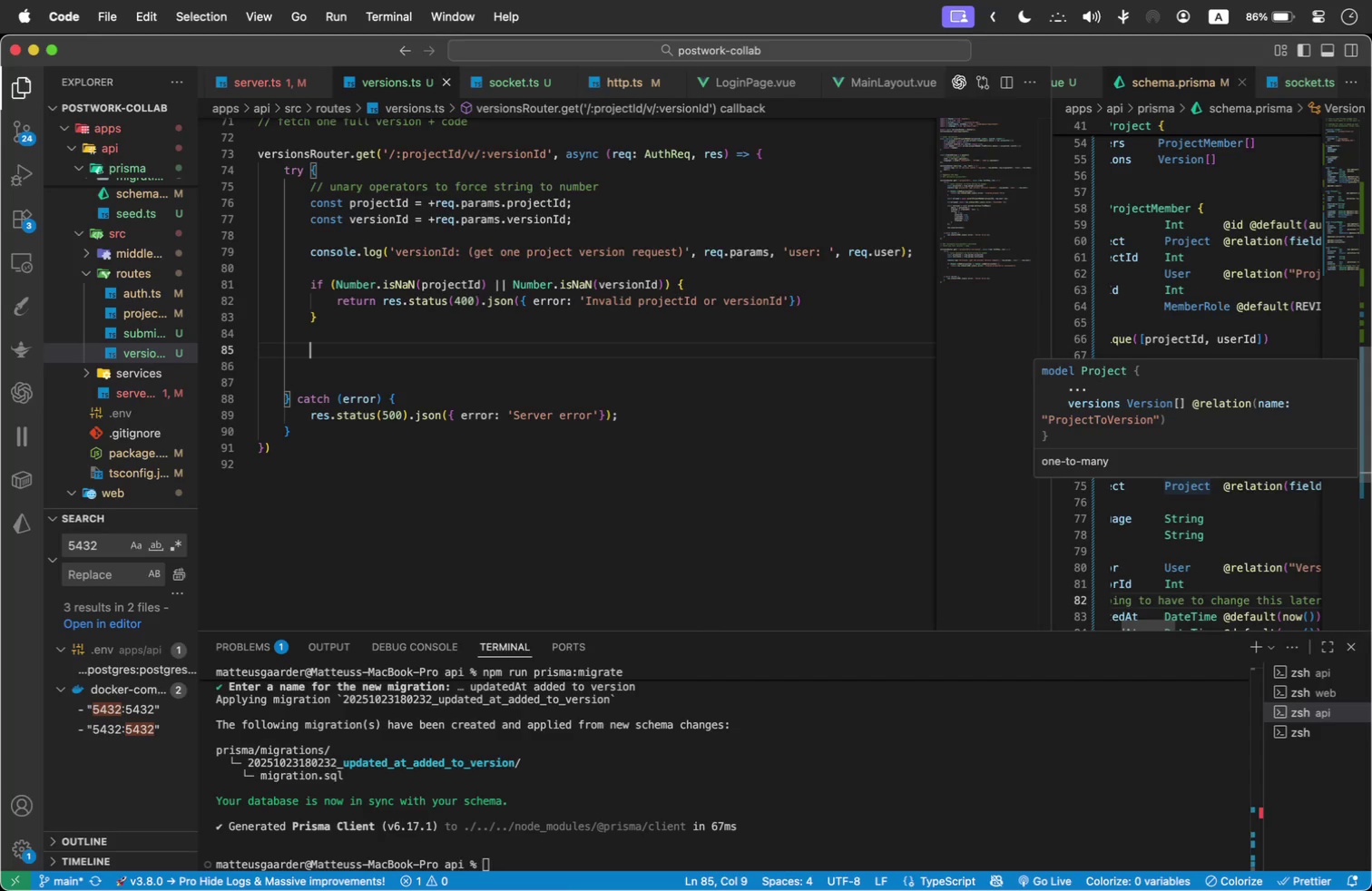 
wait(6.28)
 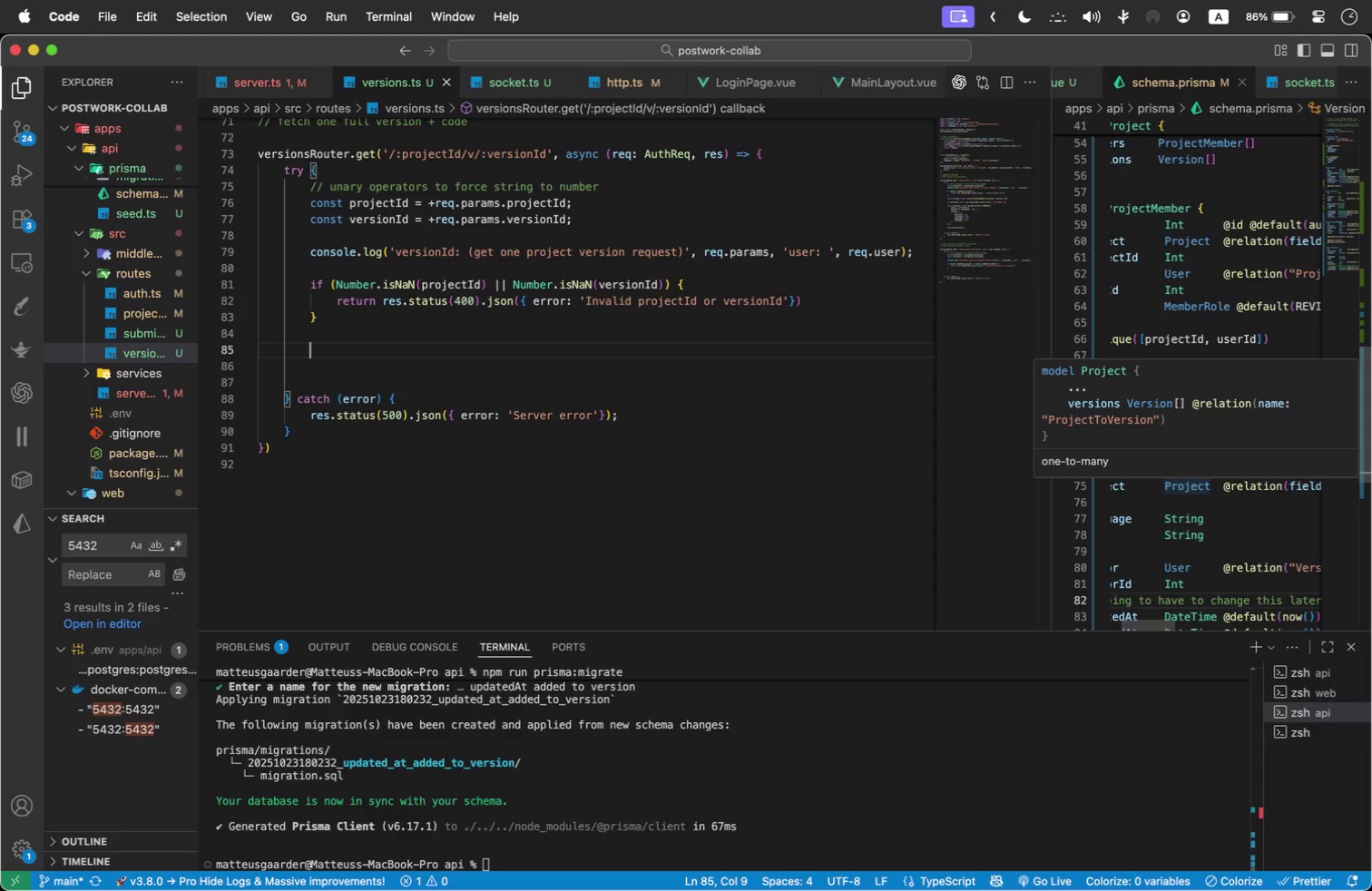 
type(if (!(await ass)
 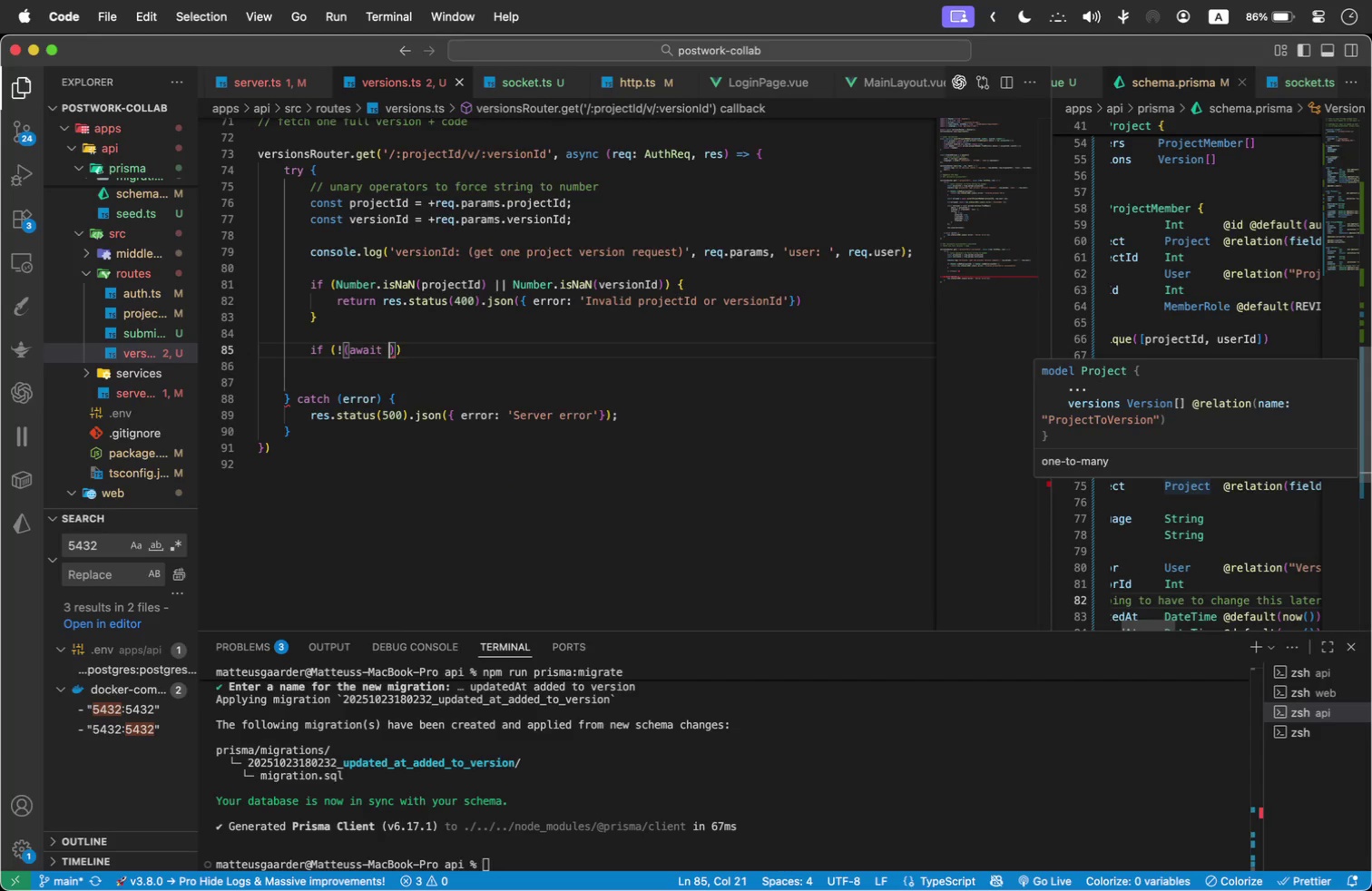 
key(Enter)
 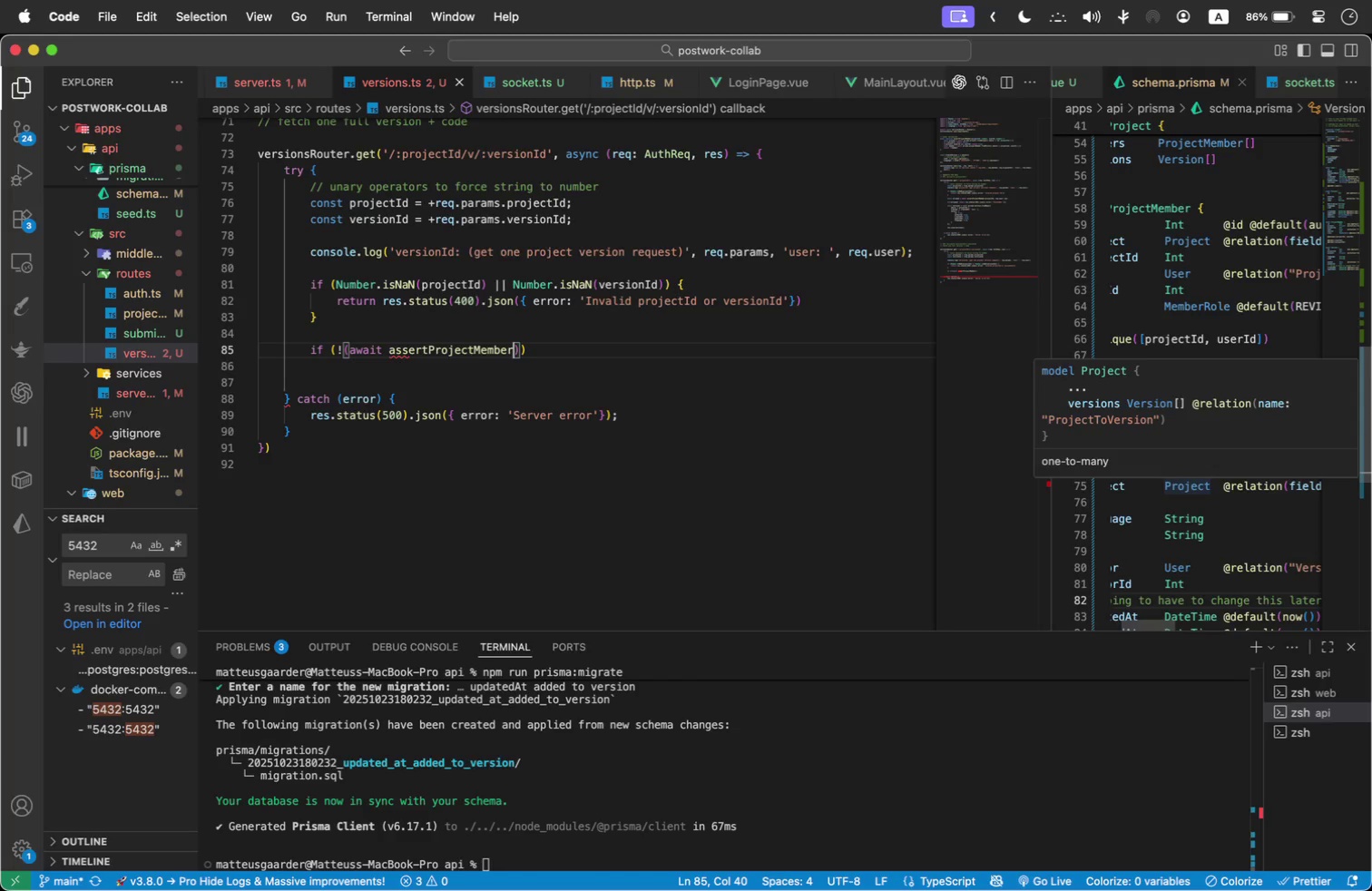 
type((pro)
 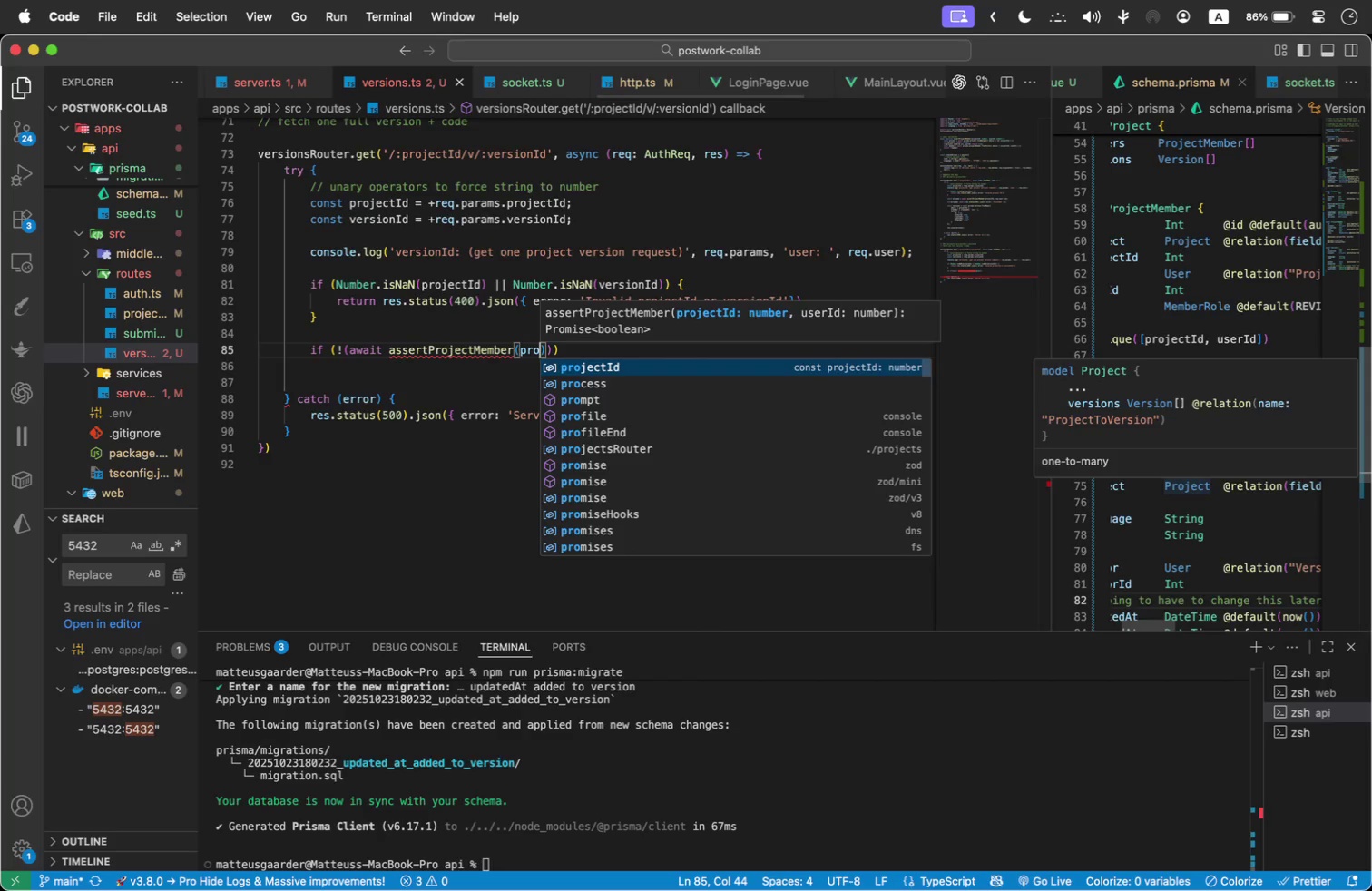 
key(Enter)
 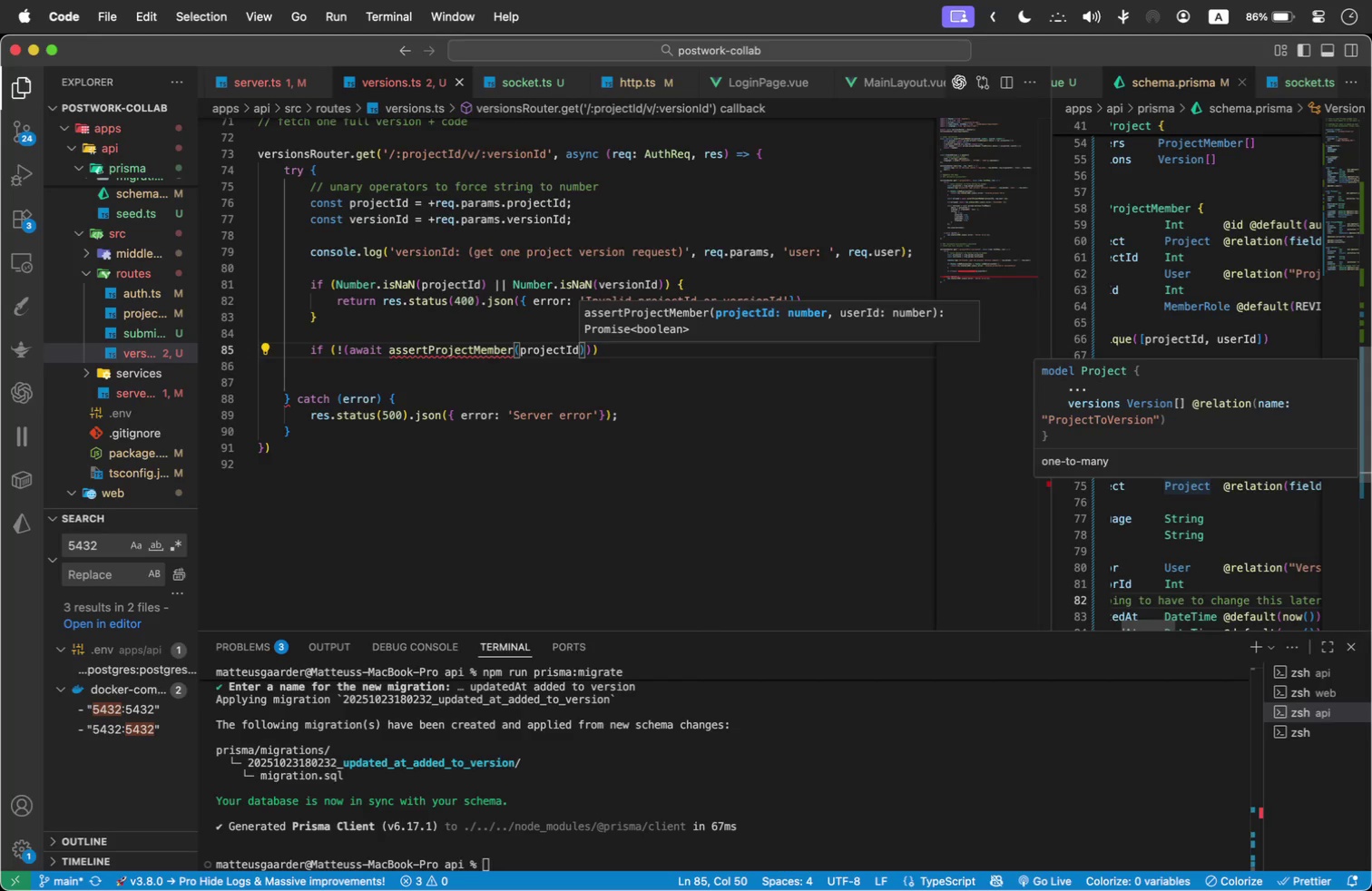 
key(Comma)
 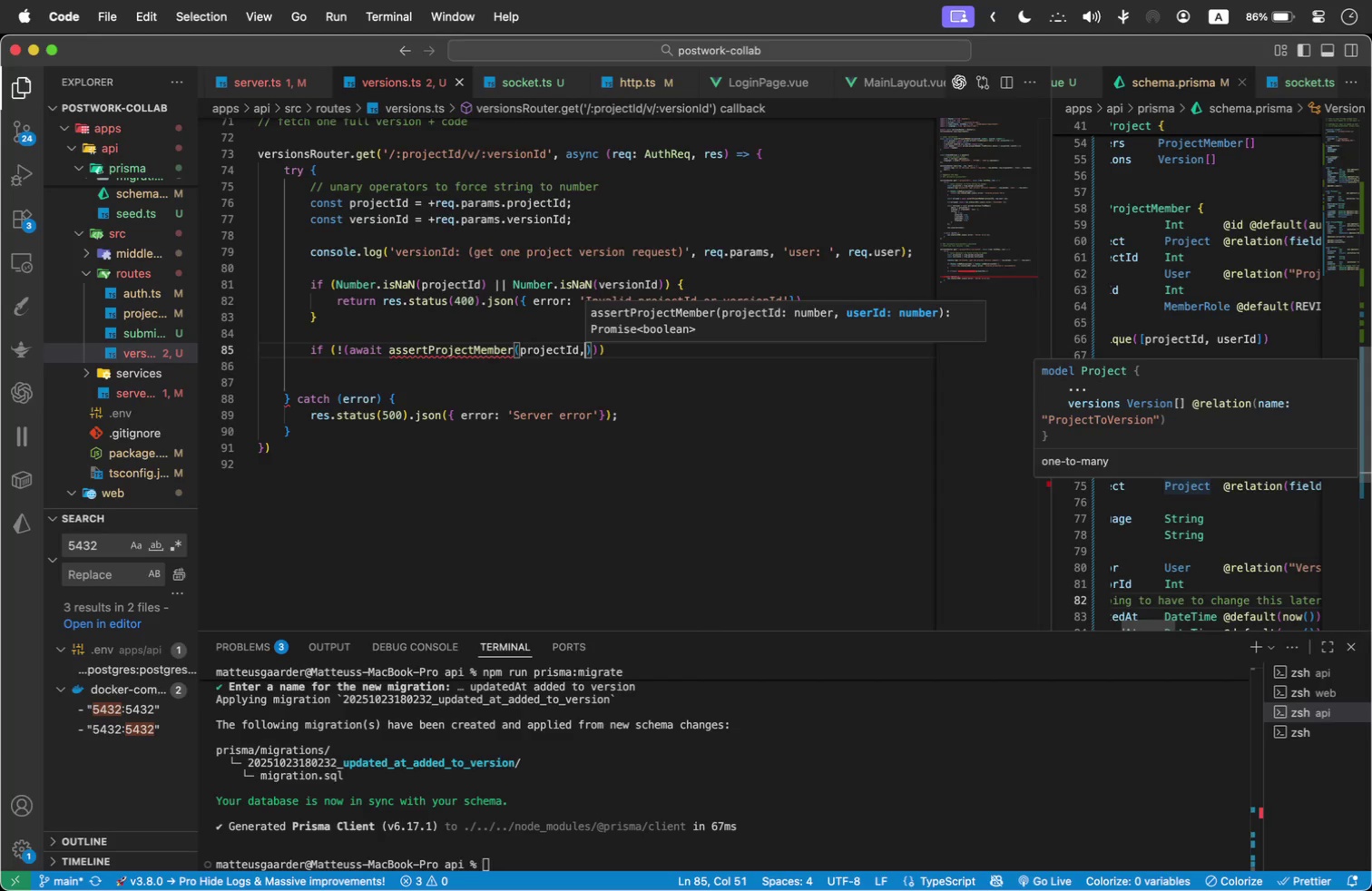 
key(Space)
 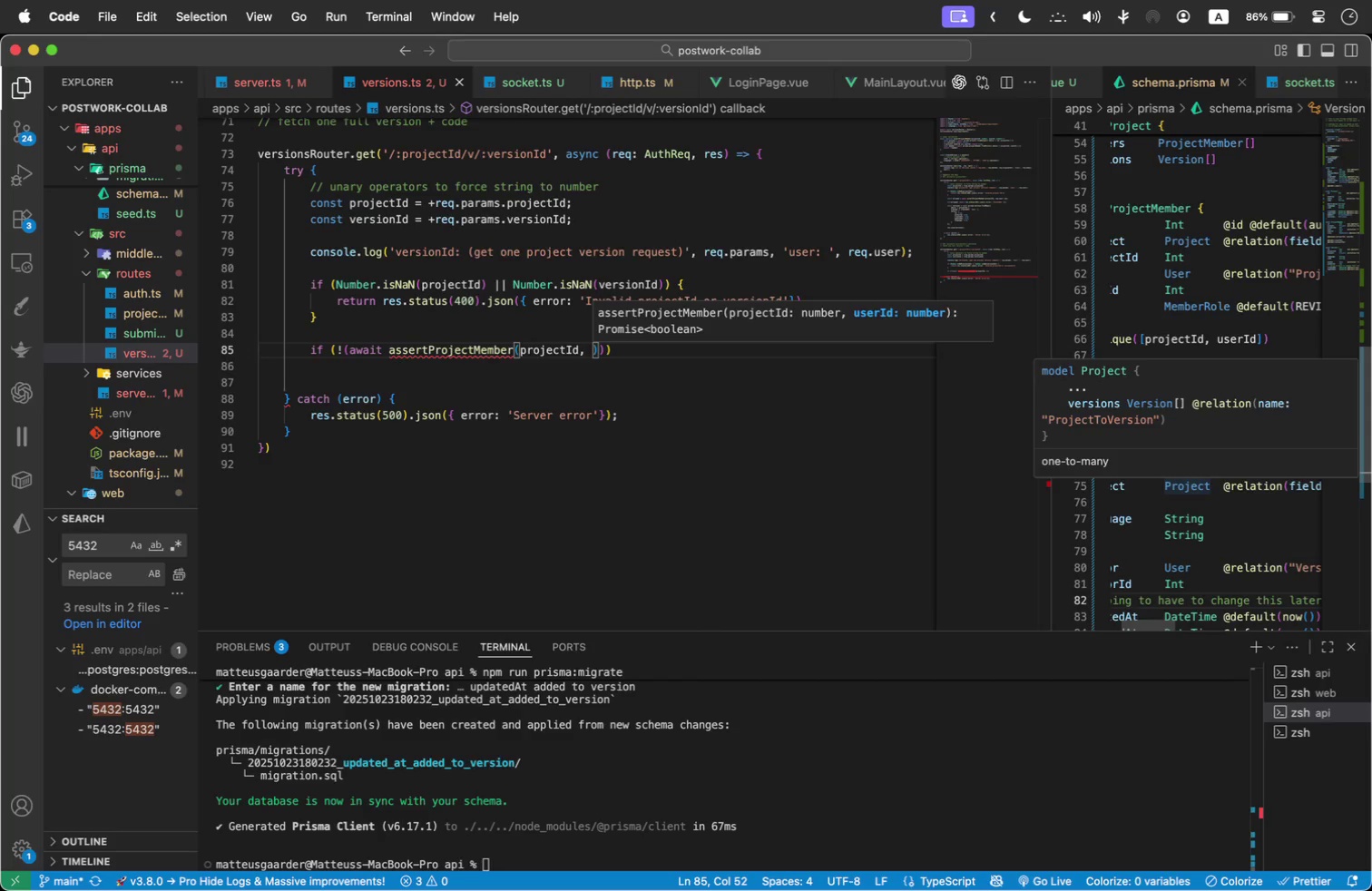 
scroll: coordinate [592, 499], scroll_direction: up, amount: 22.0
 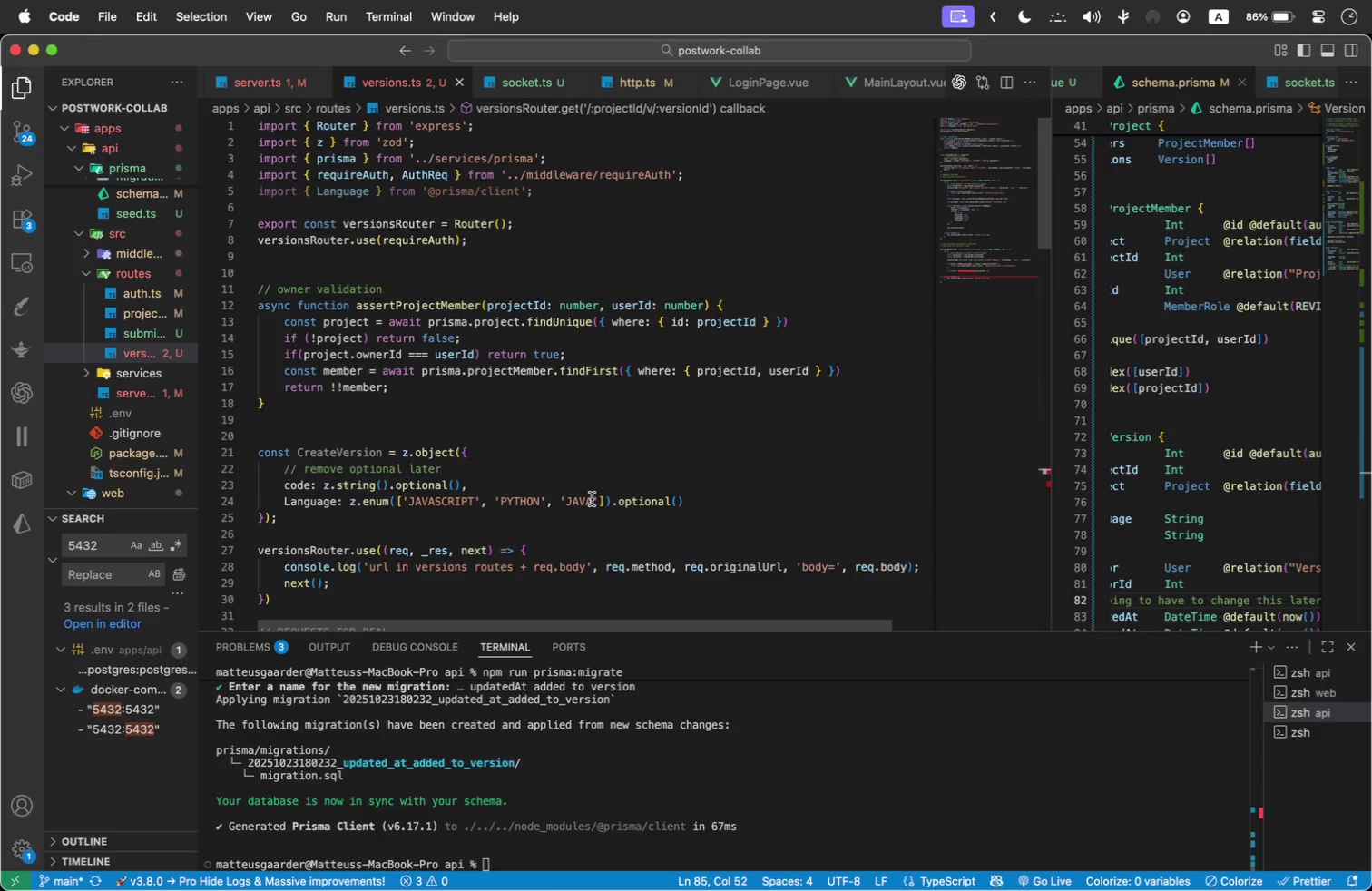 
scroll: coordinate [592, 499], scroll_direction: down, amount: 11.0
 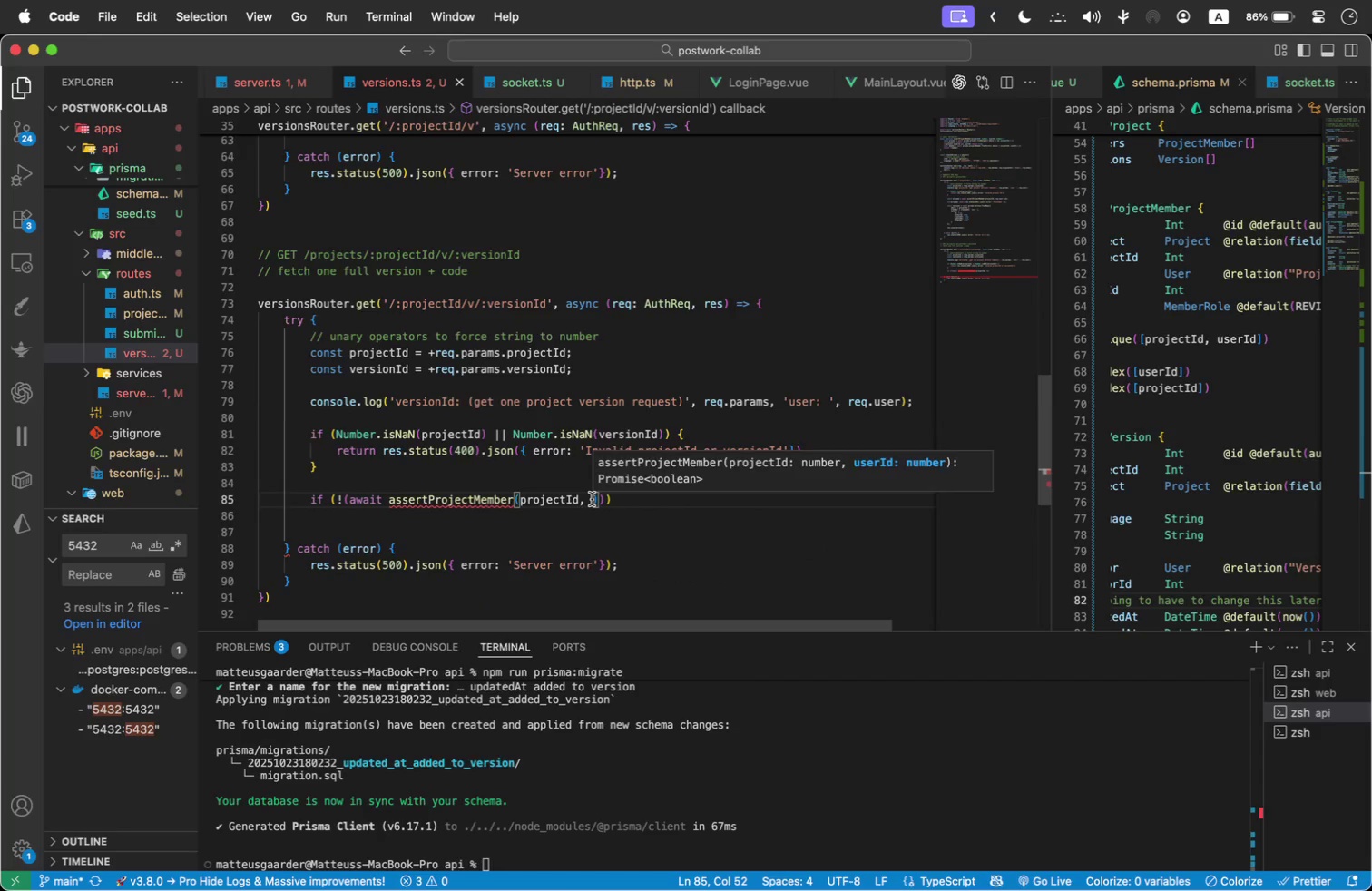 
type(req.user!.is)
key(Backspace)
type(d)
 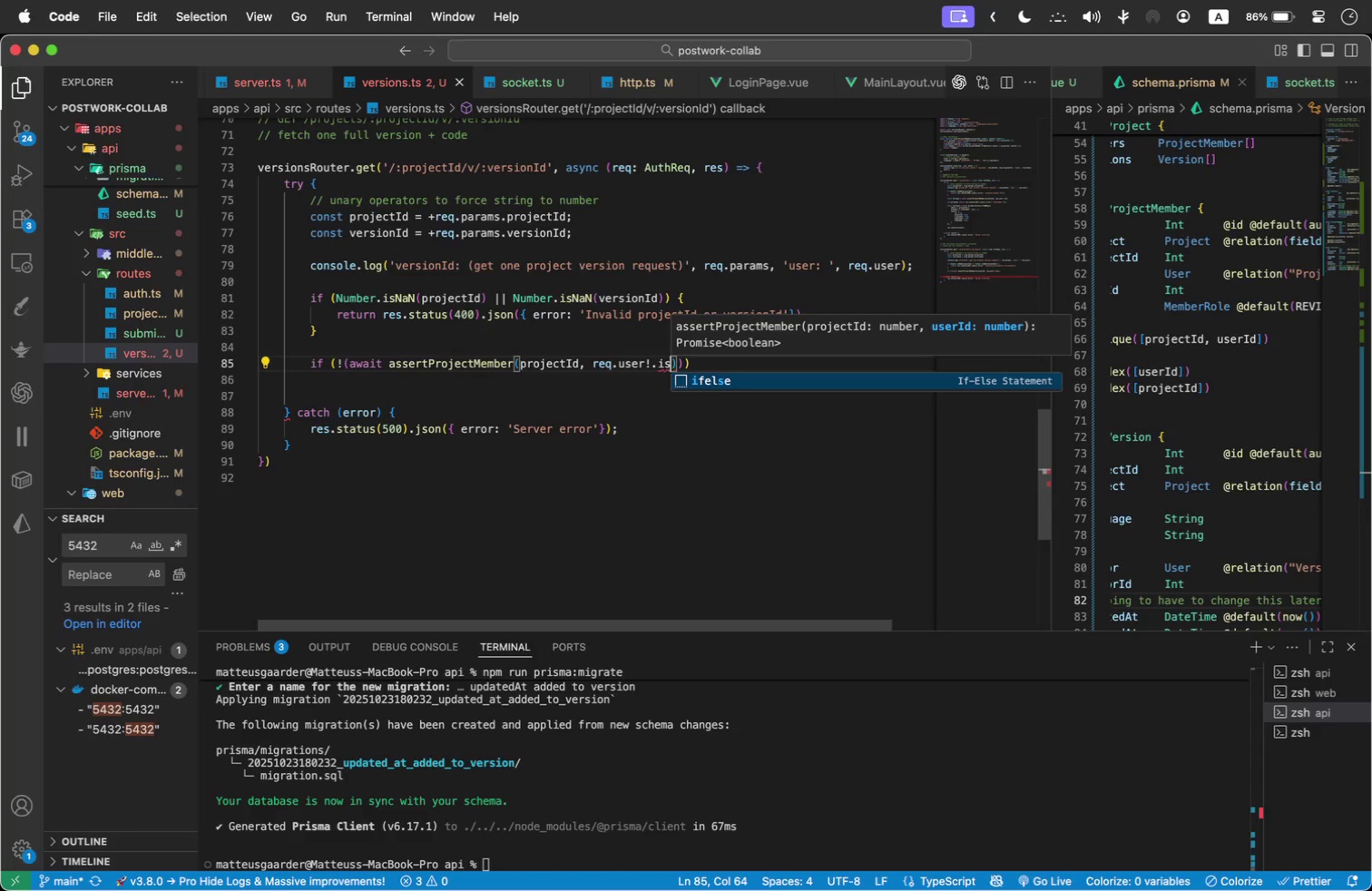 
key(ArrowRight)
 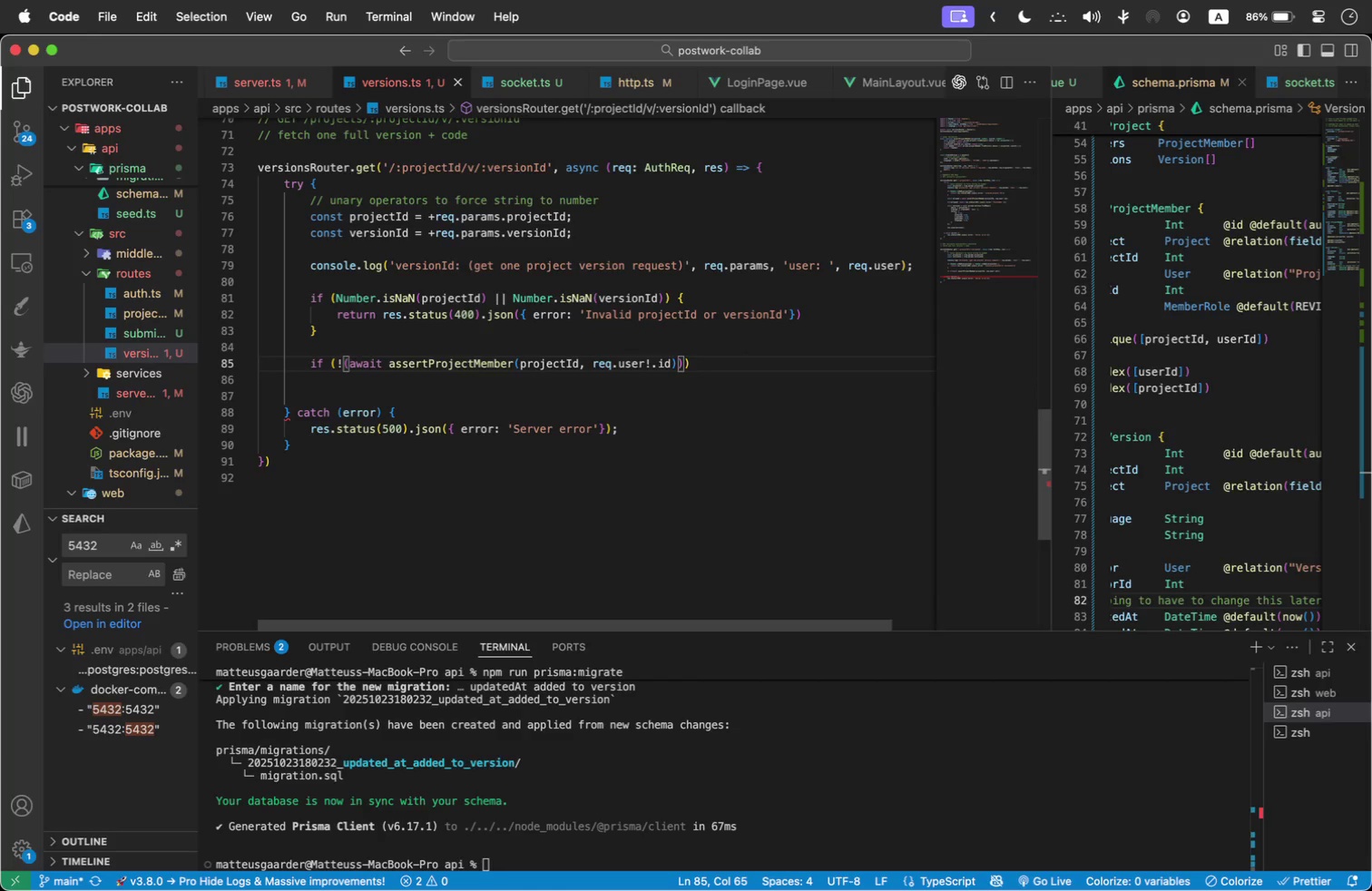 
key(ArrowRight)
 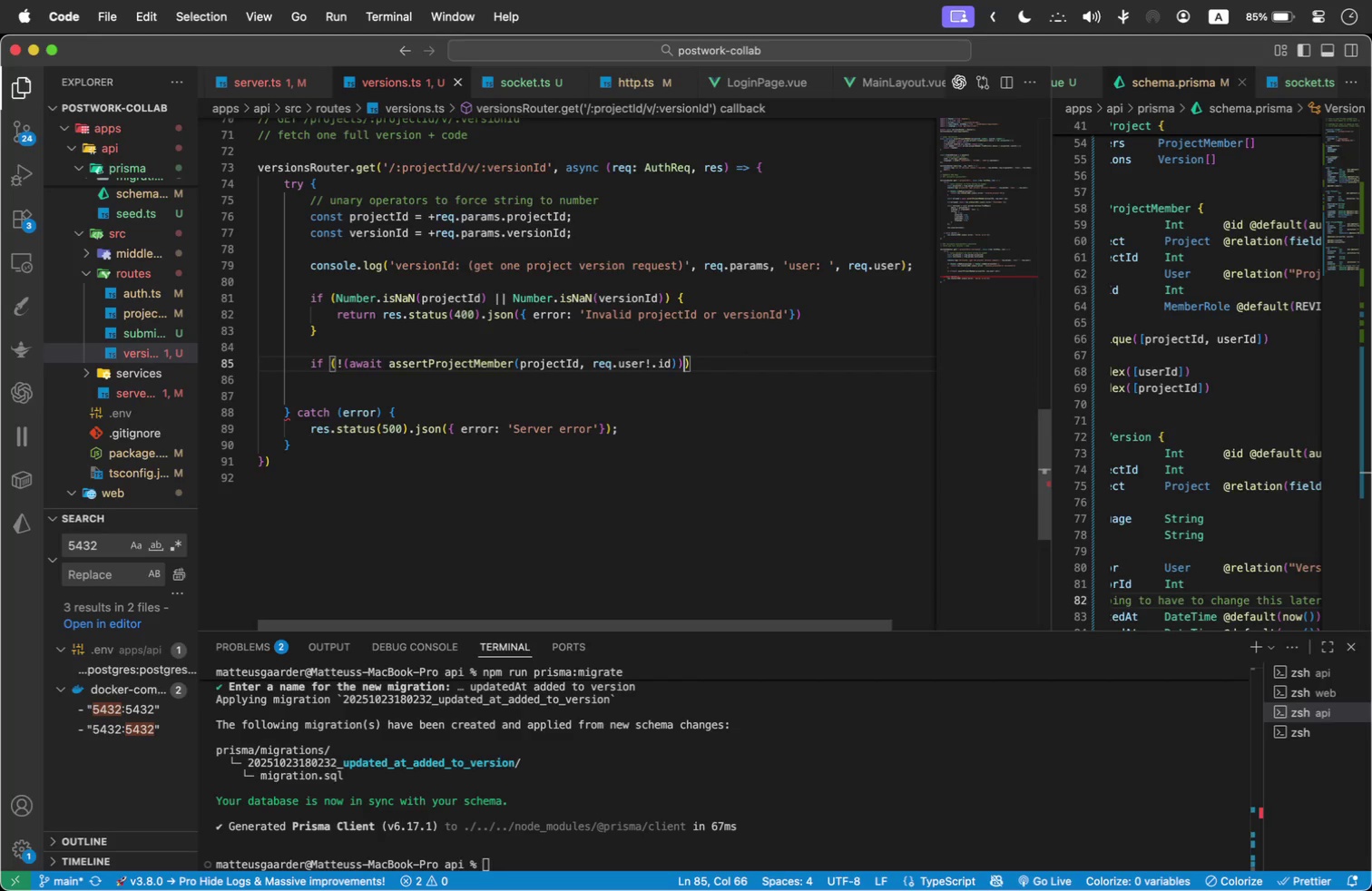 
key(Space)
 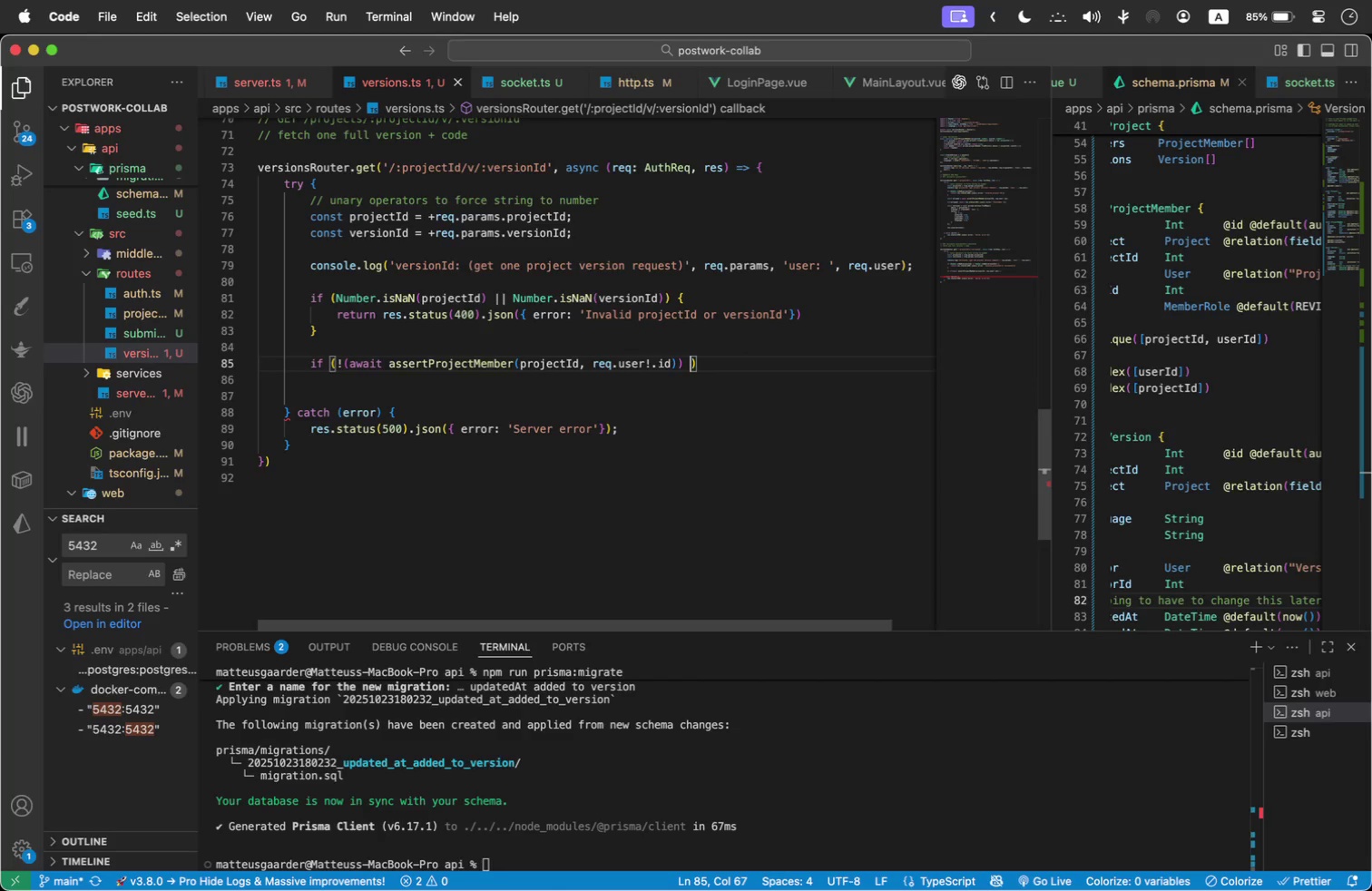 
key(Shift+BracketLeft)
 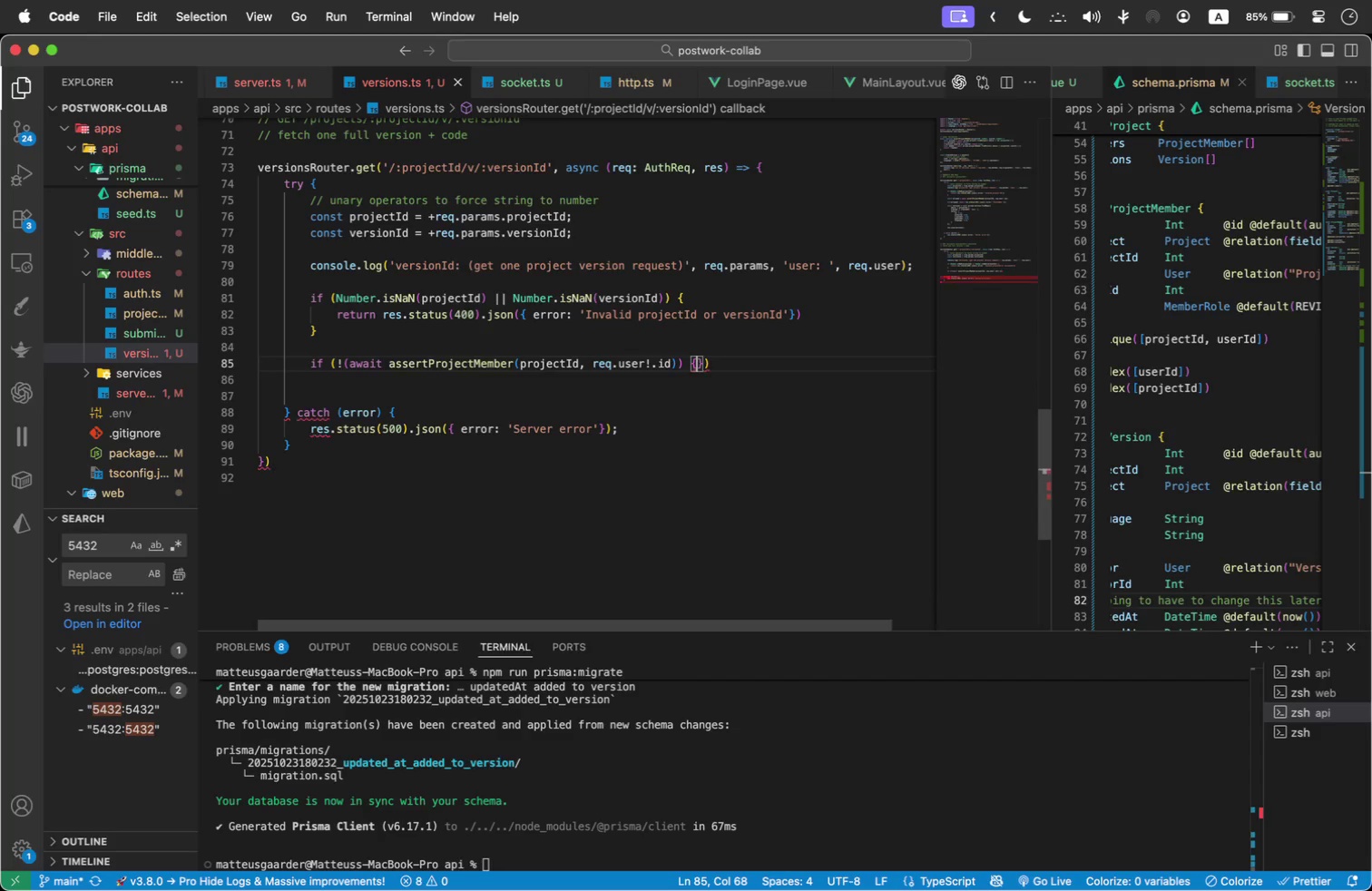 
key(Enter)
 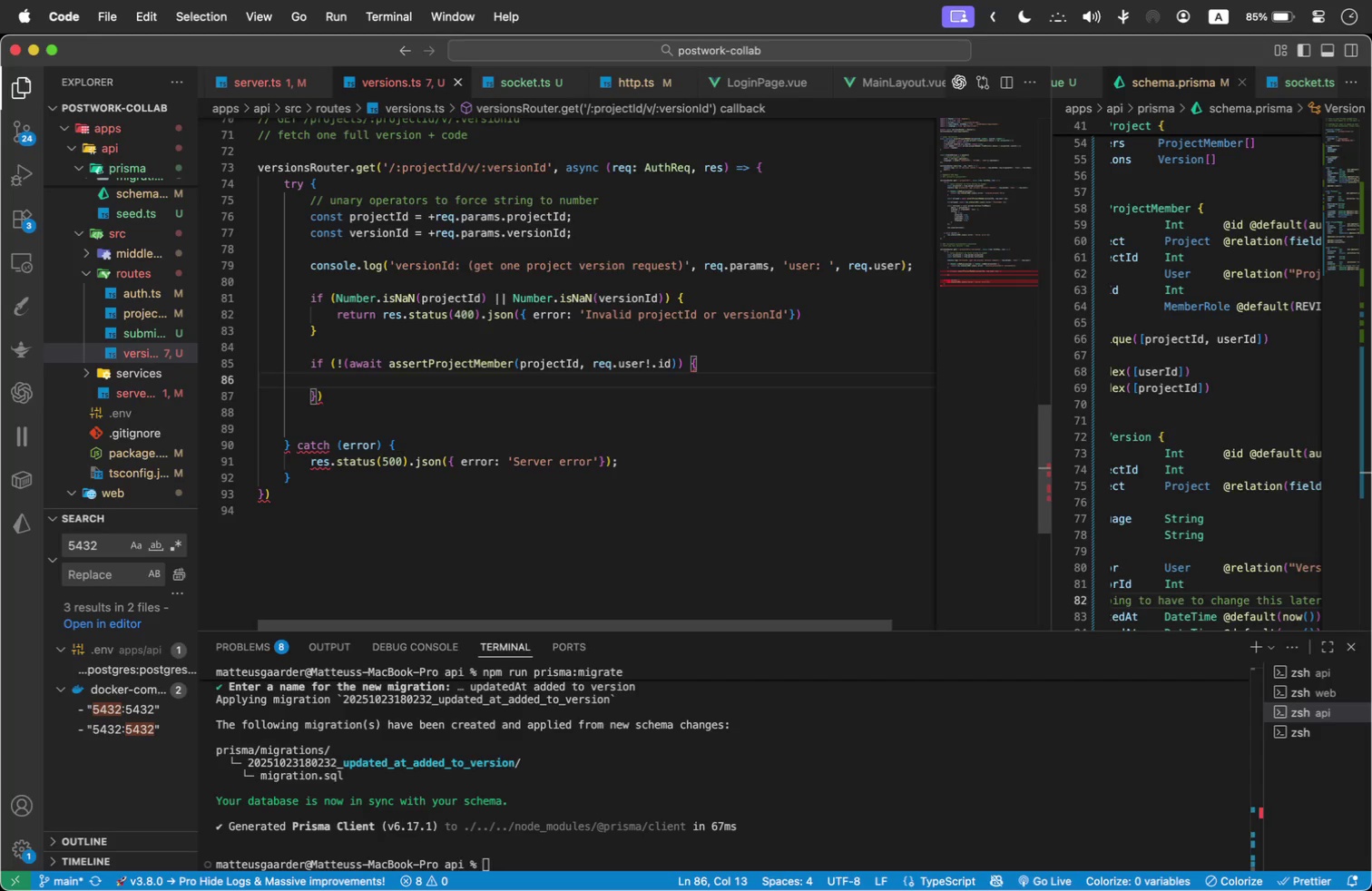 
type(return res.status(400)
key(Backspace)
type(3.)
key(Backspace)
 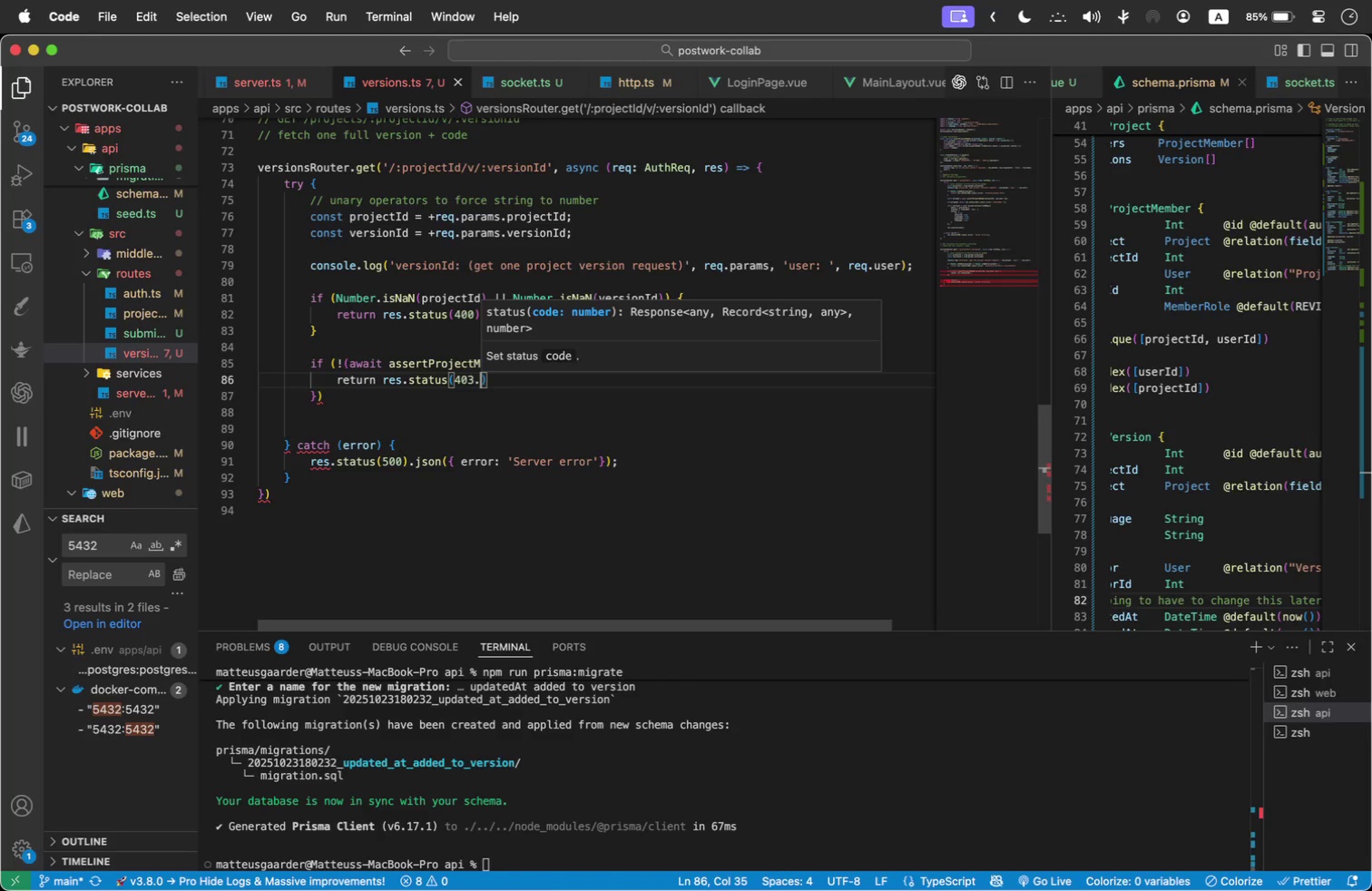 
key(ArrowRight)
 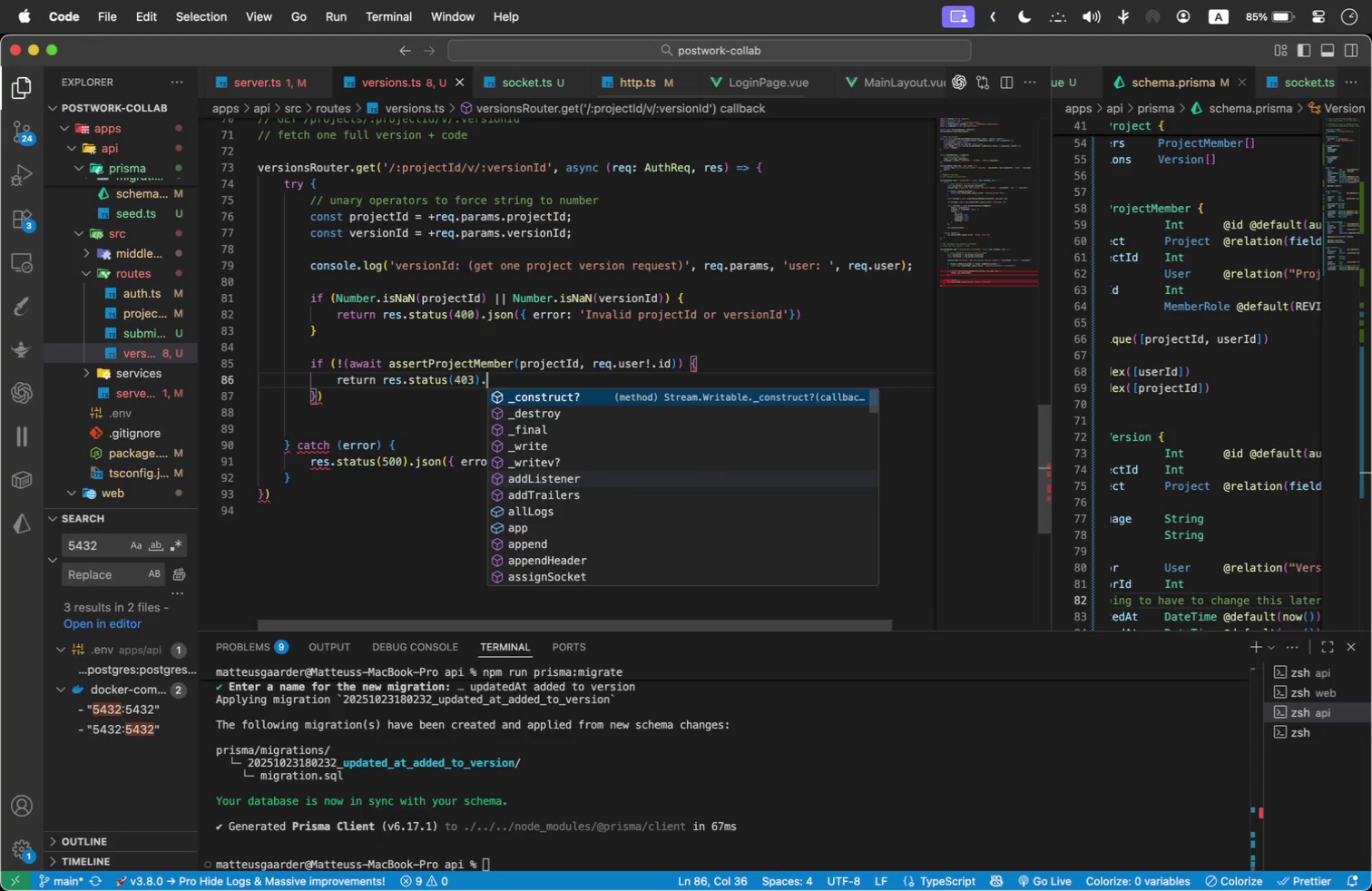 
type(.json({ 'No perso)
key(Backspace)
type(missions)
 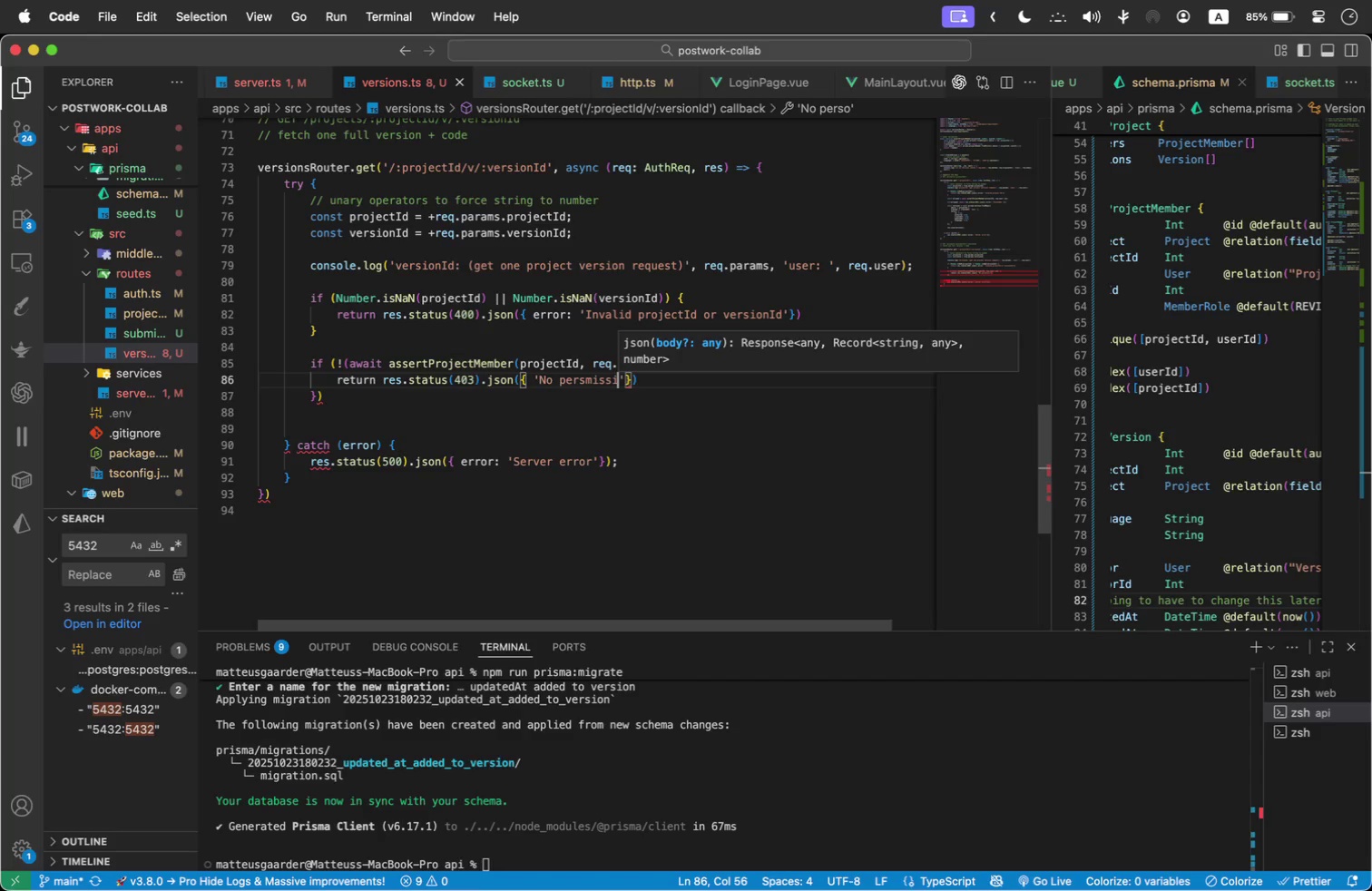 
key(ArrowRight)
 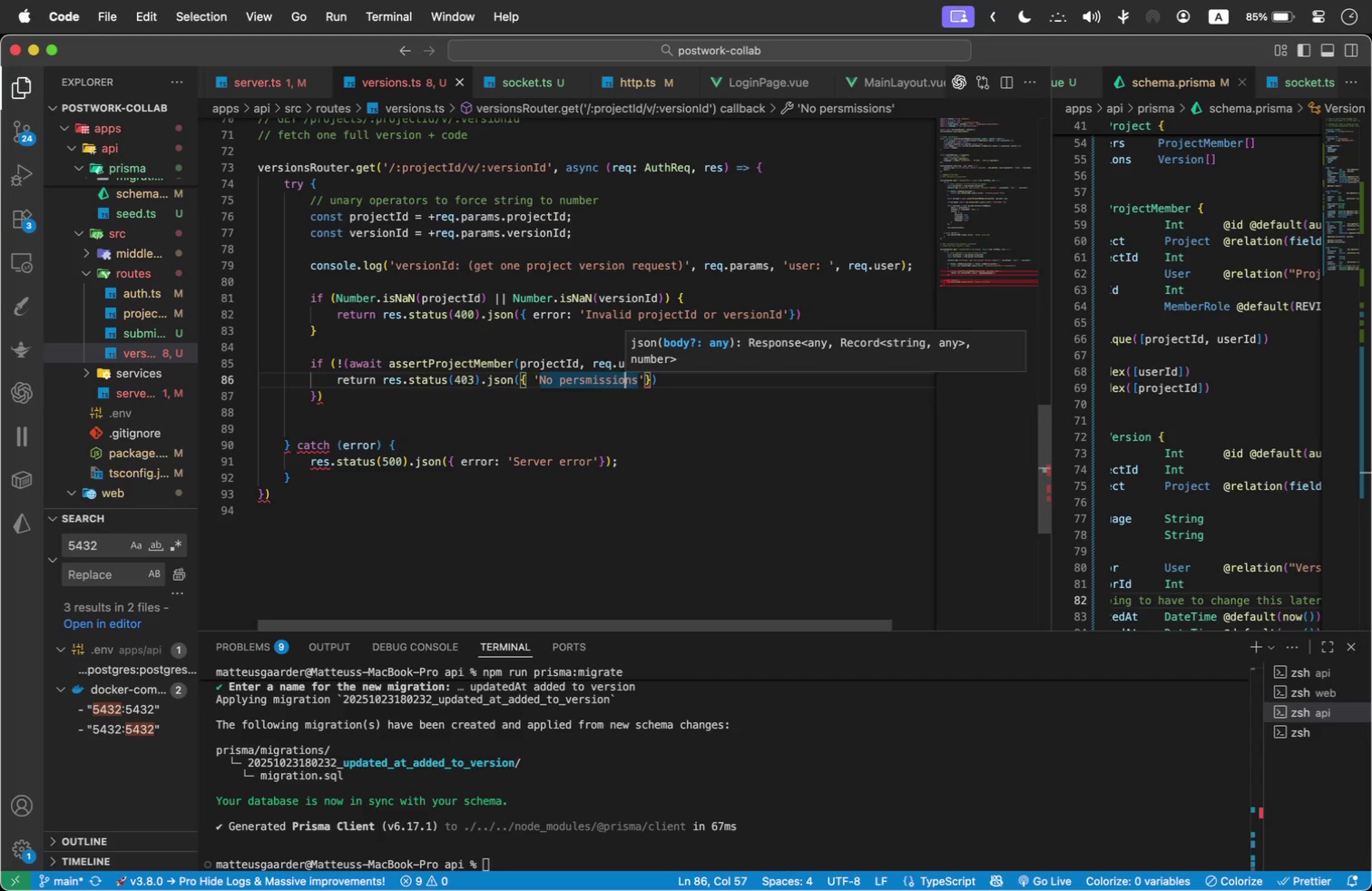 
hold_key(key=ArrowLeft, duration=0.87)
 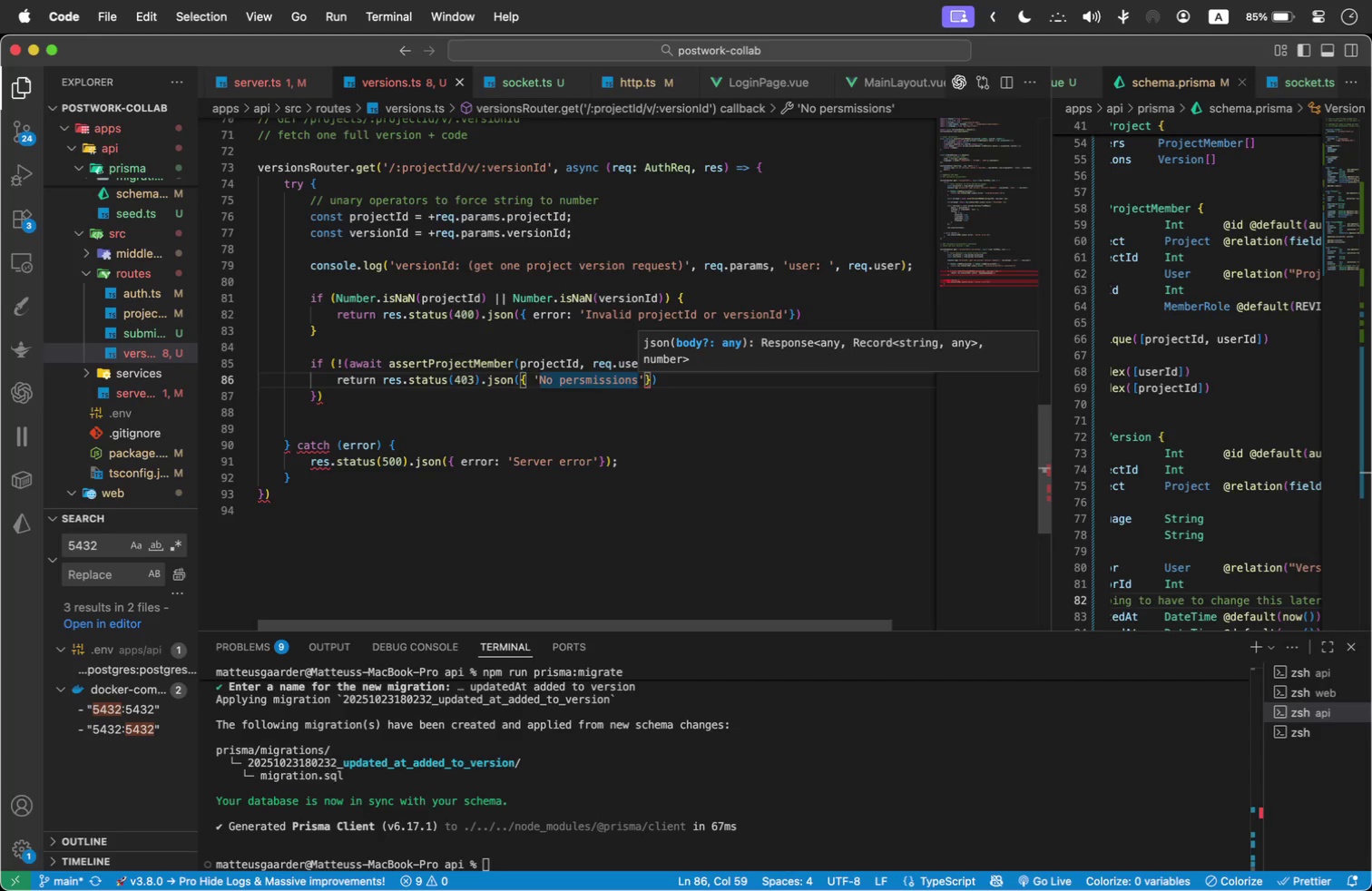 
key(ArrowLeft)
 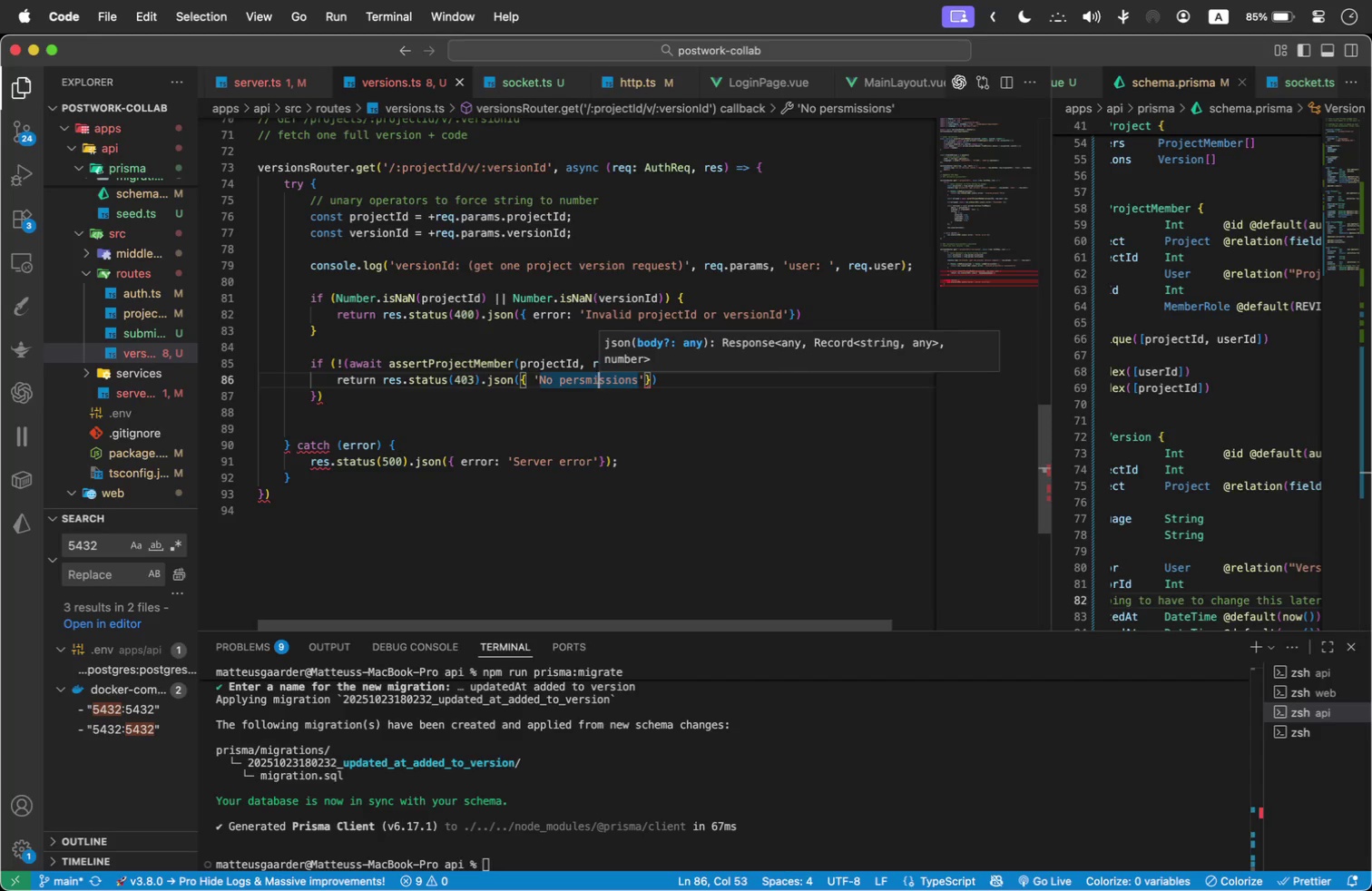 
key(ArrowLeft)
 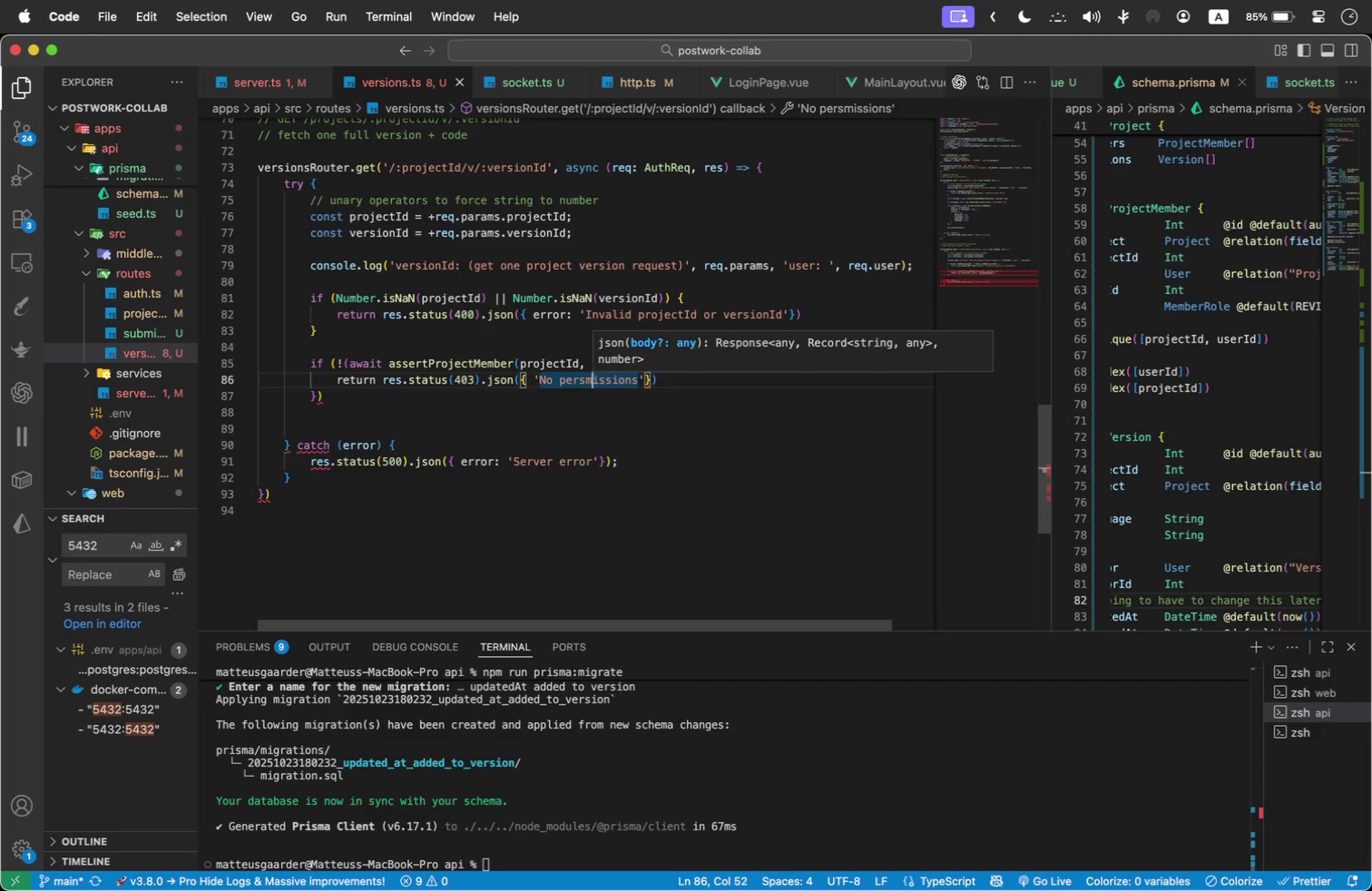 
key(ArrowLeft)
 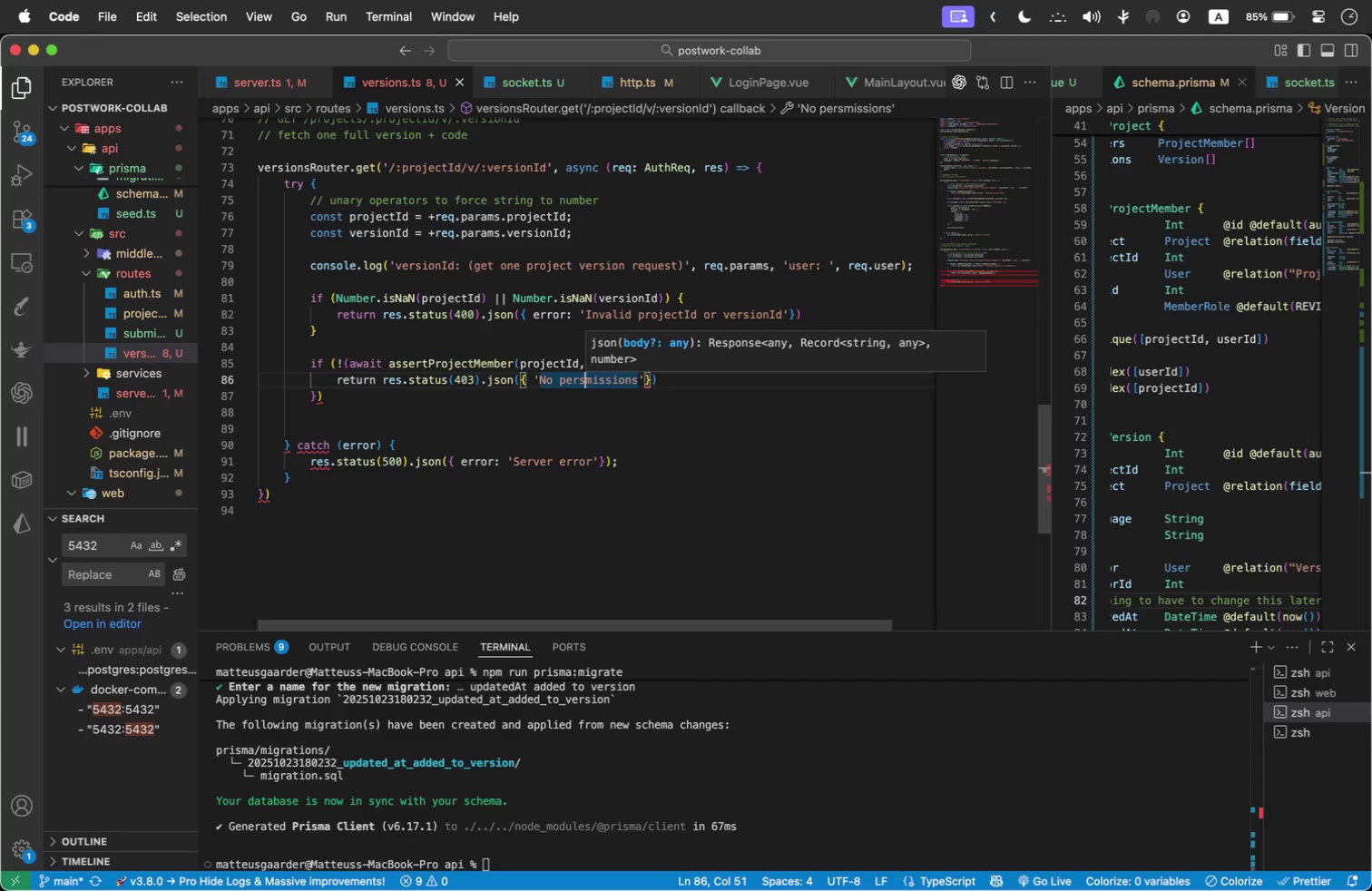 
key(ArrowLeft)
 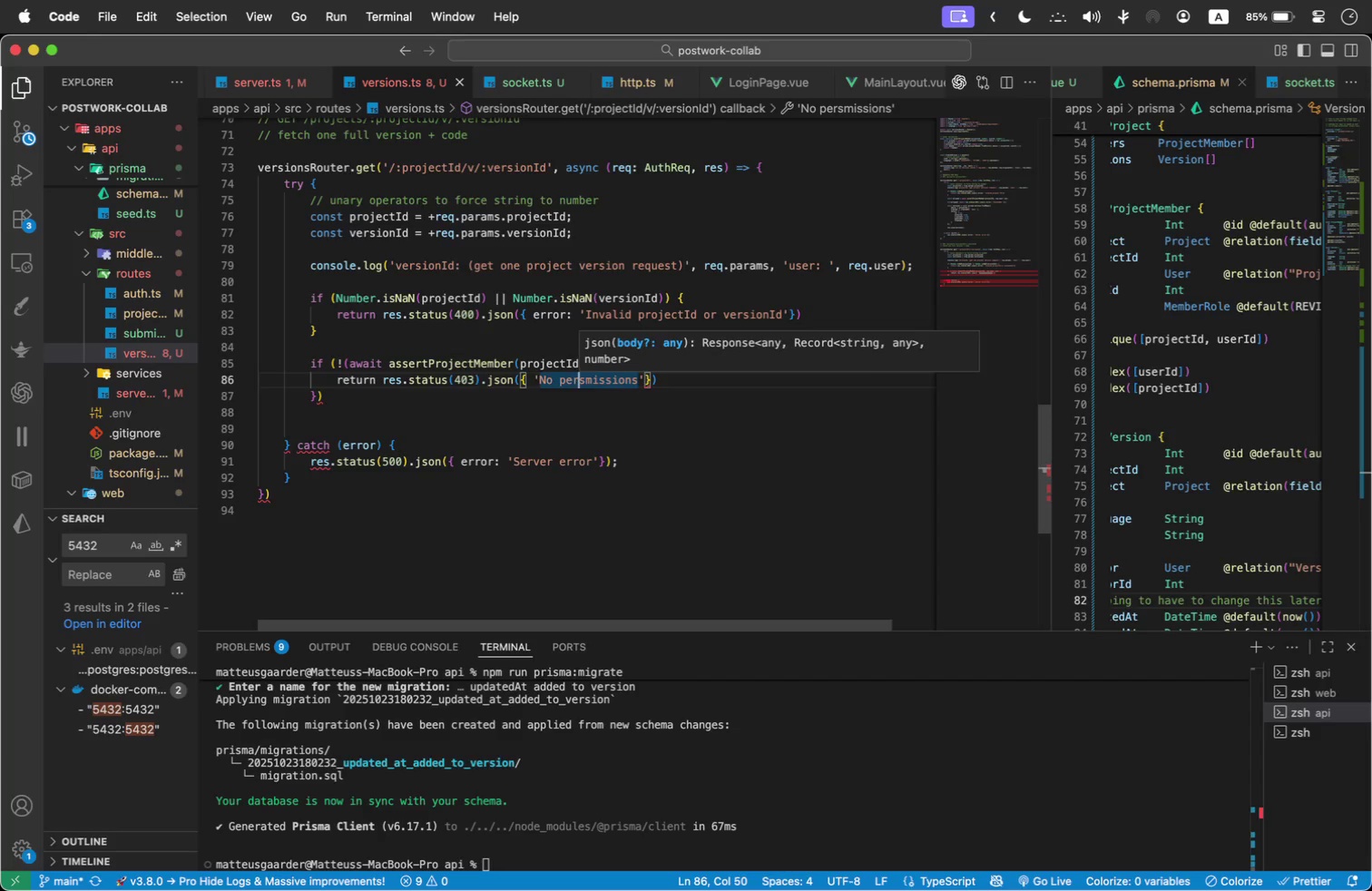 
key(ArrowLeft)
 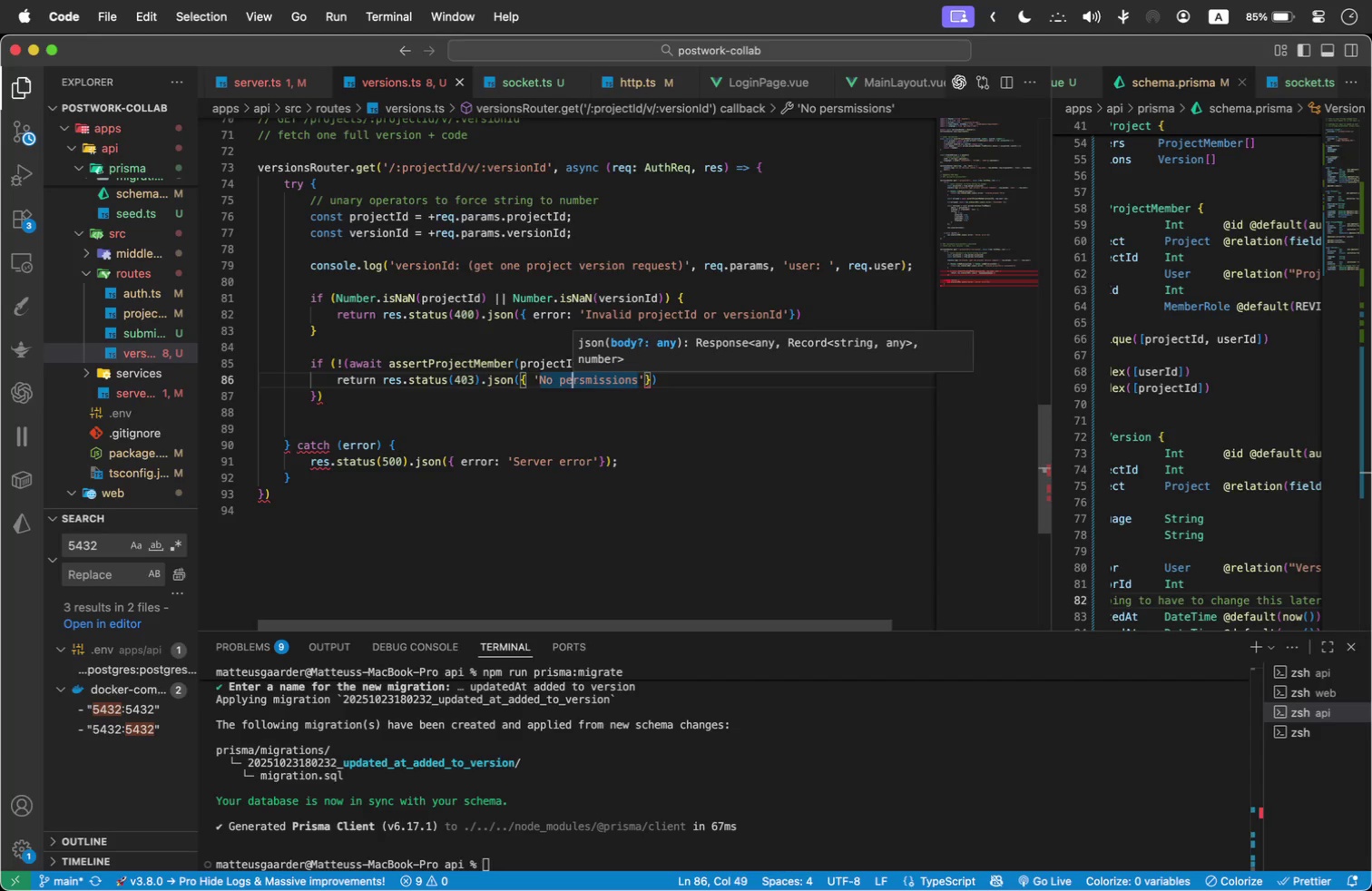 
key(ArrowLeft)
 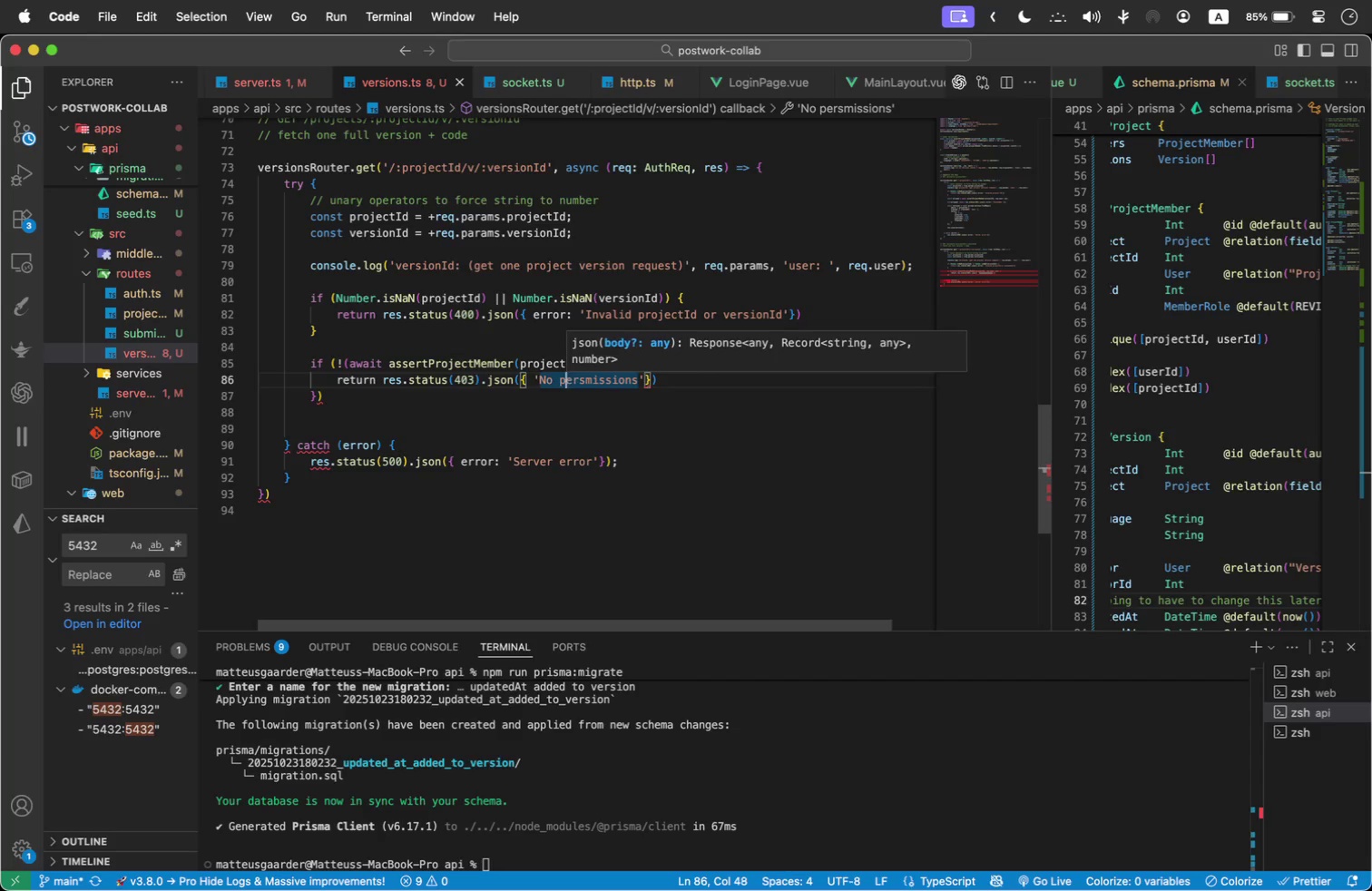 
key(ArrowLeft)
 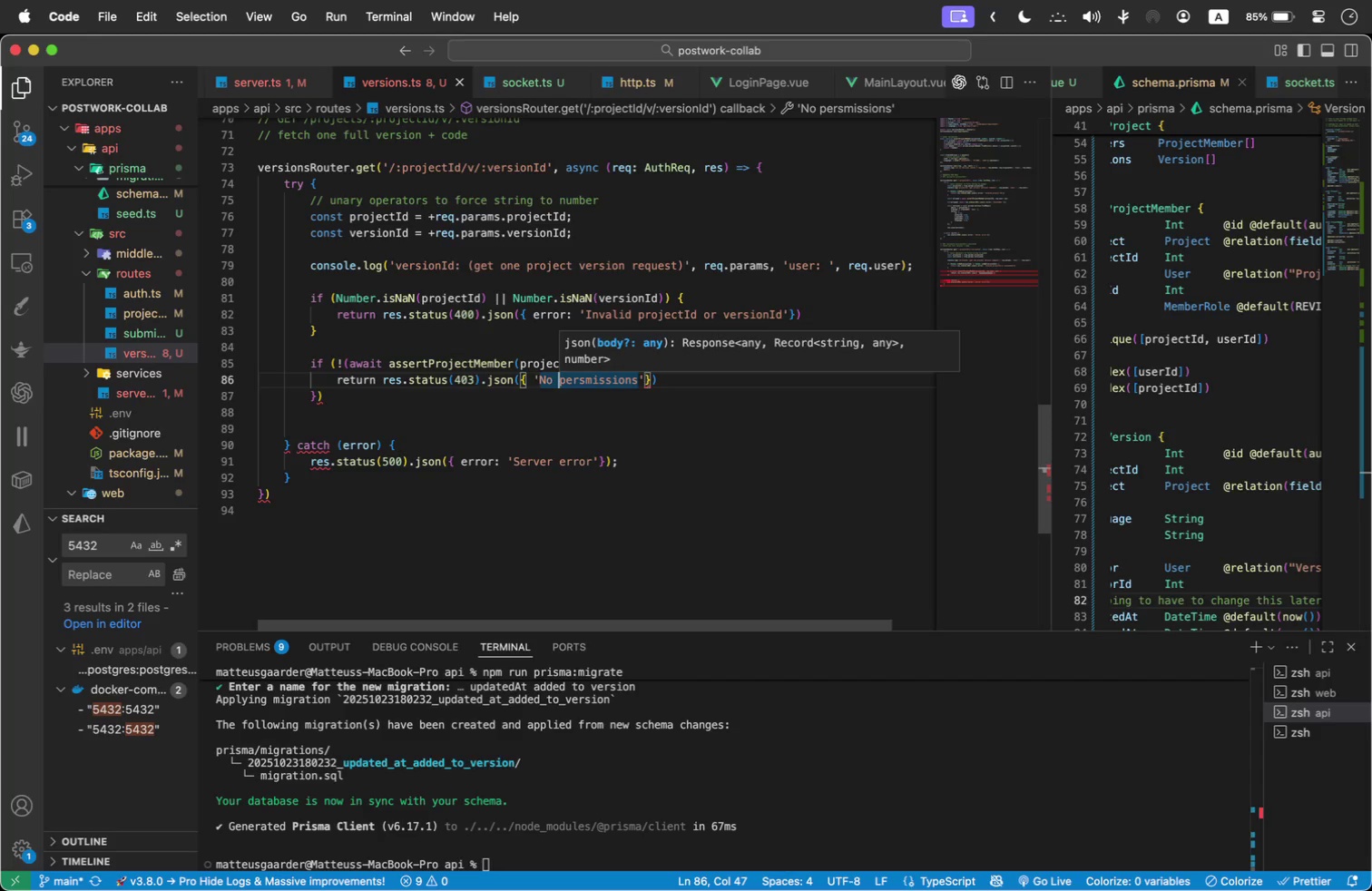 
key(ArrowLeft)
 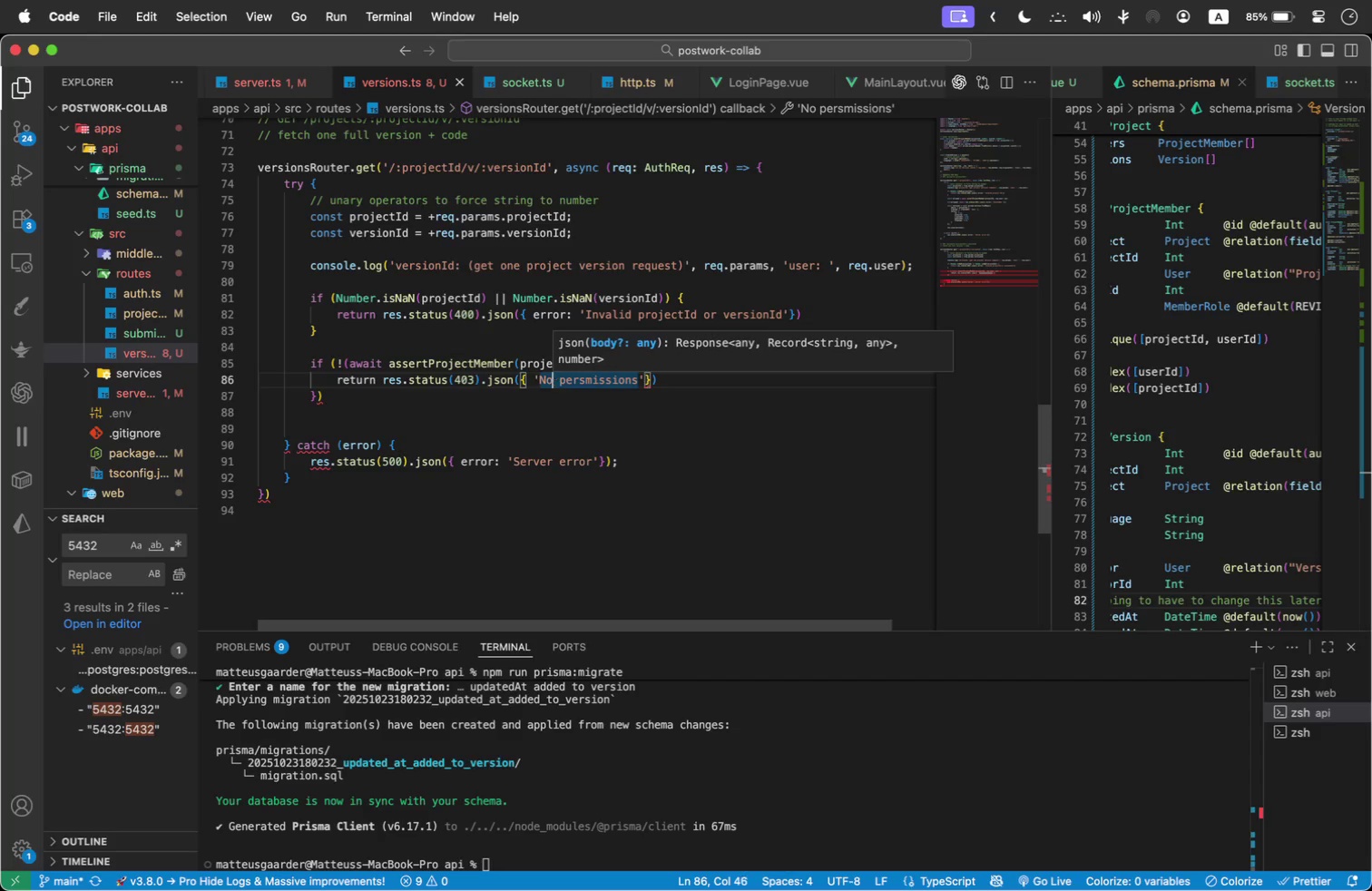 
key(ArrowLeft)
 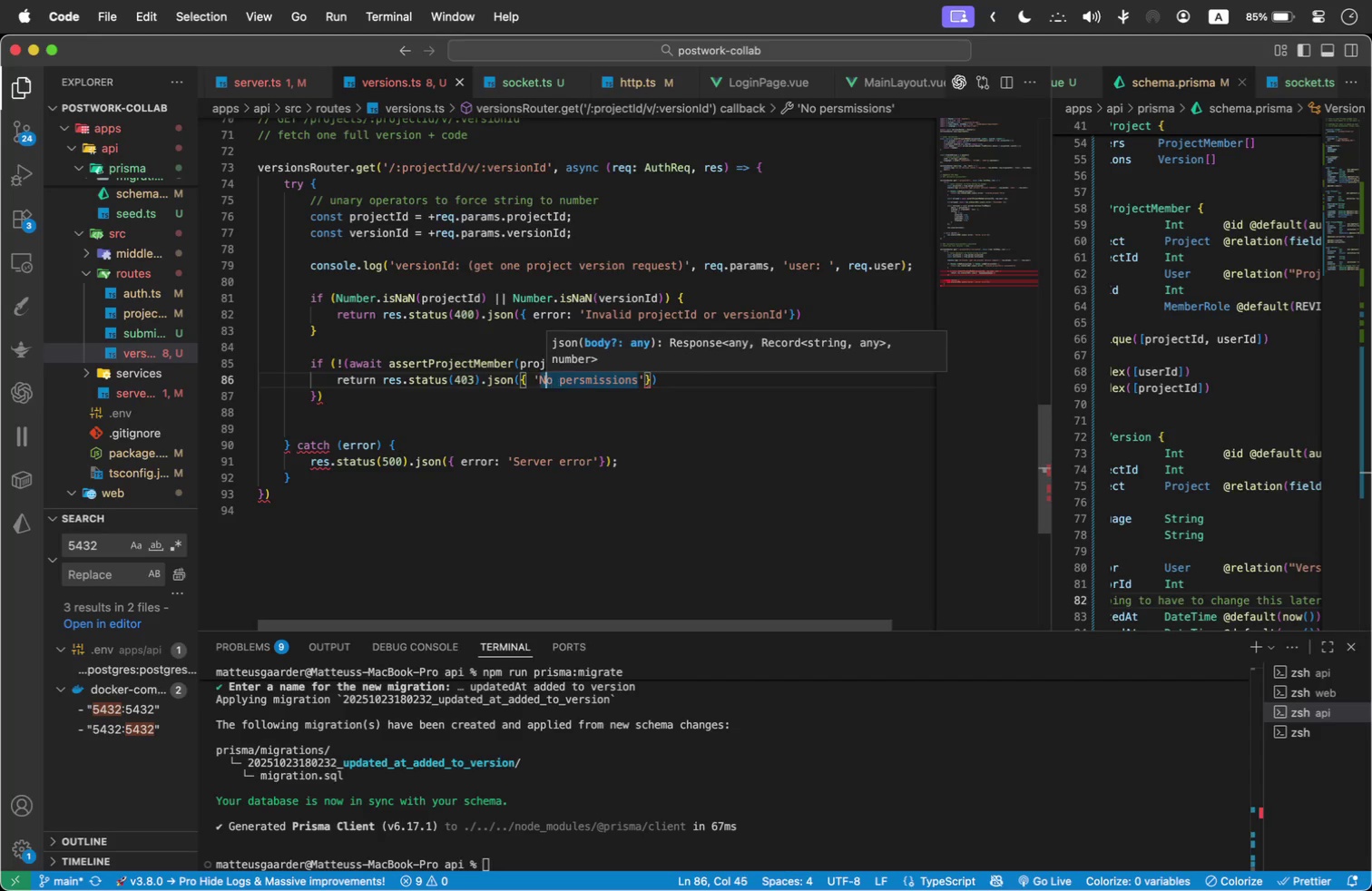 
key(ArrowLeft)
 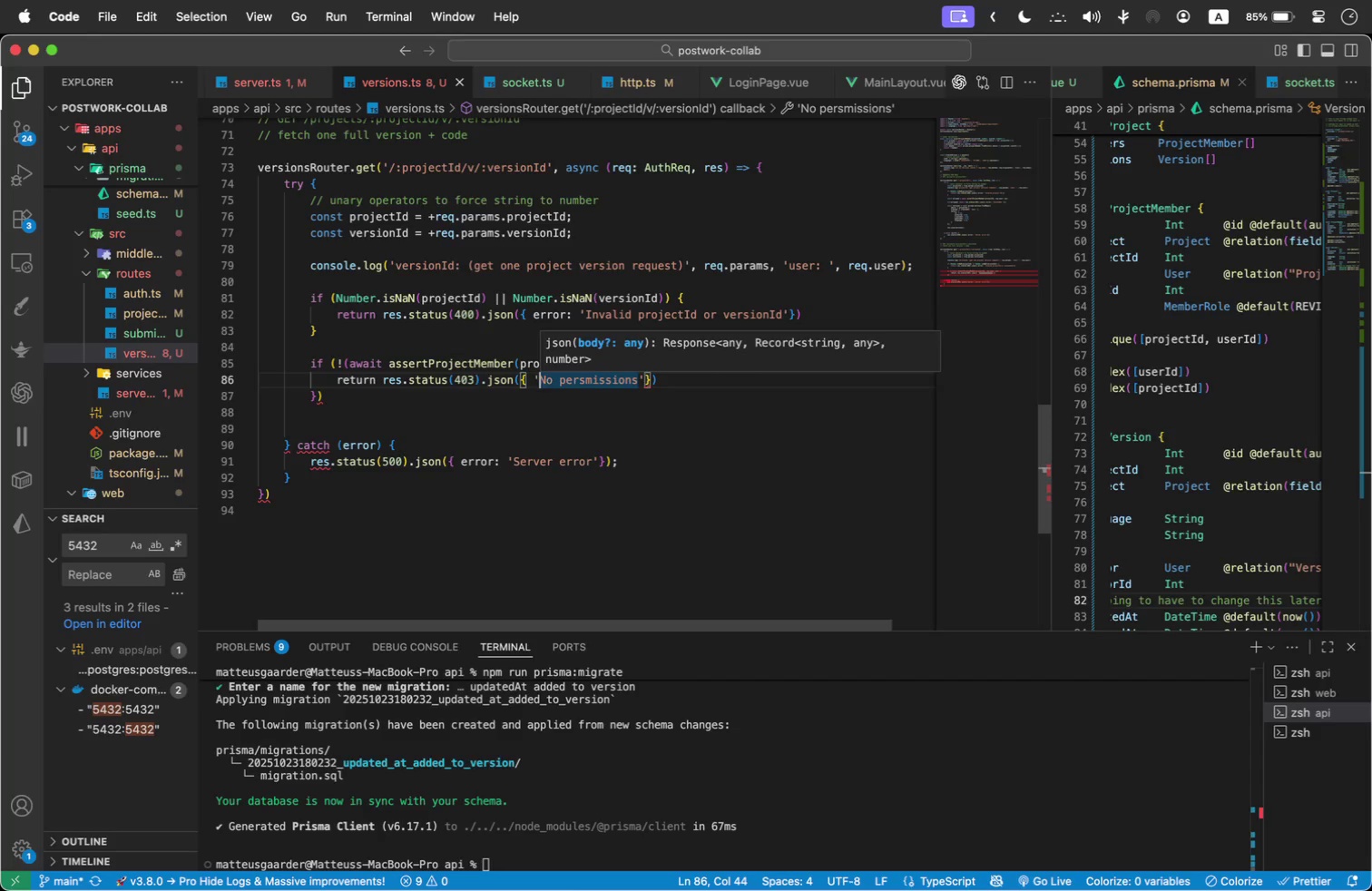 
key(ArrowLeft)
 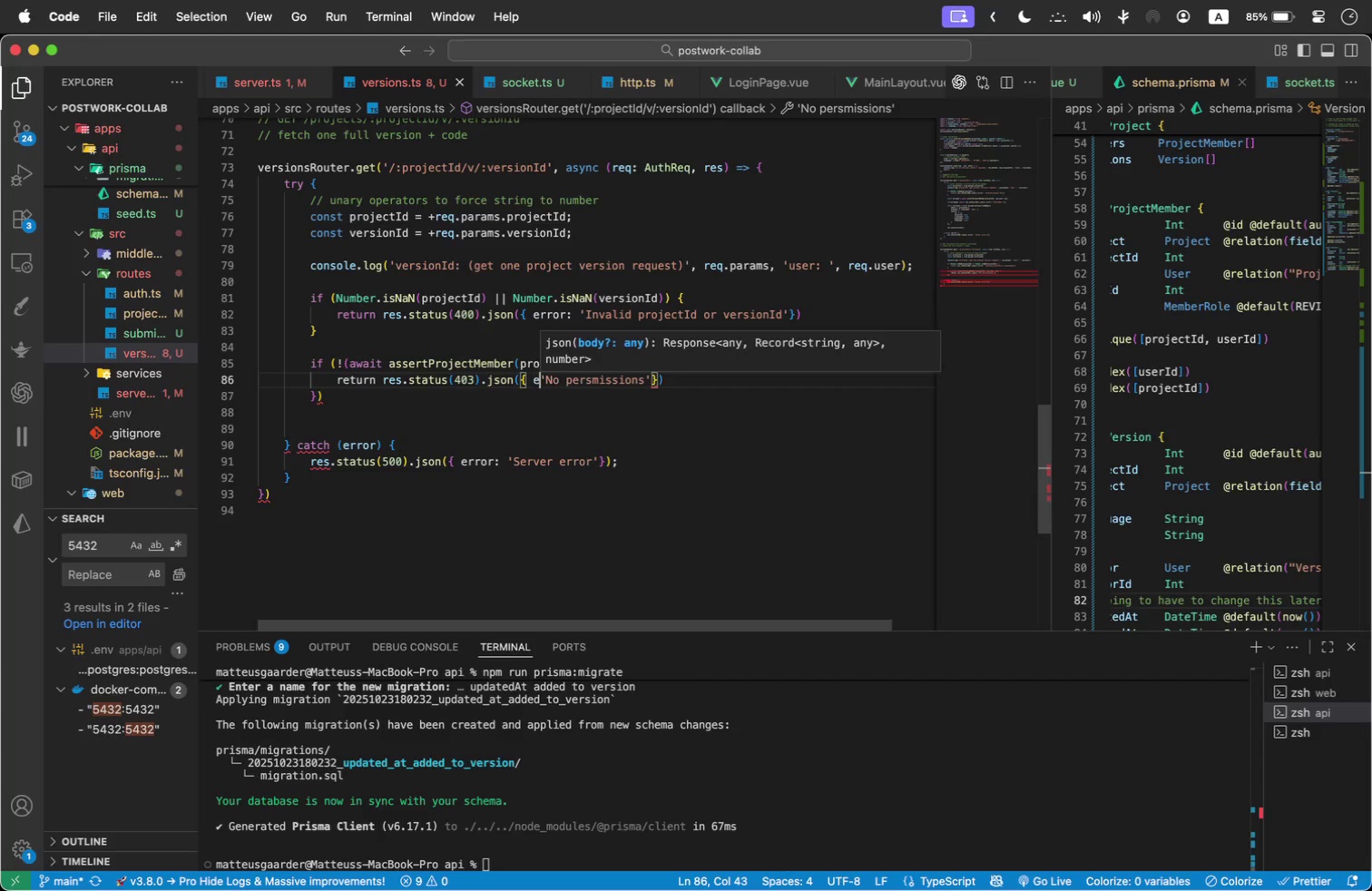 
type(error: )
 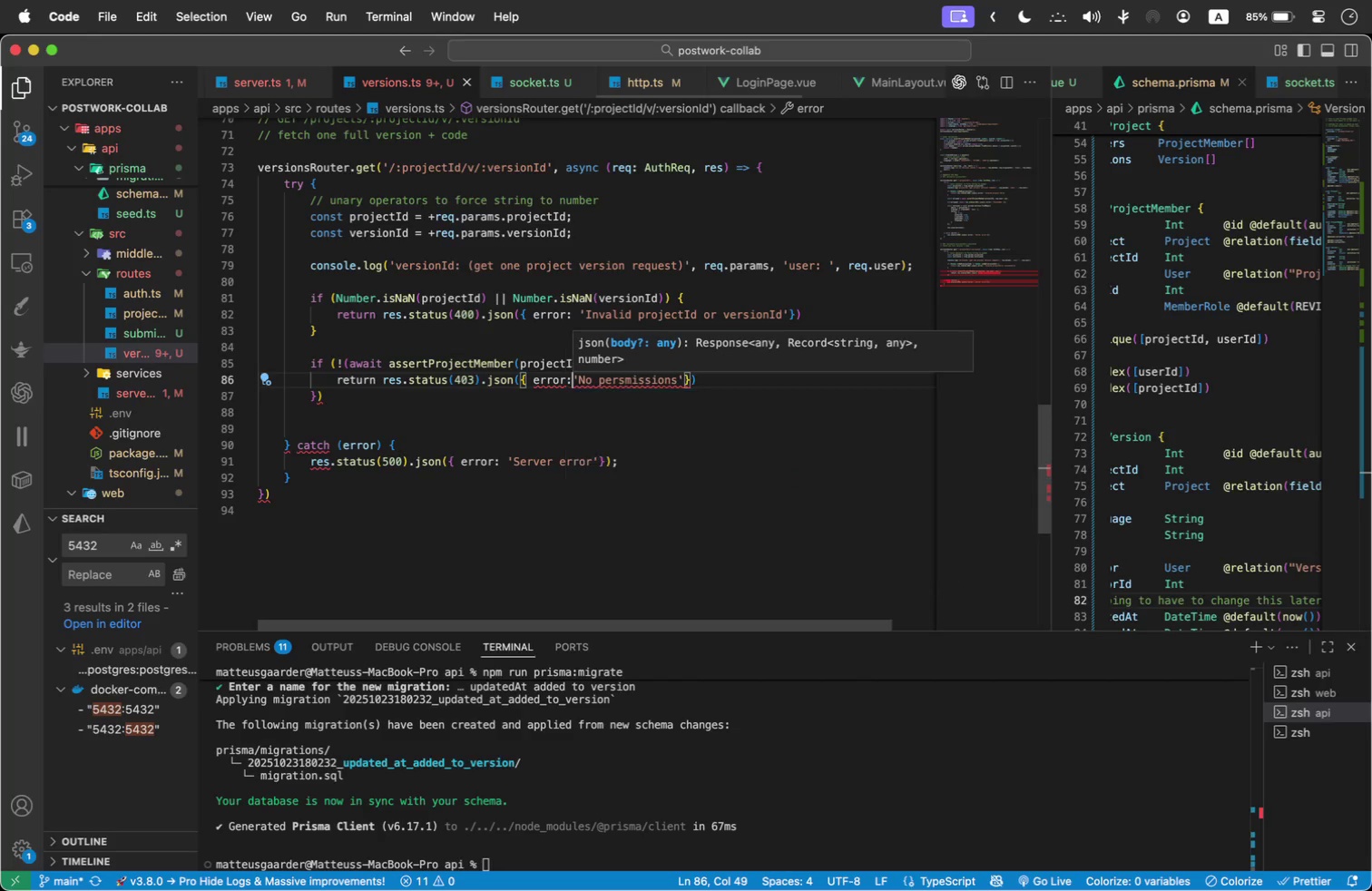 
left_click([384, 397])
 